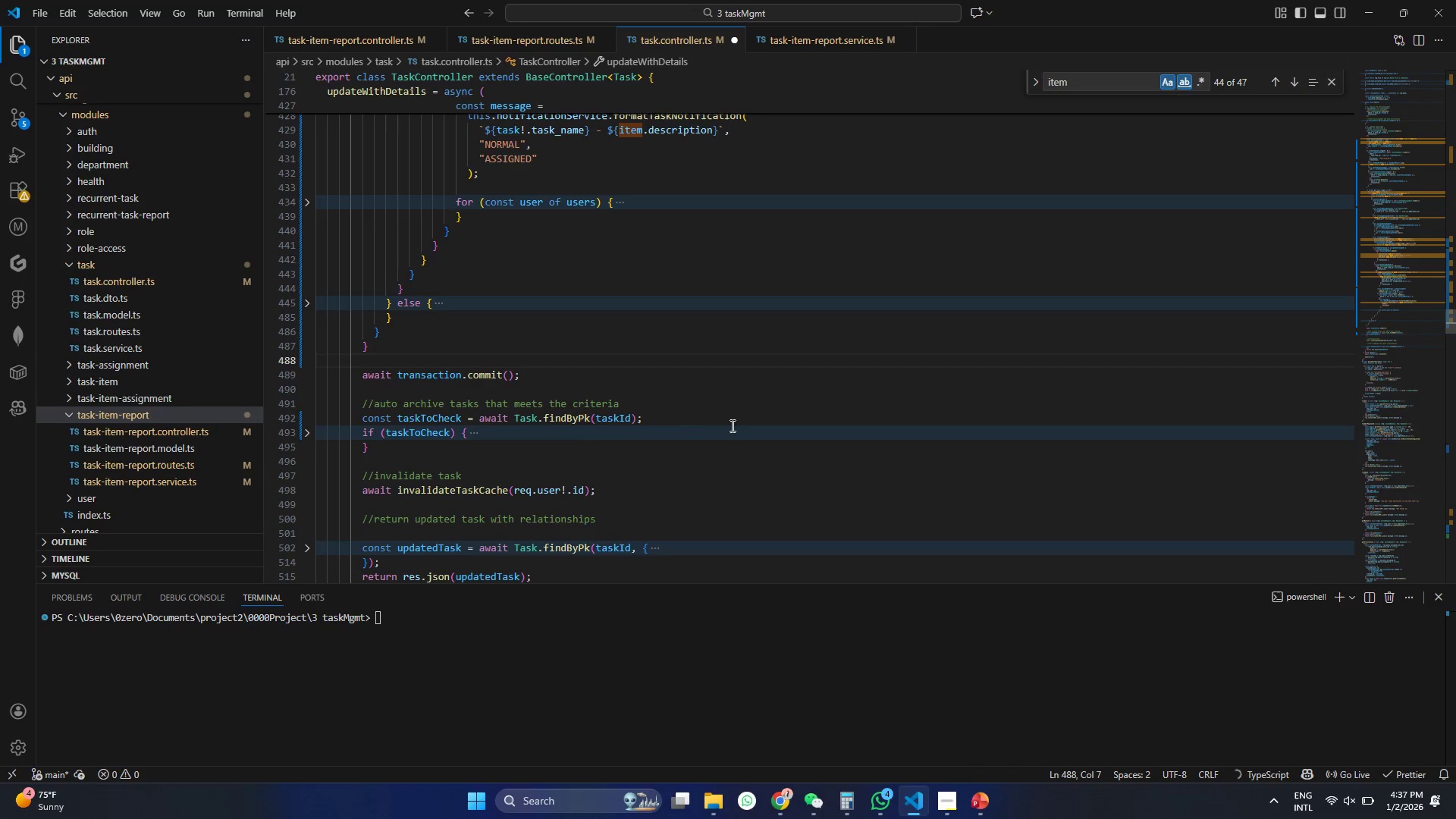 
key(Control+S)
 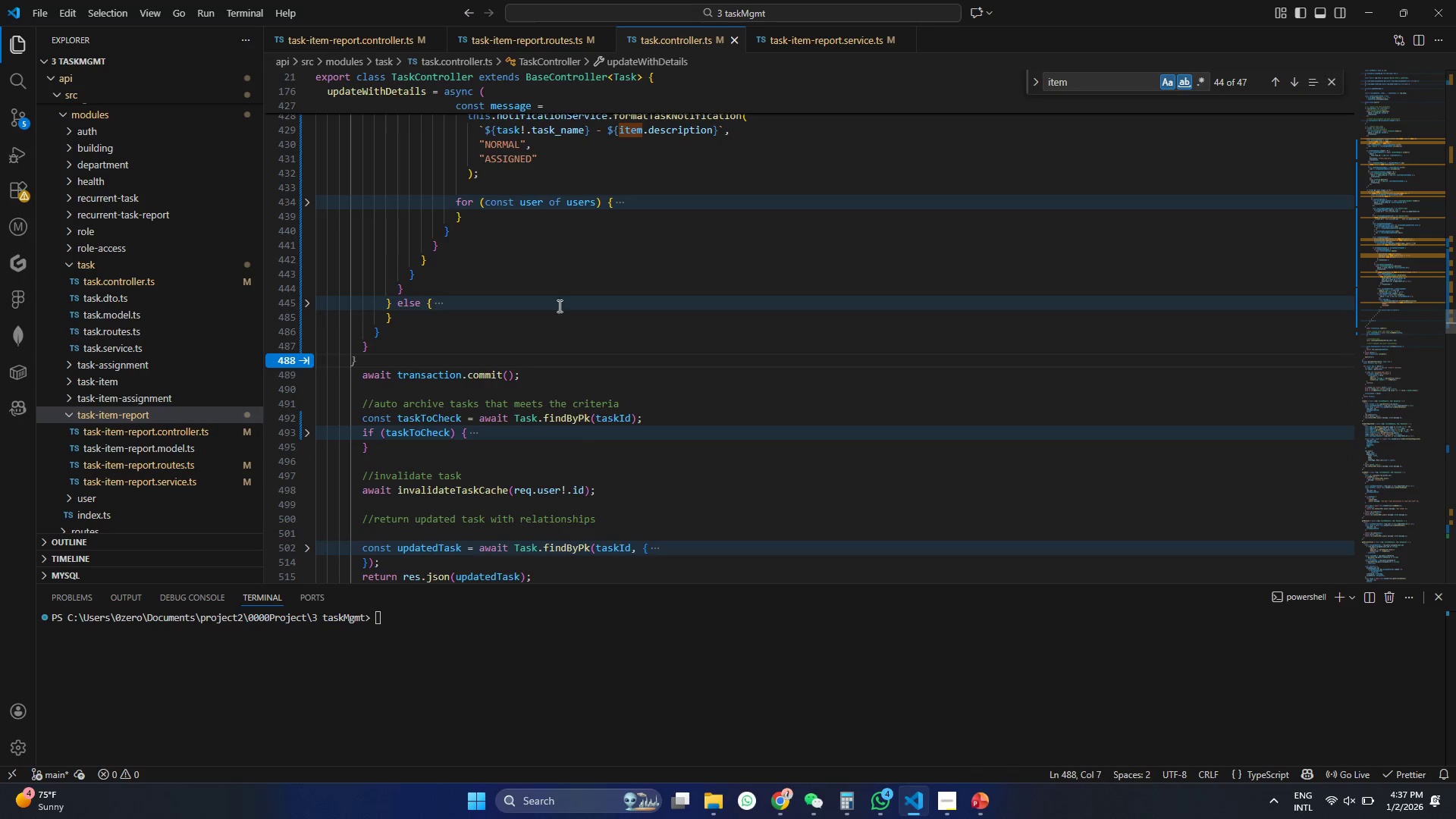 
wait(6.08)
 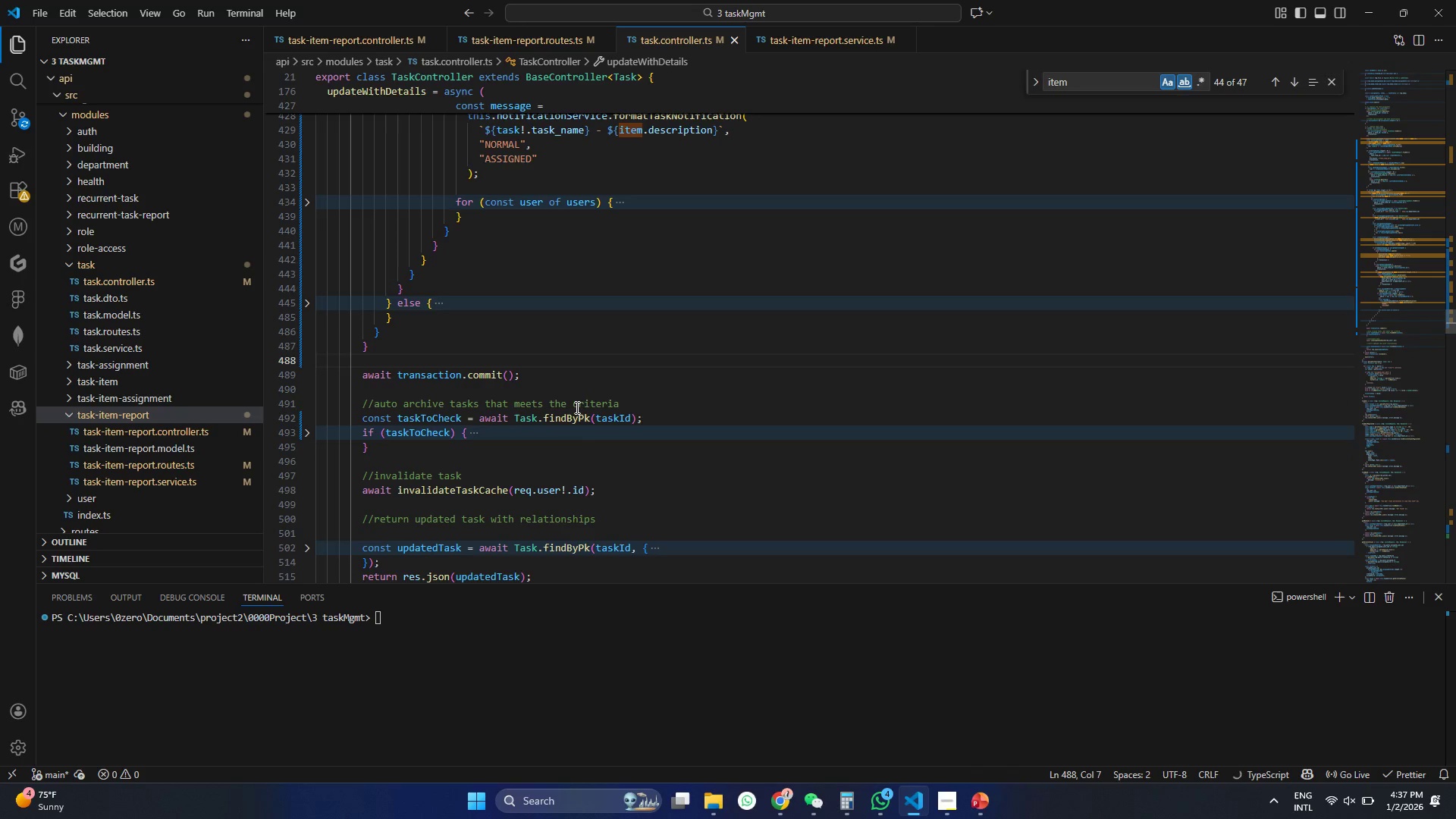 
left_click([305, 432])
 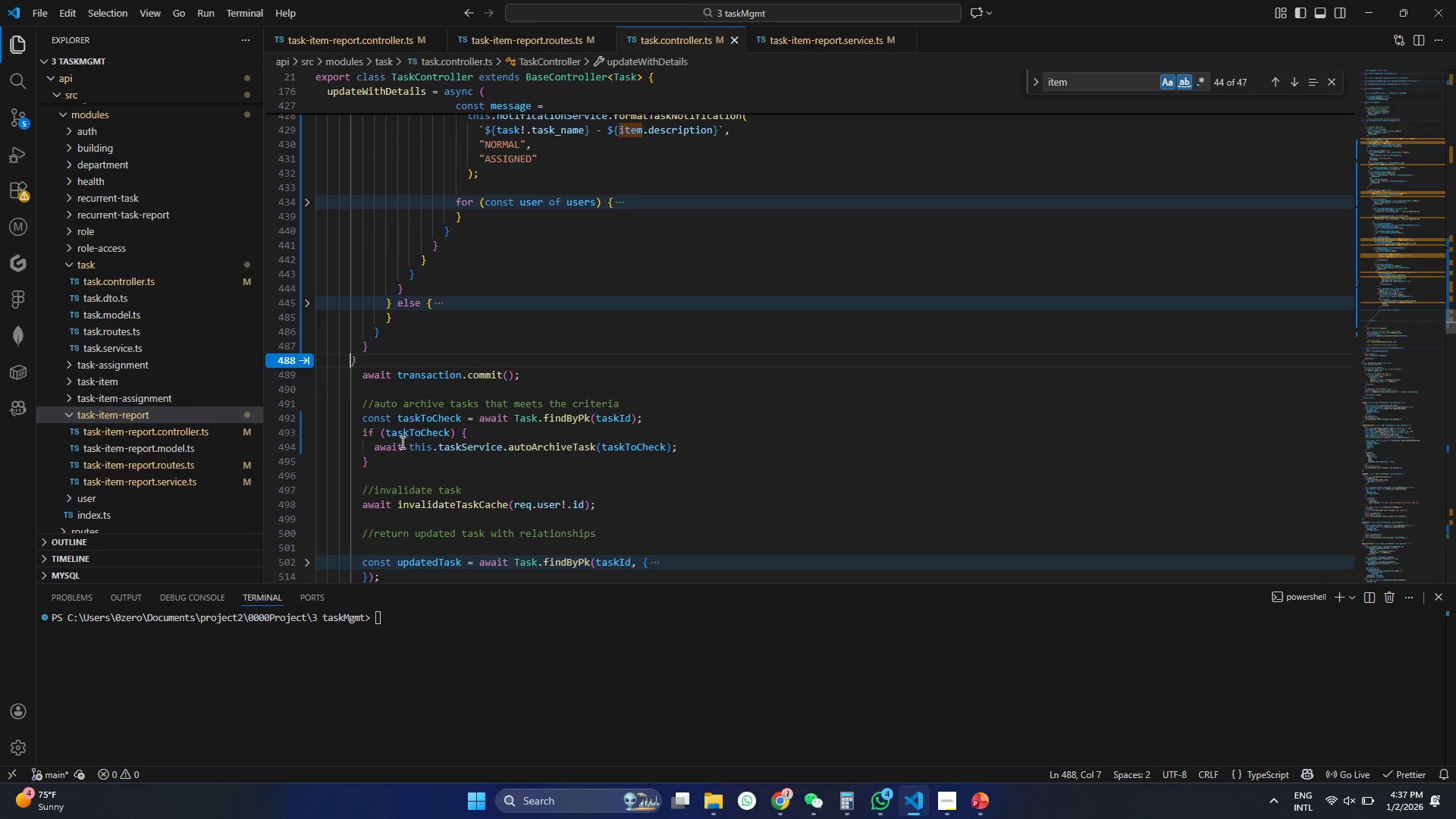 
scroll: coordinate [450, 444], scroll_direction: down, amount: 1.0
 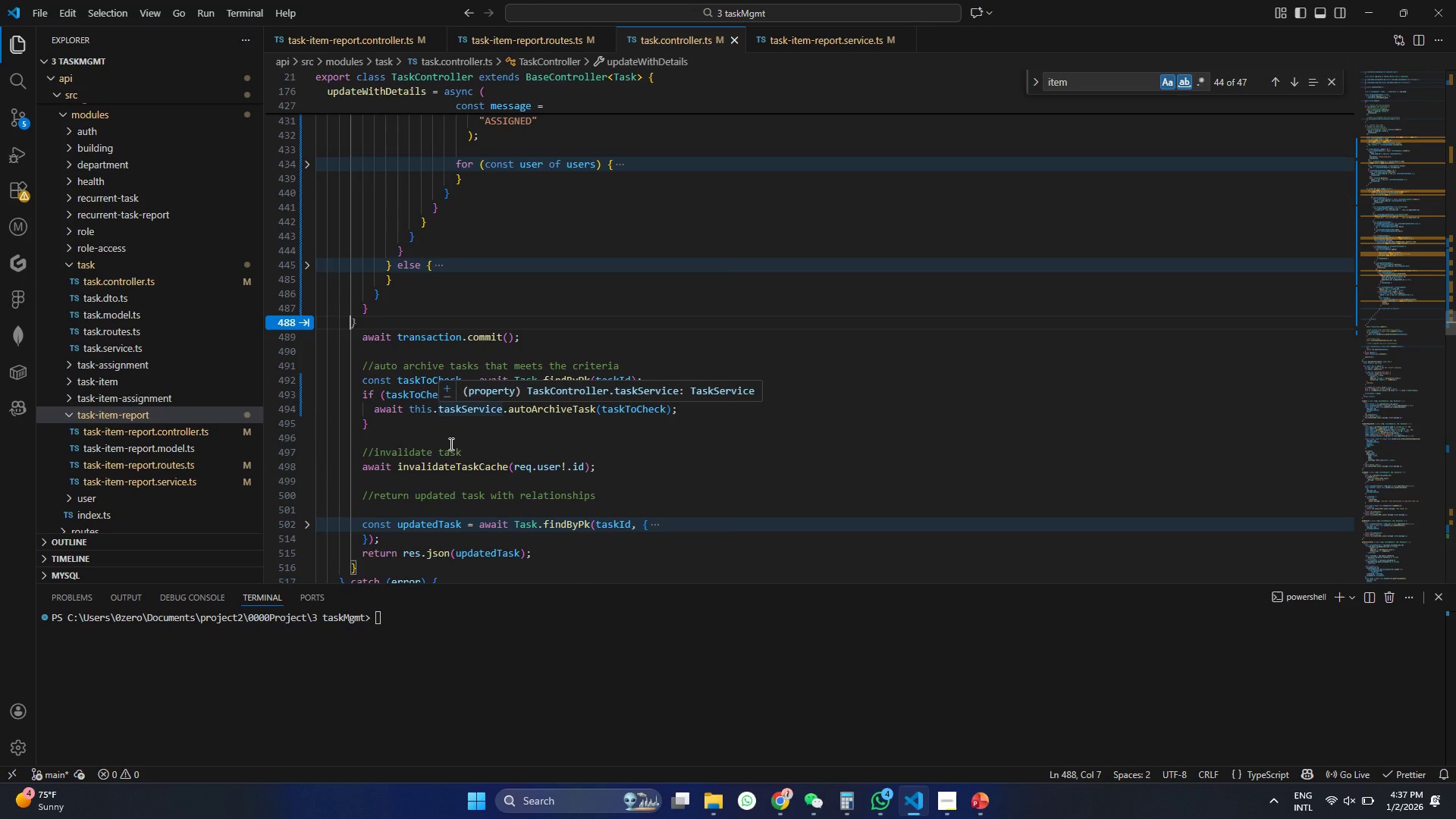 
wait(7.26)
 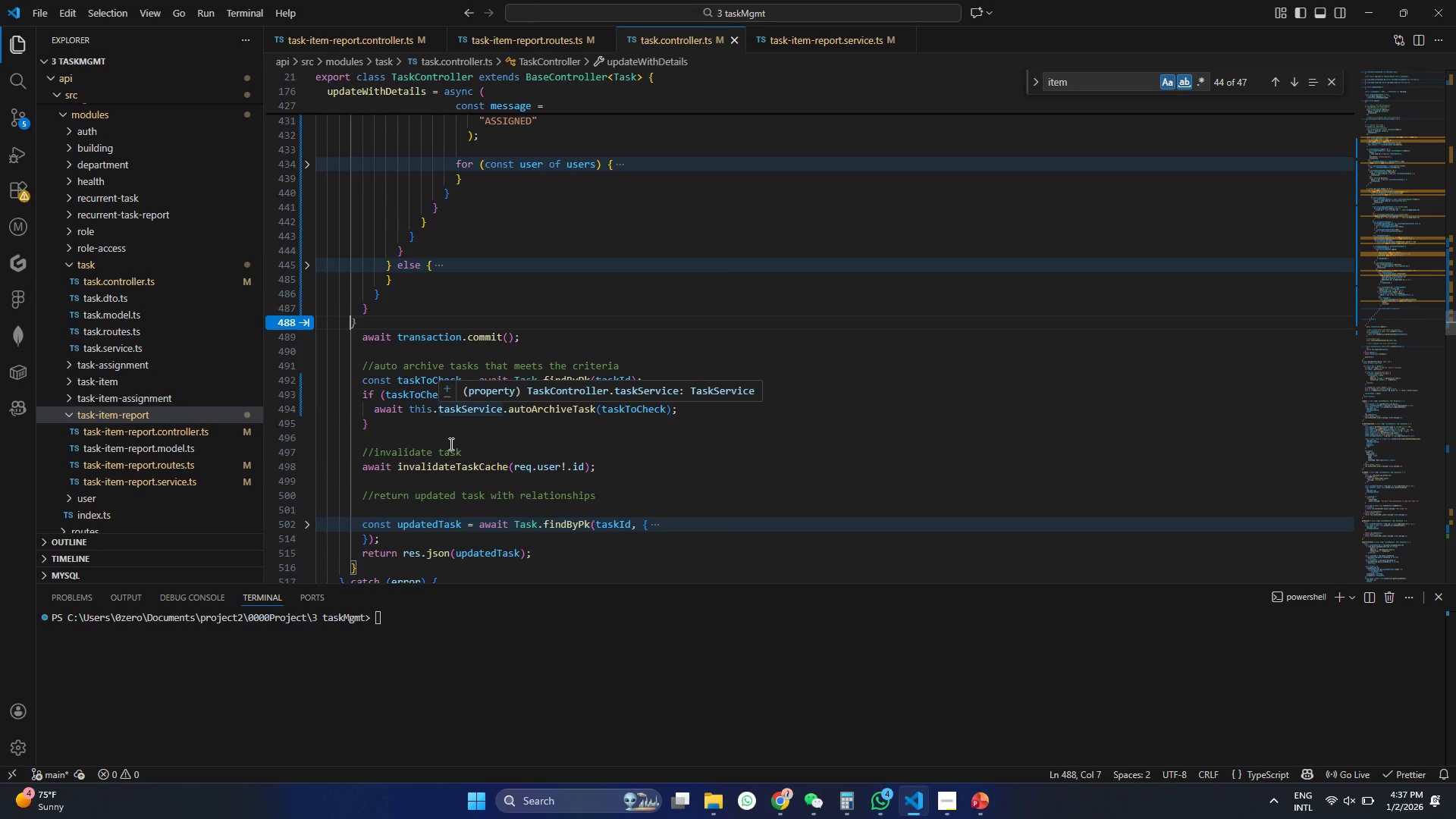 
scroll: coordinate [491, 482], scroll_direction: down, amount: 2.0
 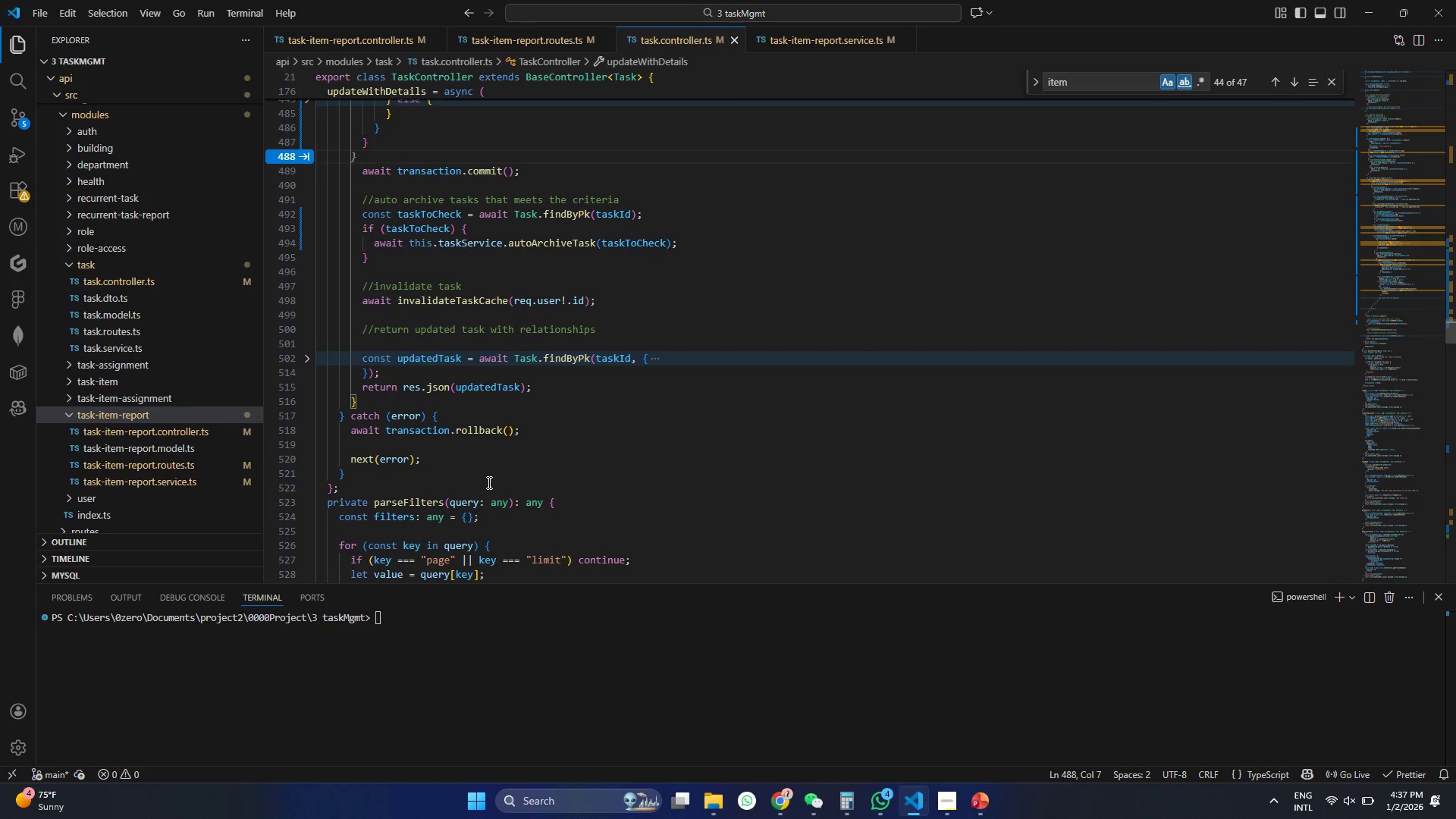 
wait(12.05)
 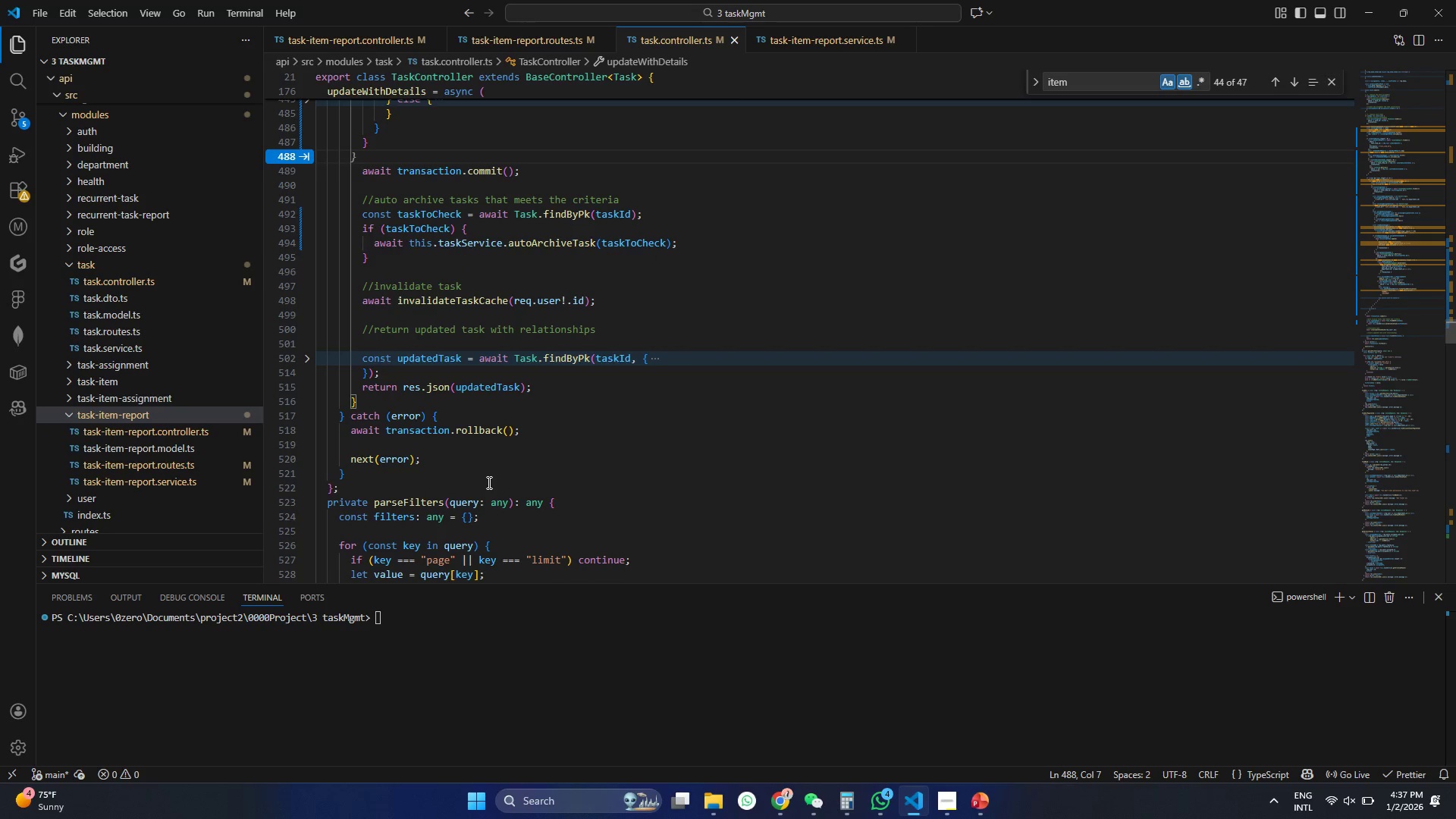 
scroll: coordinate [485, 471], scroll_direction: down, amount: 10.0
 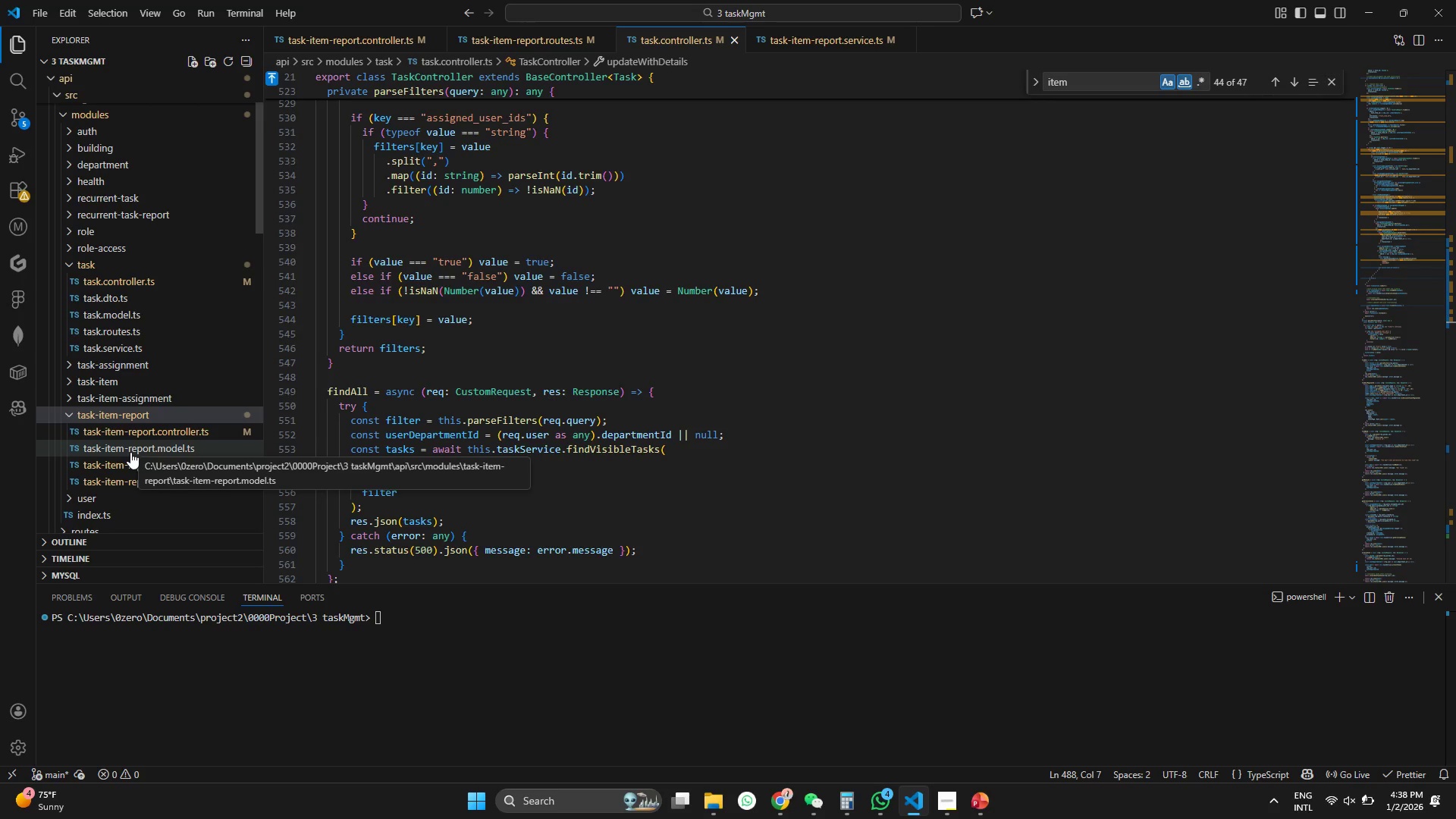 
wait(37.01)
 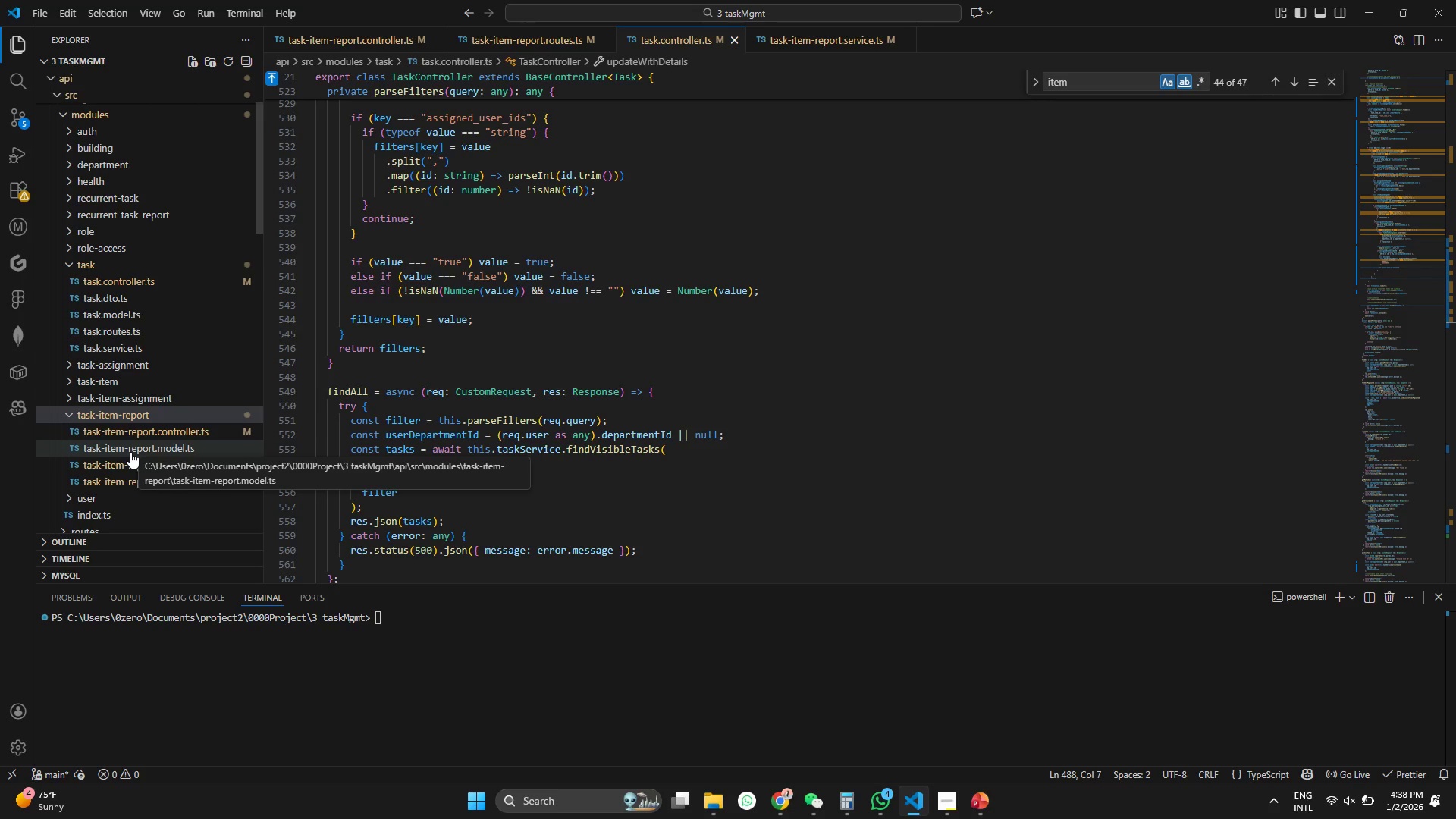 
left_click([78, 416])
 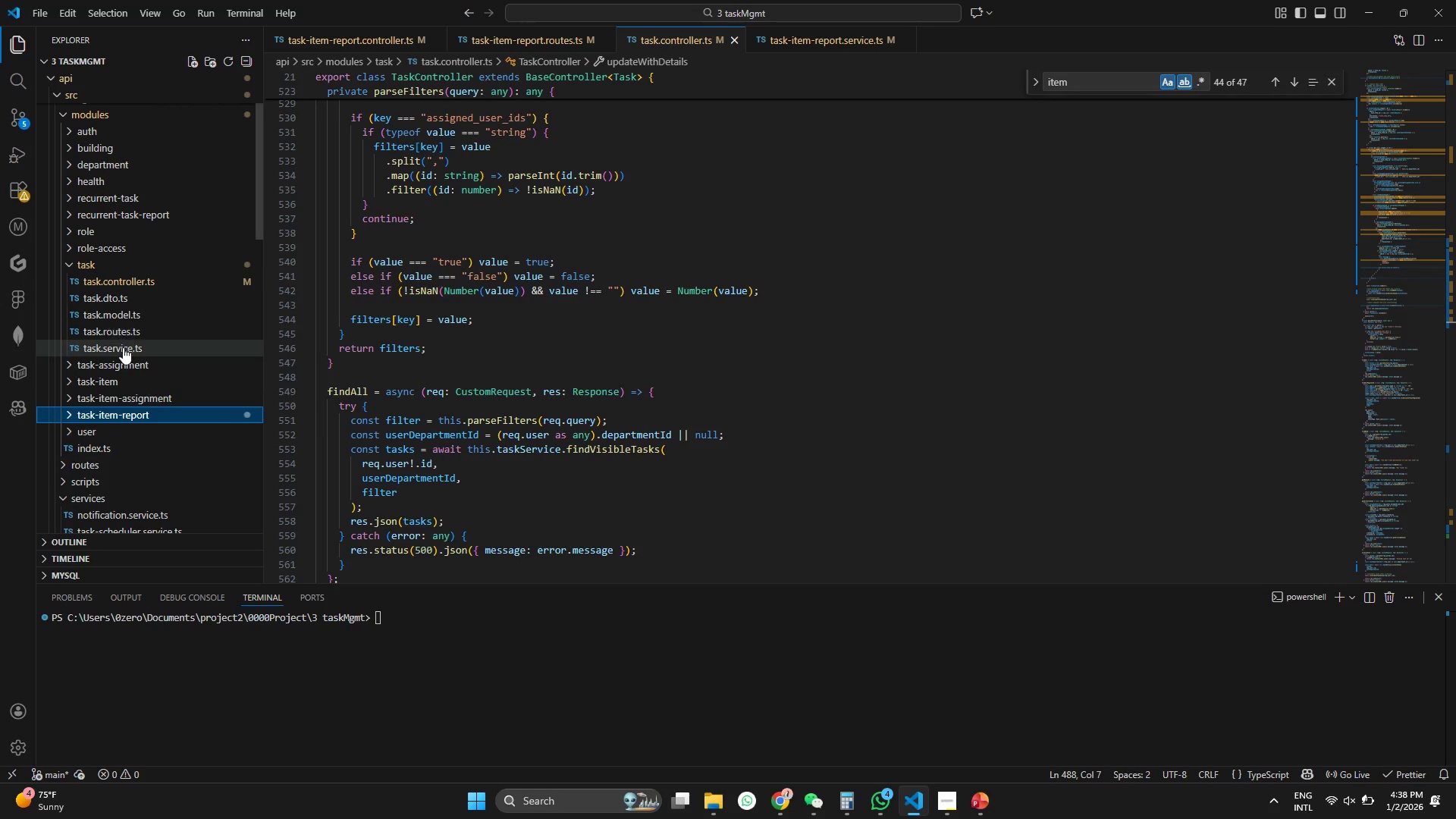 
left_click([124, 356])
 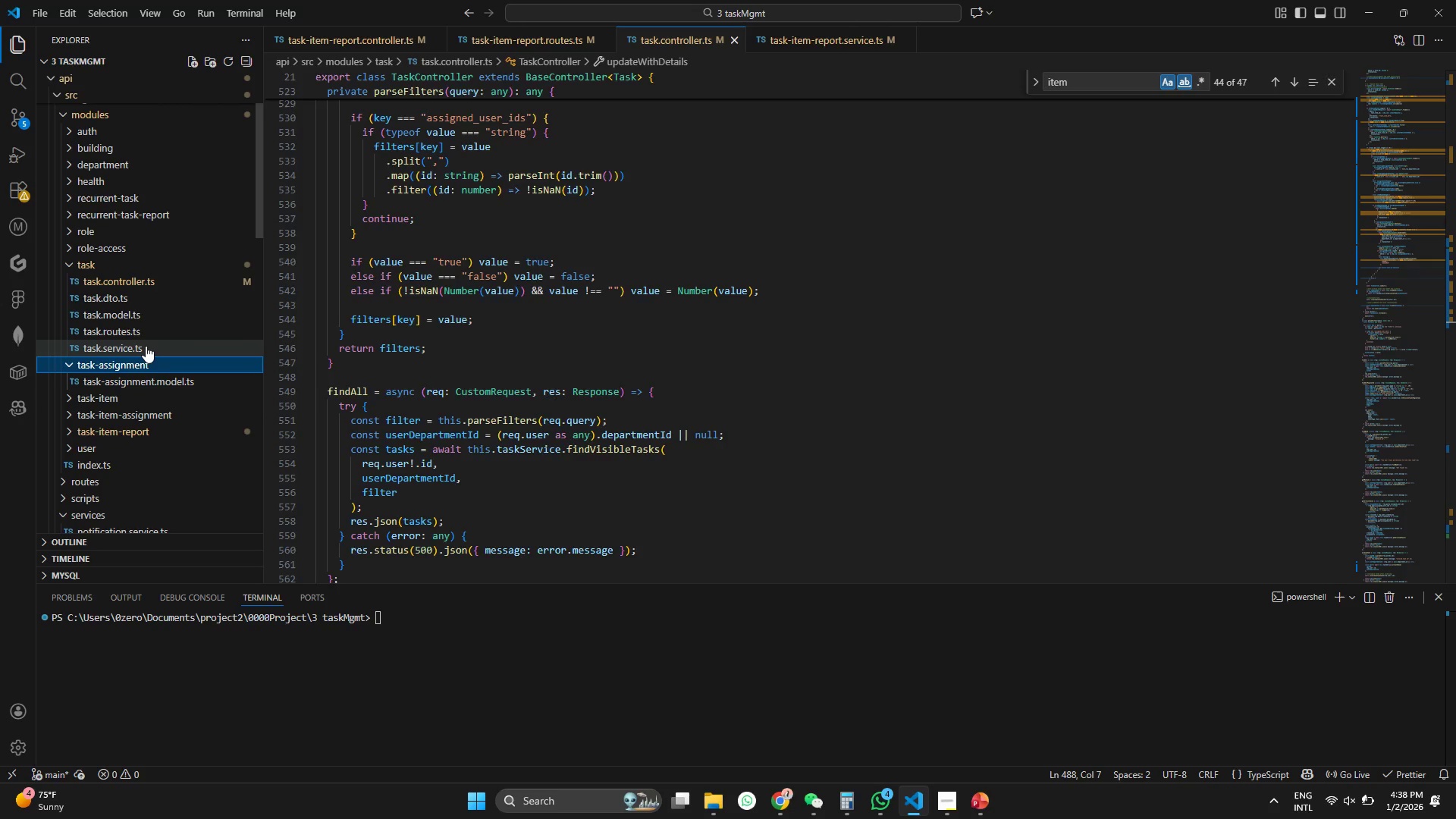 
left_click([146, 346])
 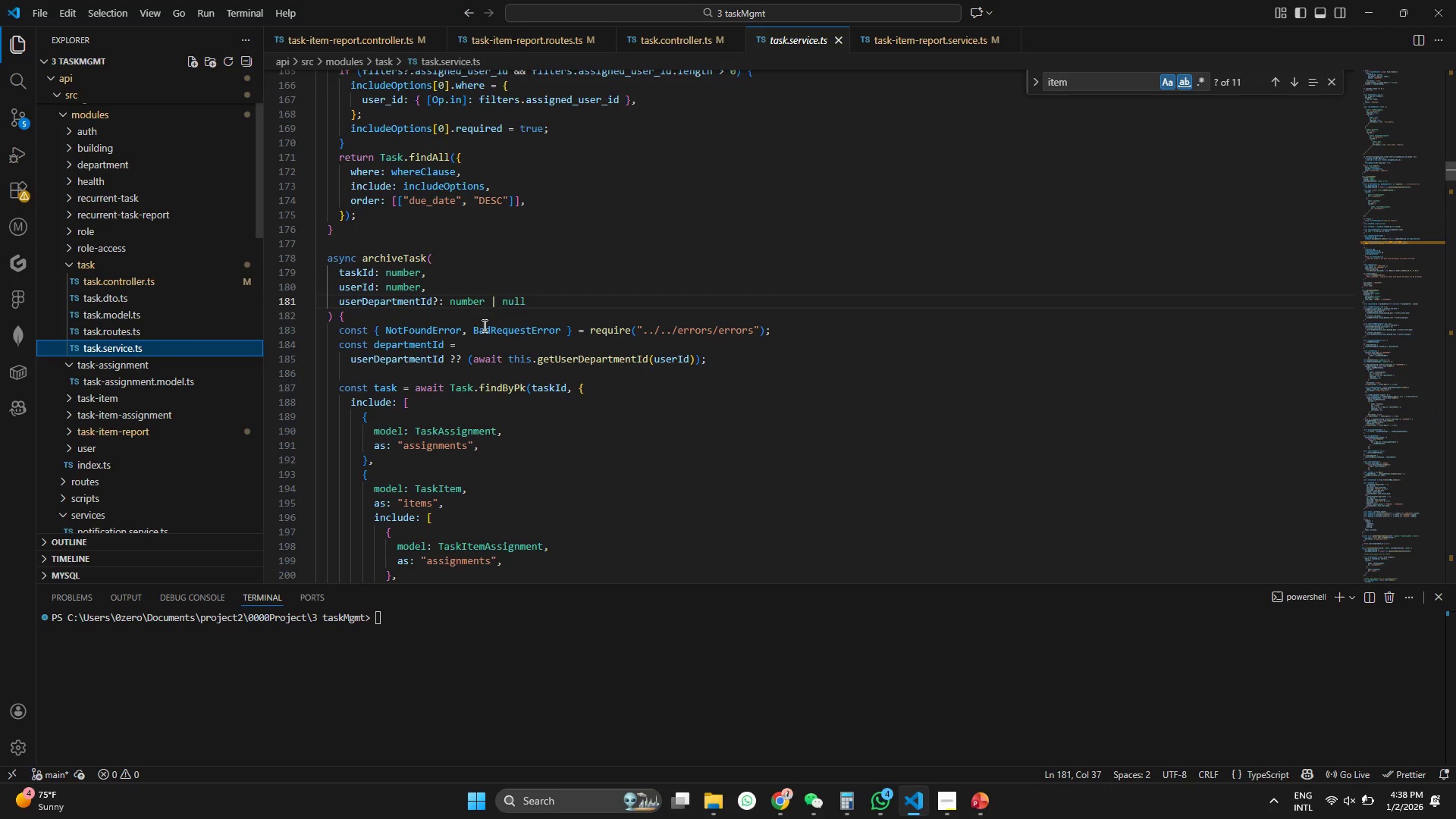 
left_click([483, 325])
 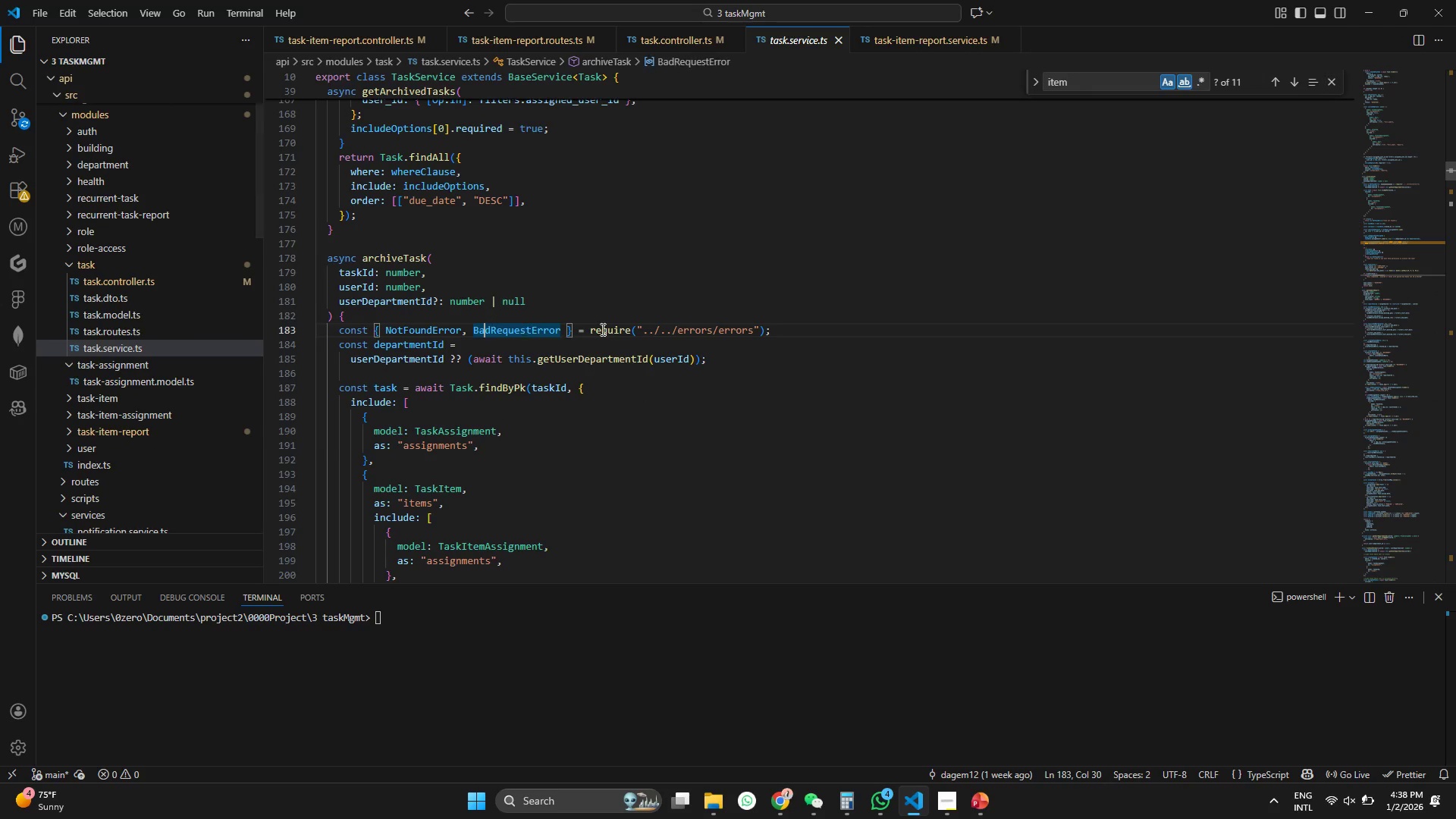 
hold_key(key=ControlLeft, duration=0.36)
 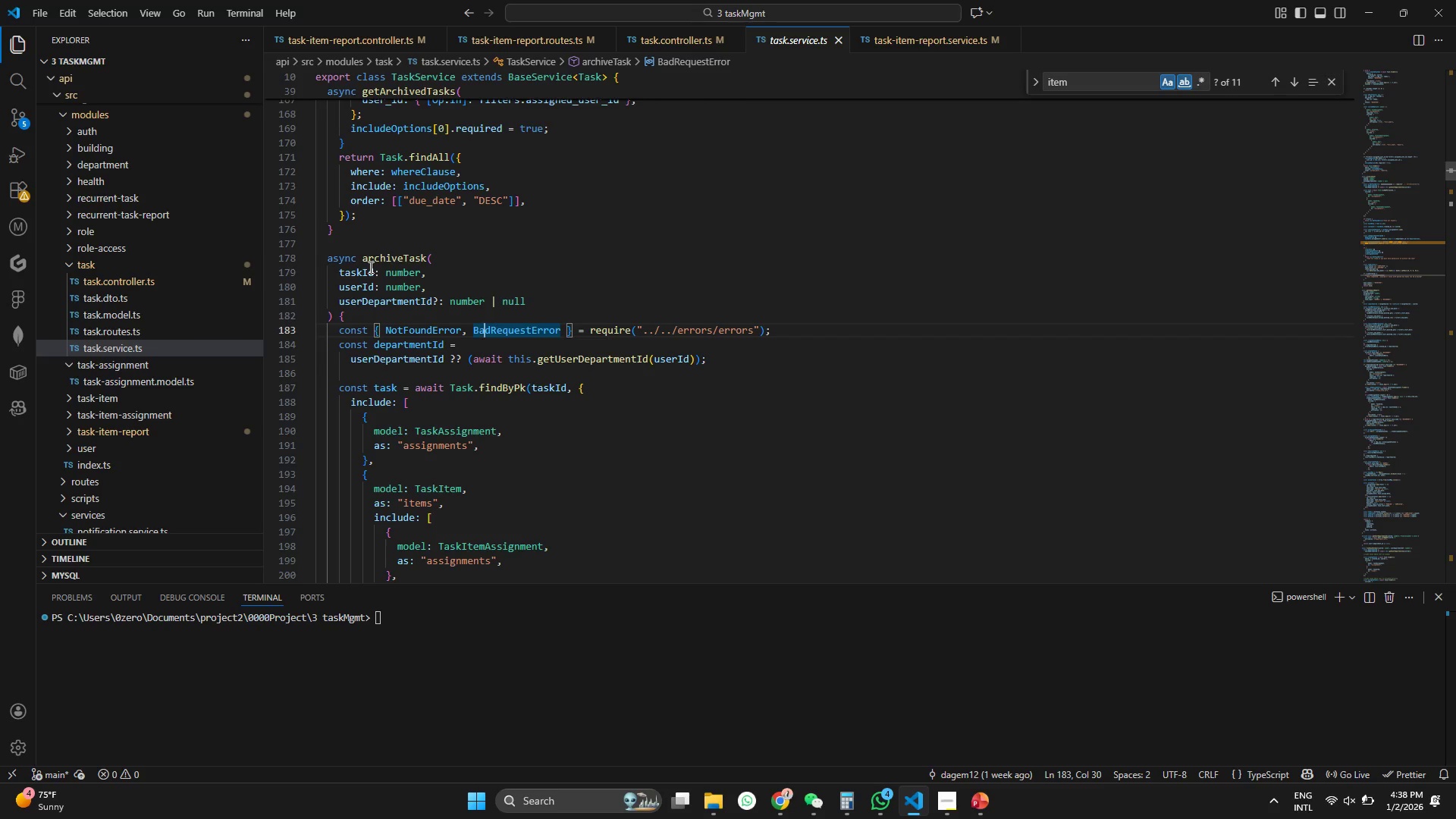 
left_click([369, 267])
 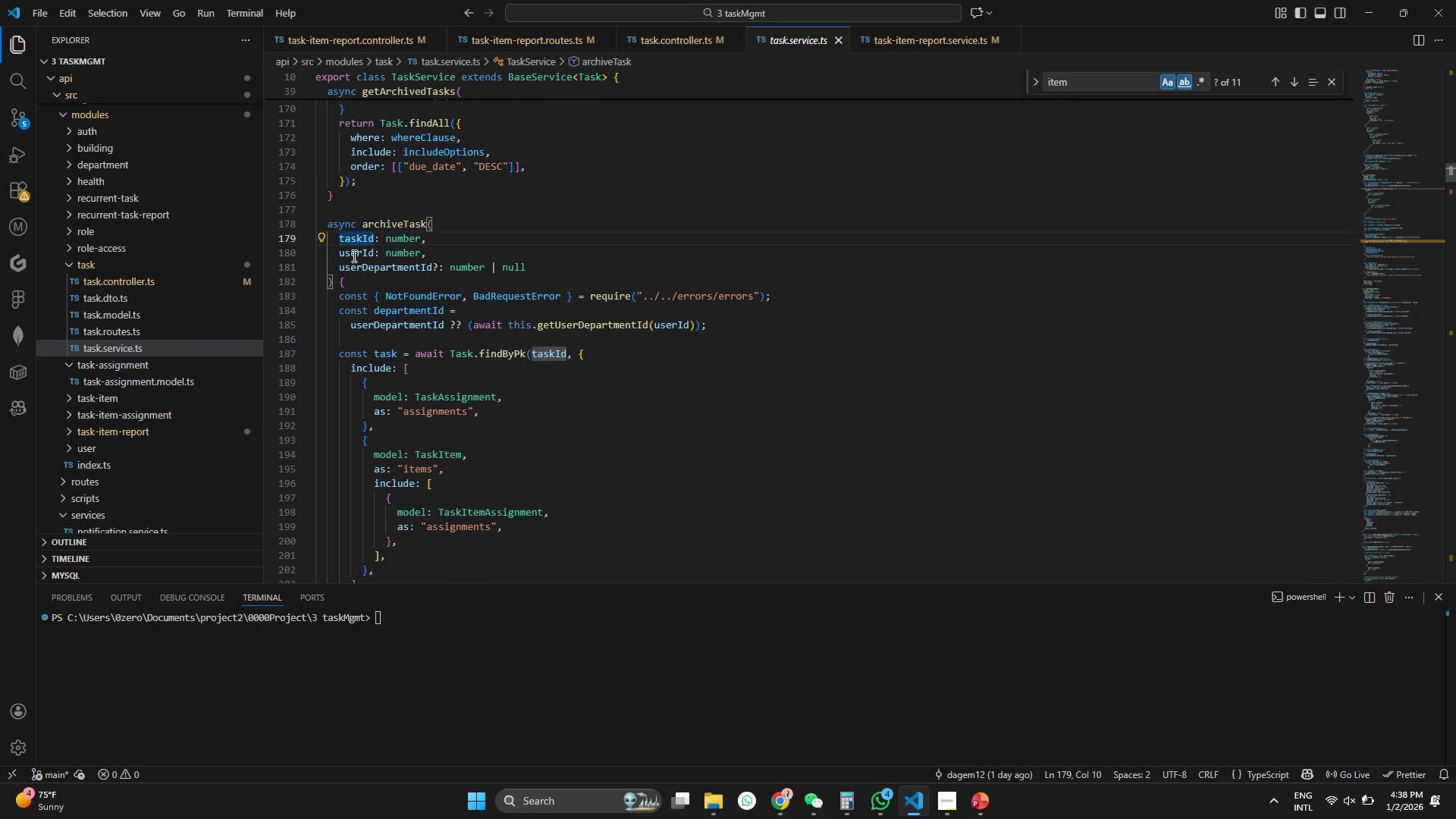 
wait(6.06)
 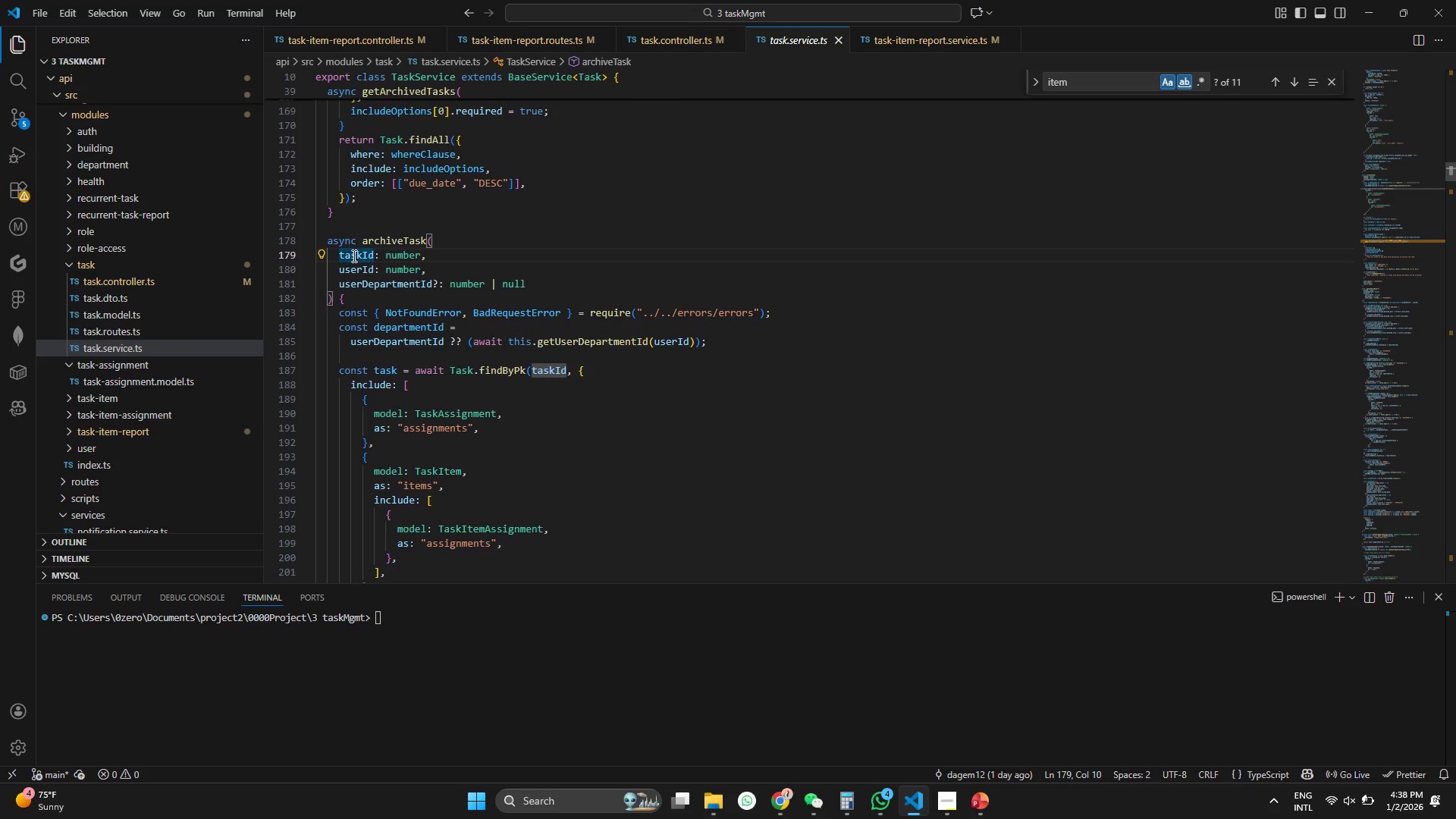 
scroll: coordinate [360, 372], scroll_direction: down, amount: 12.0
 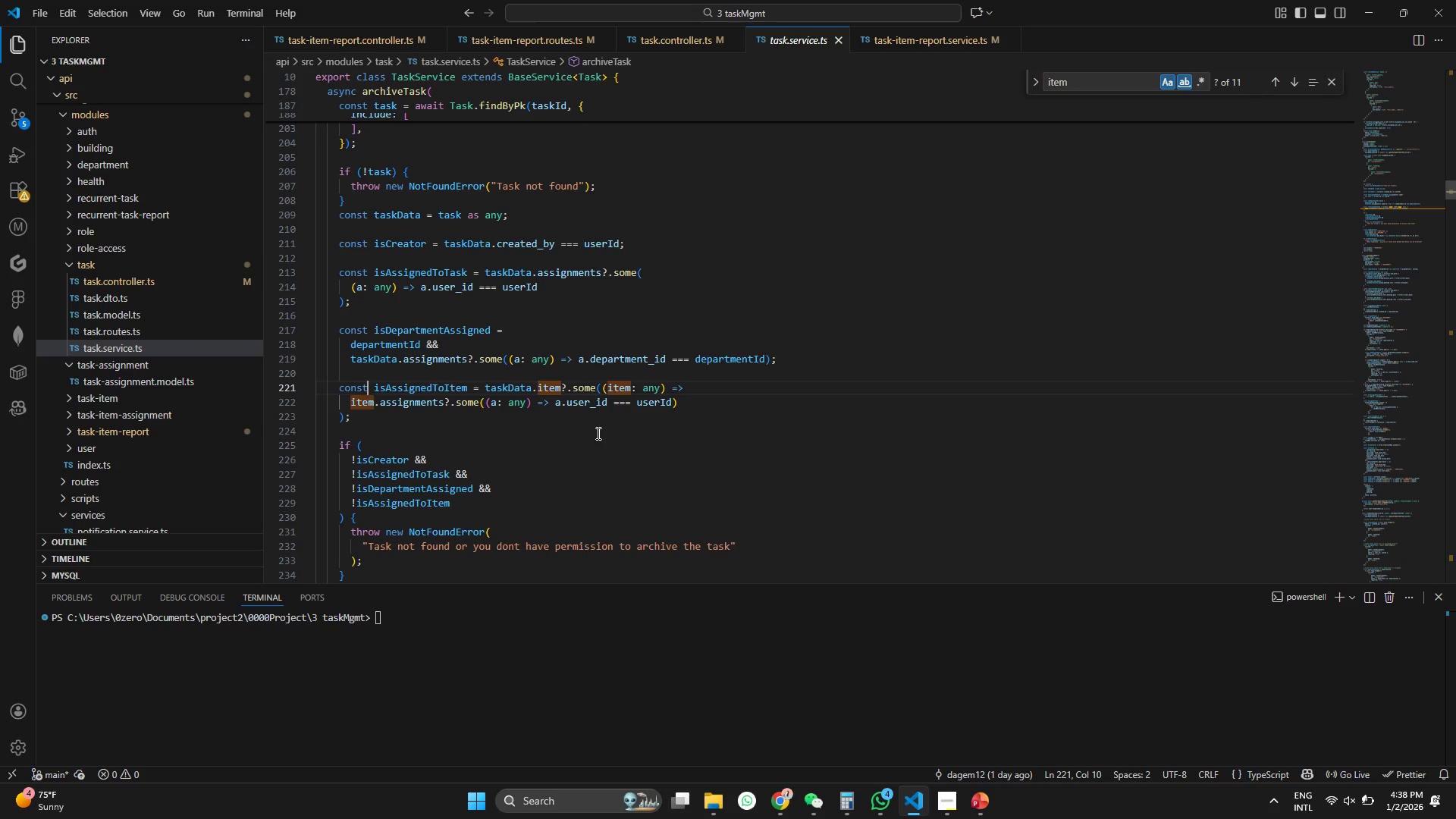 
wait(11.29)
 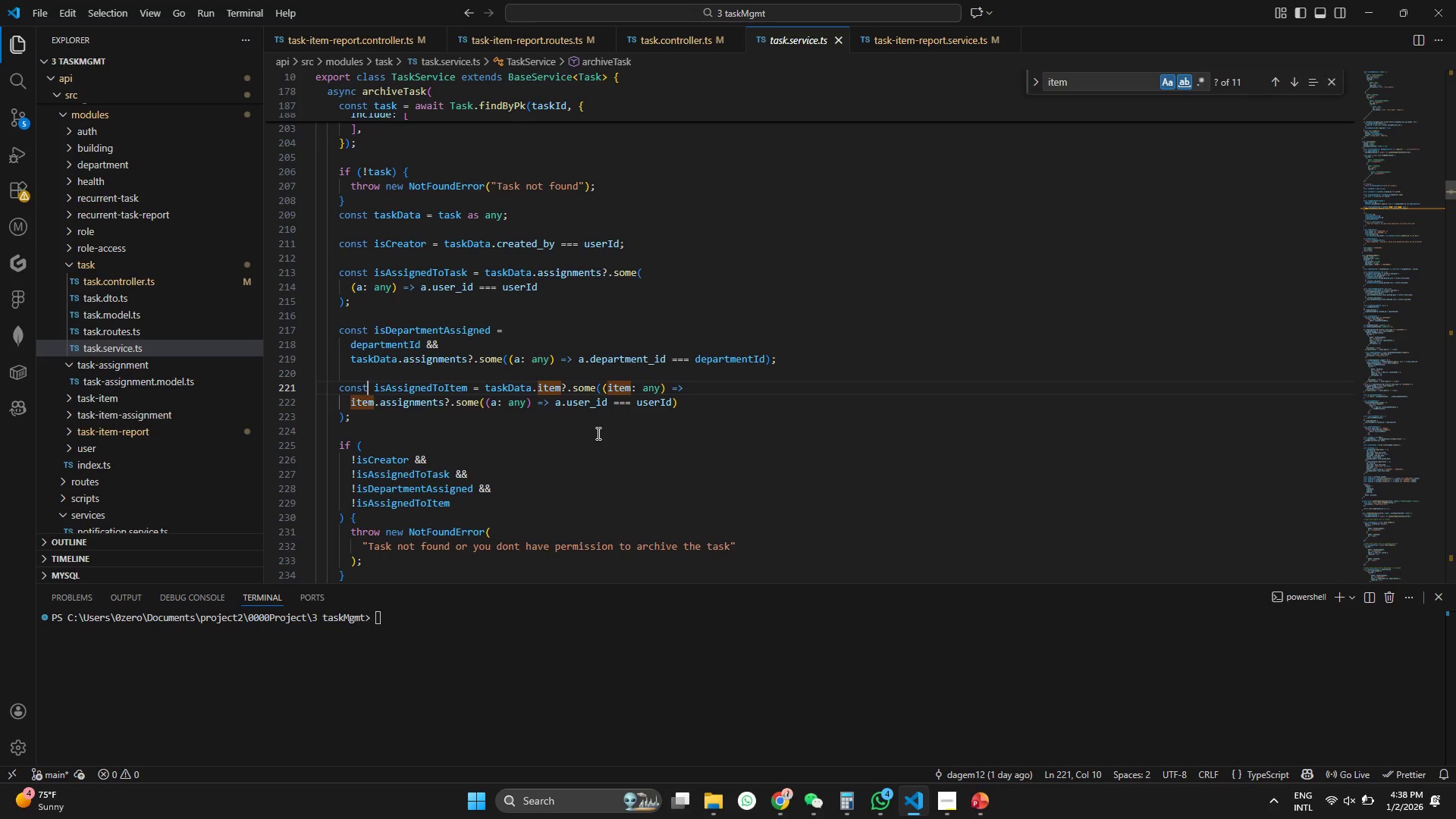 
left_click_drag(start_coordinate=[561, 387], to_coordinate=[546, 389])
 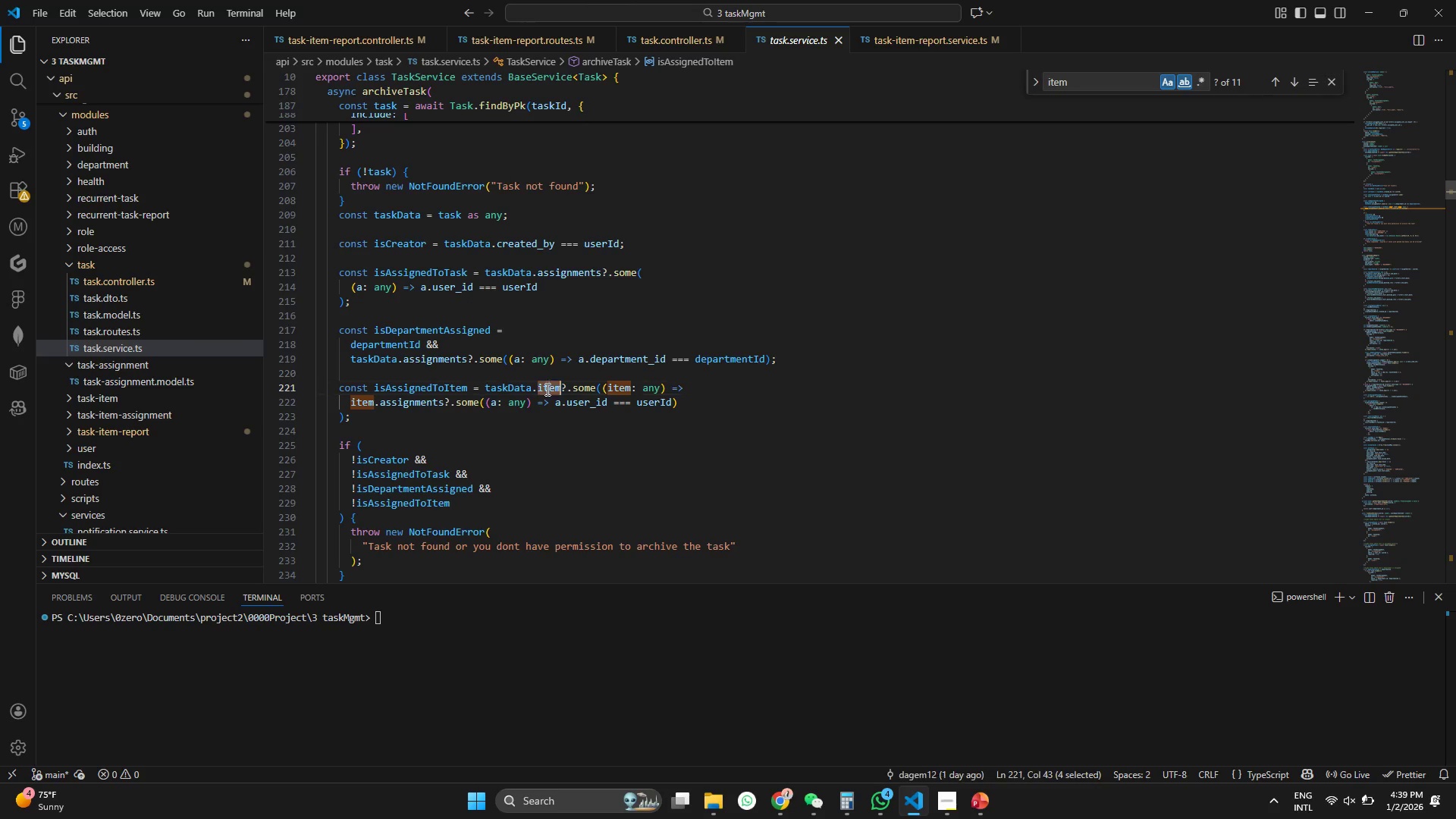 
double_click([546, 389])
 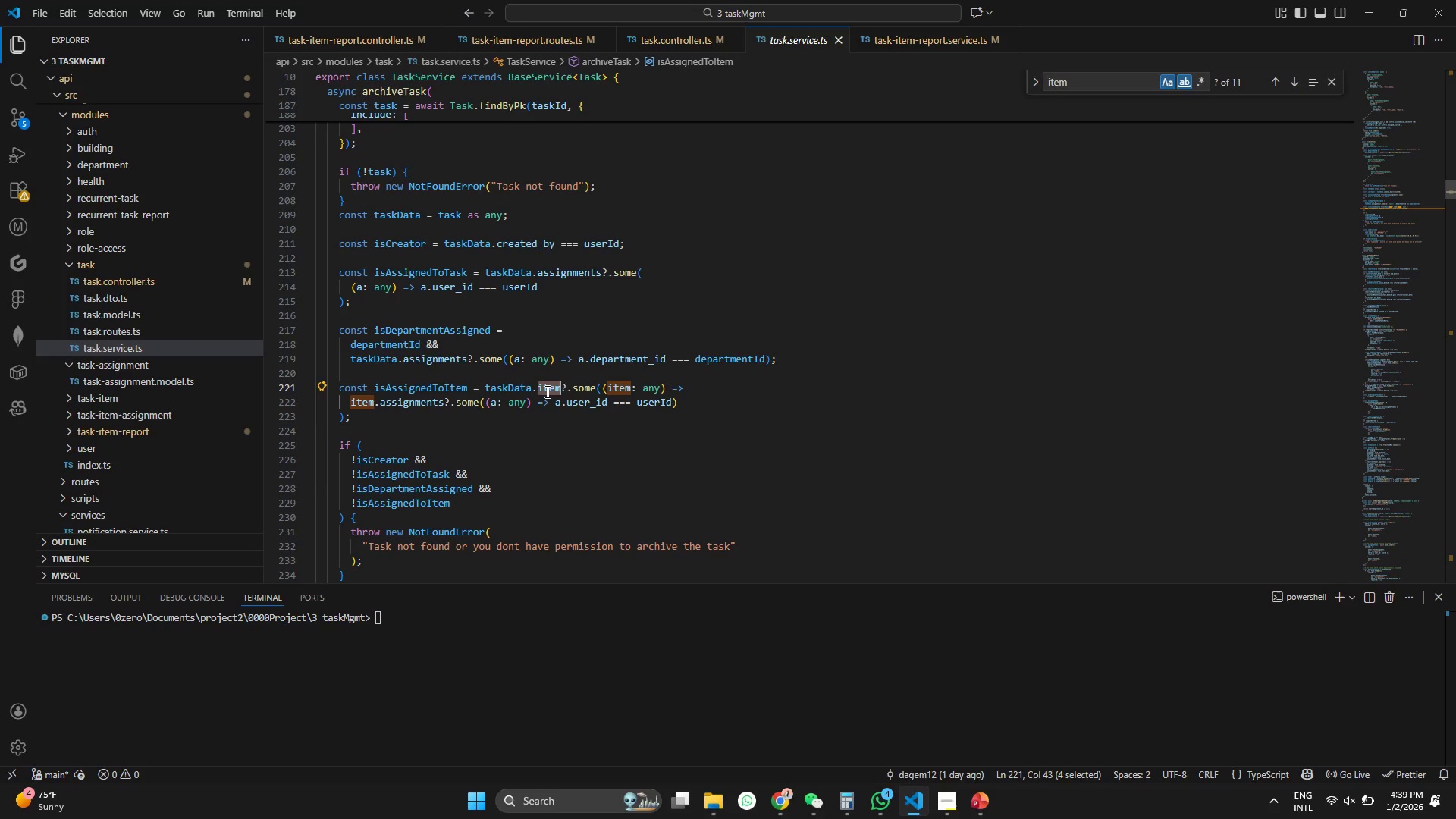 
double_click([547, 390])
 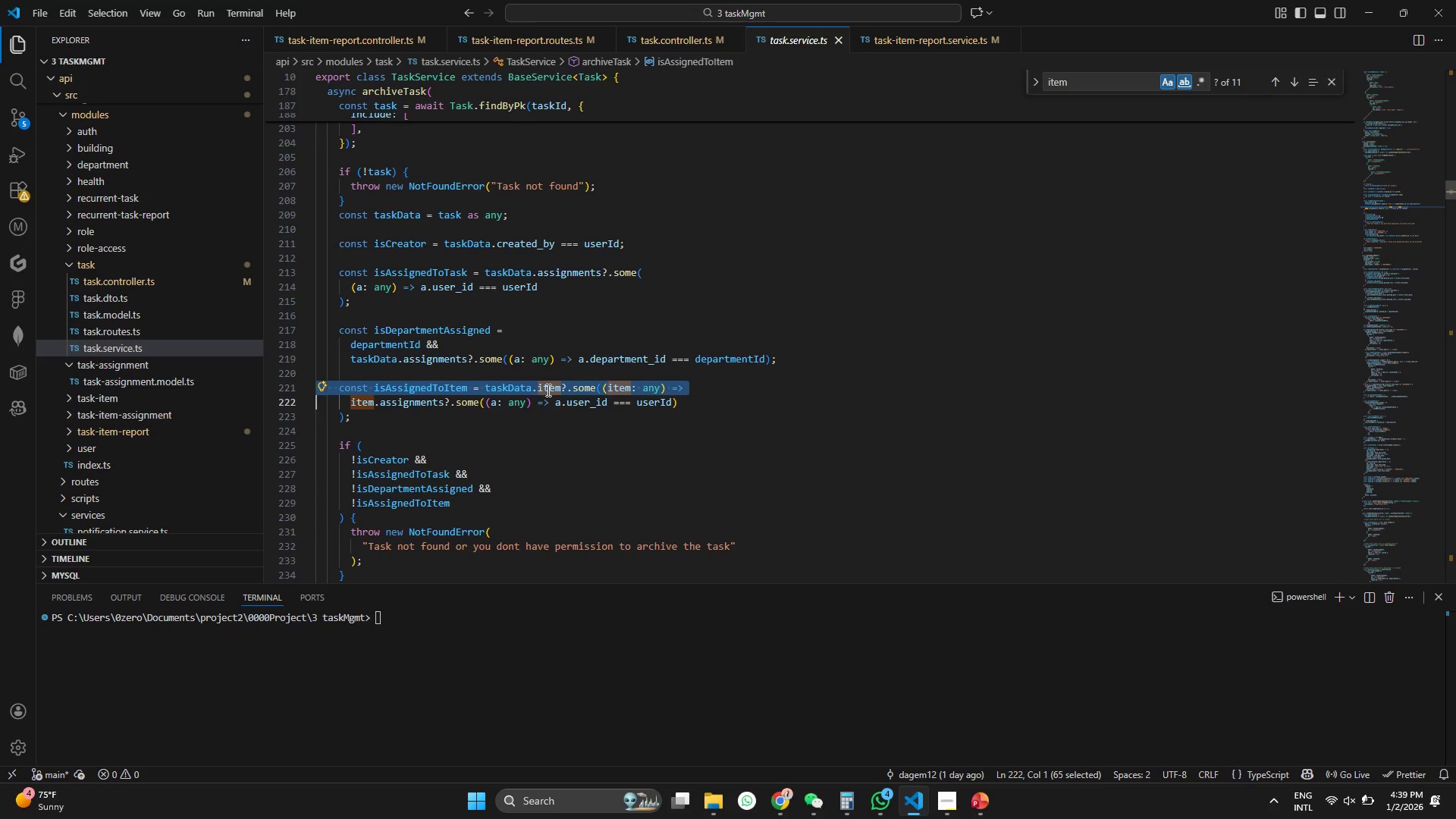 
triple_click([547, 390])
 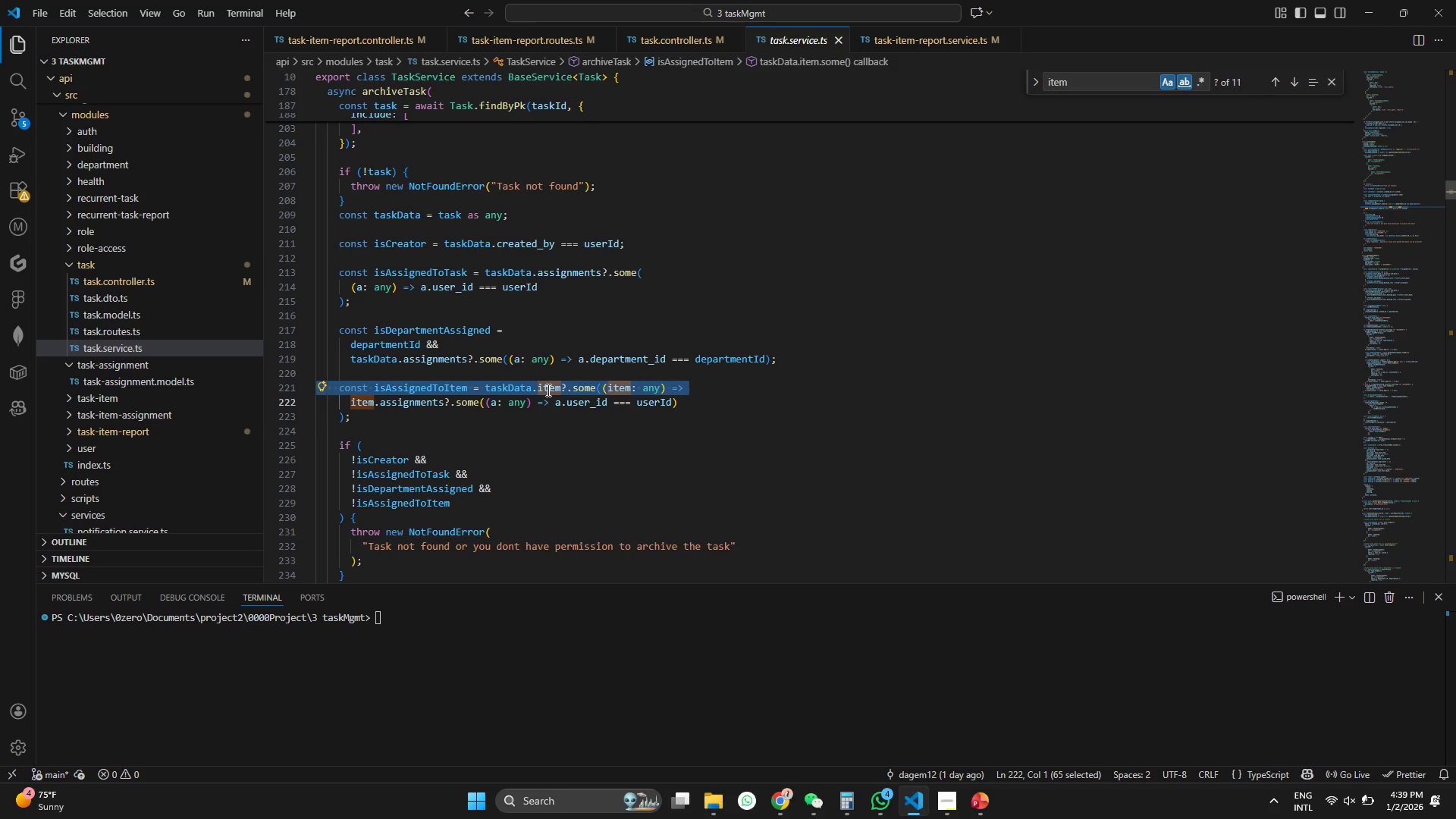 
double_click([547, 390])
 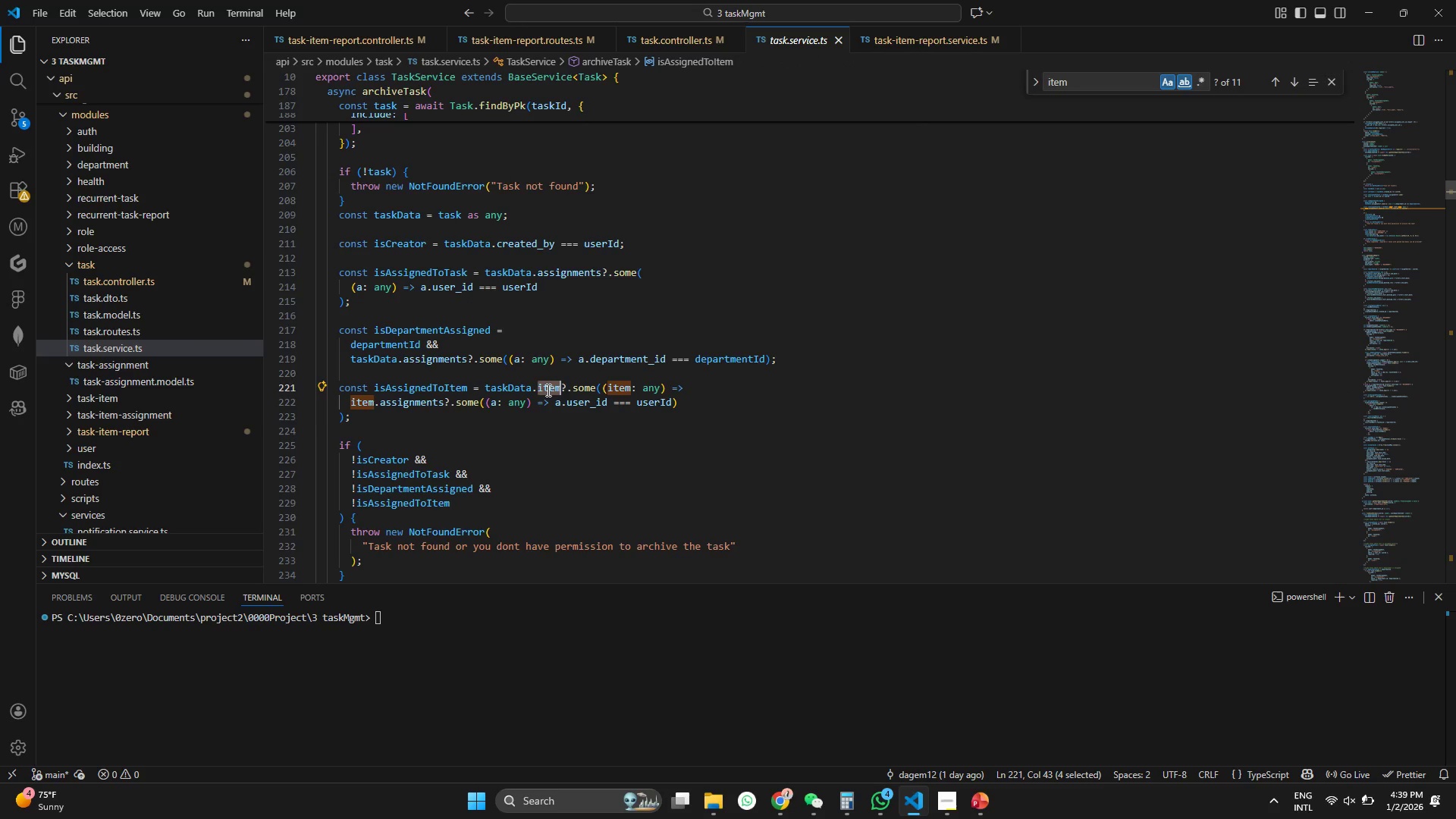 
key(Control+F)
 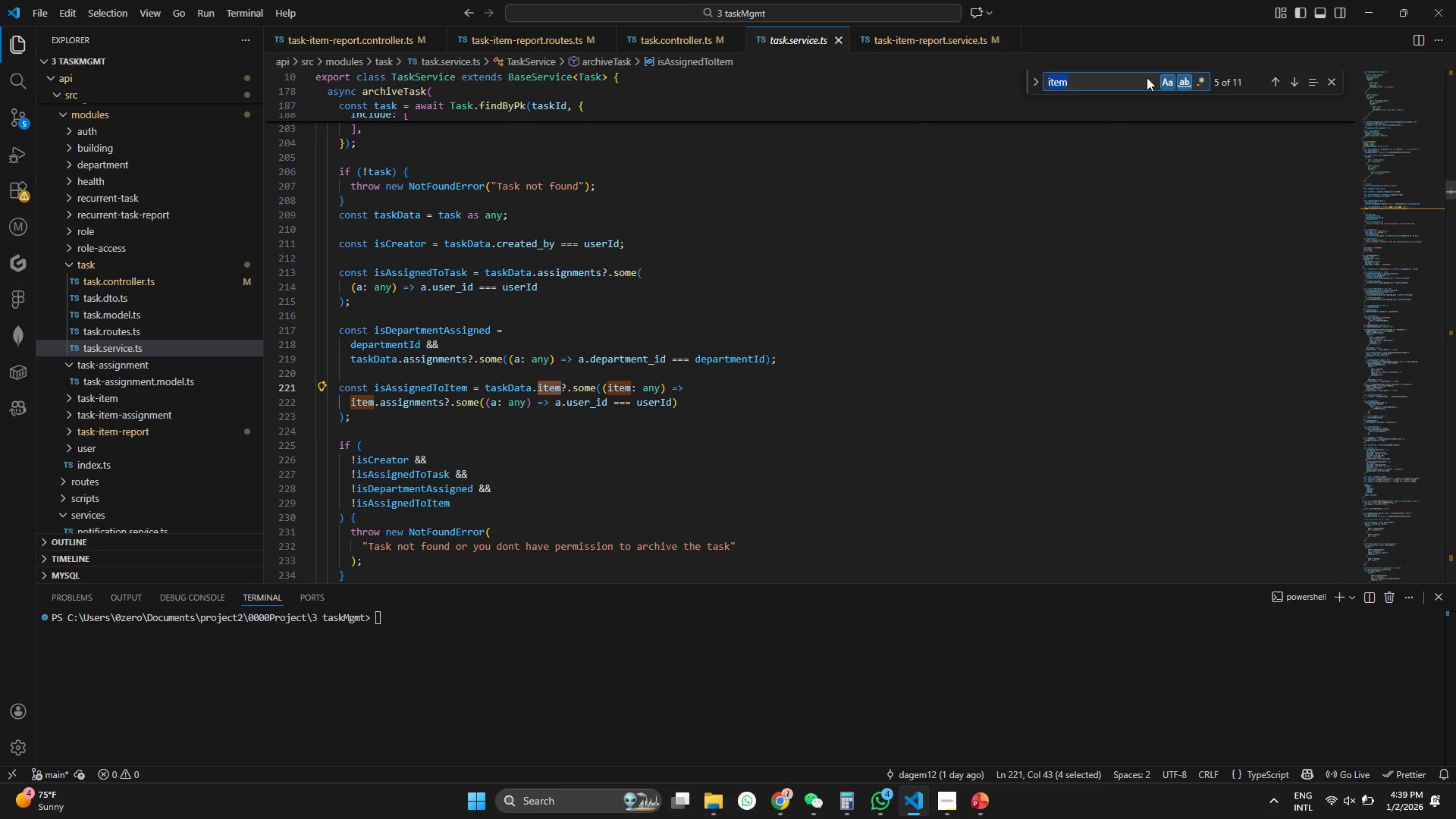 
left_click([1075, 82])
 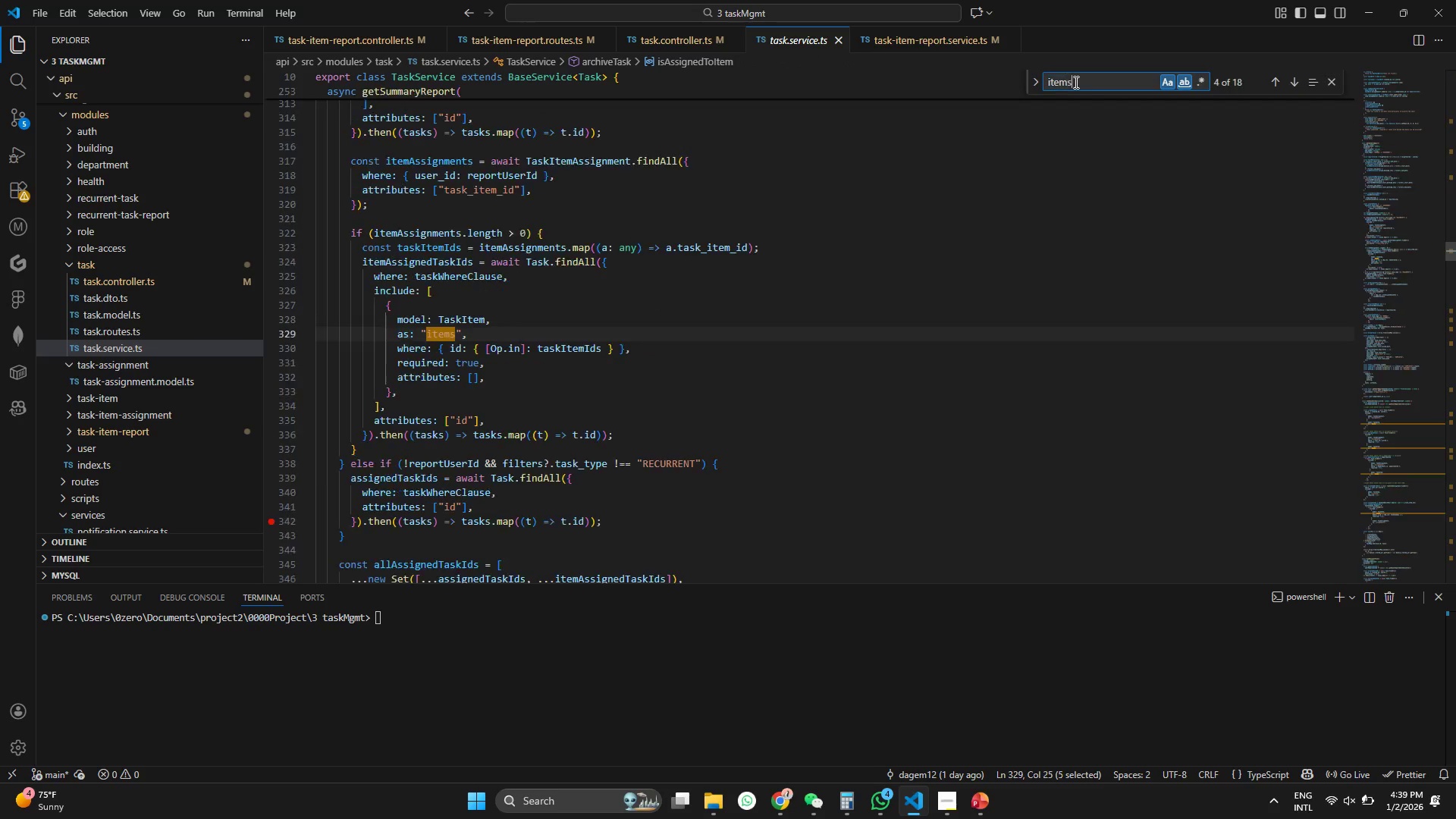 
key(S)
 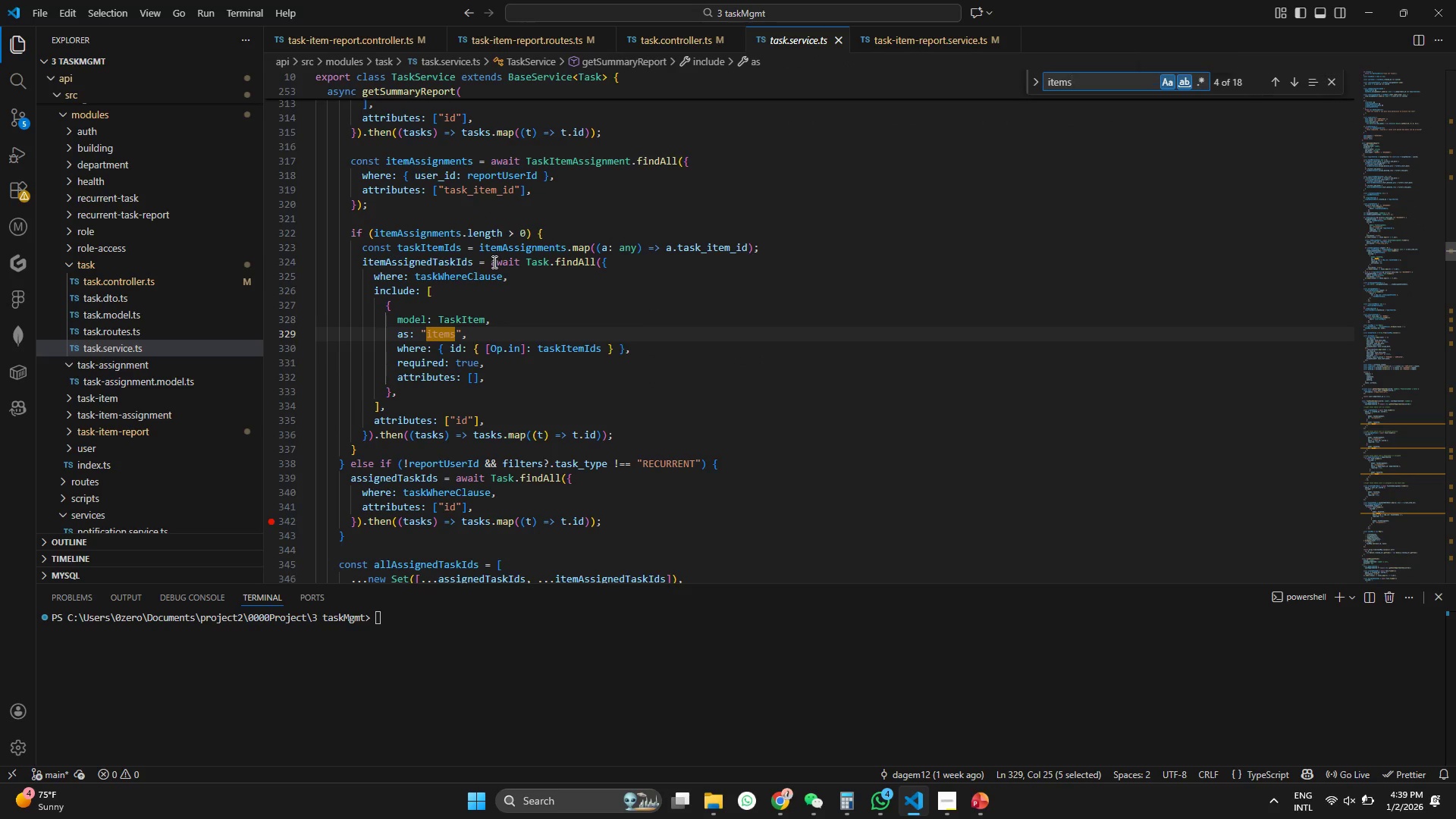 
scroll: coordinate [601, 362], scroll_direction: up, amount: 57.0
 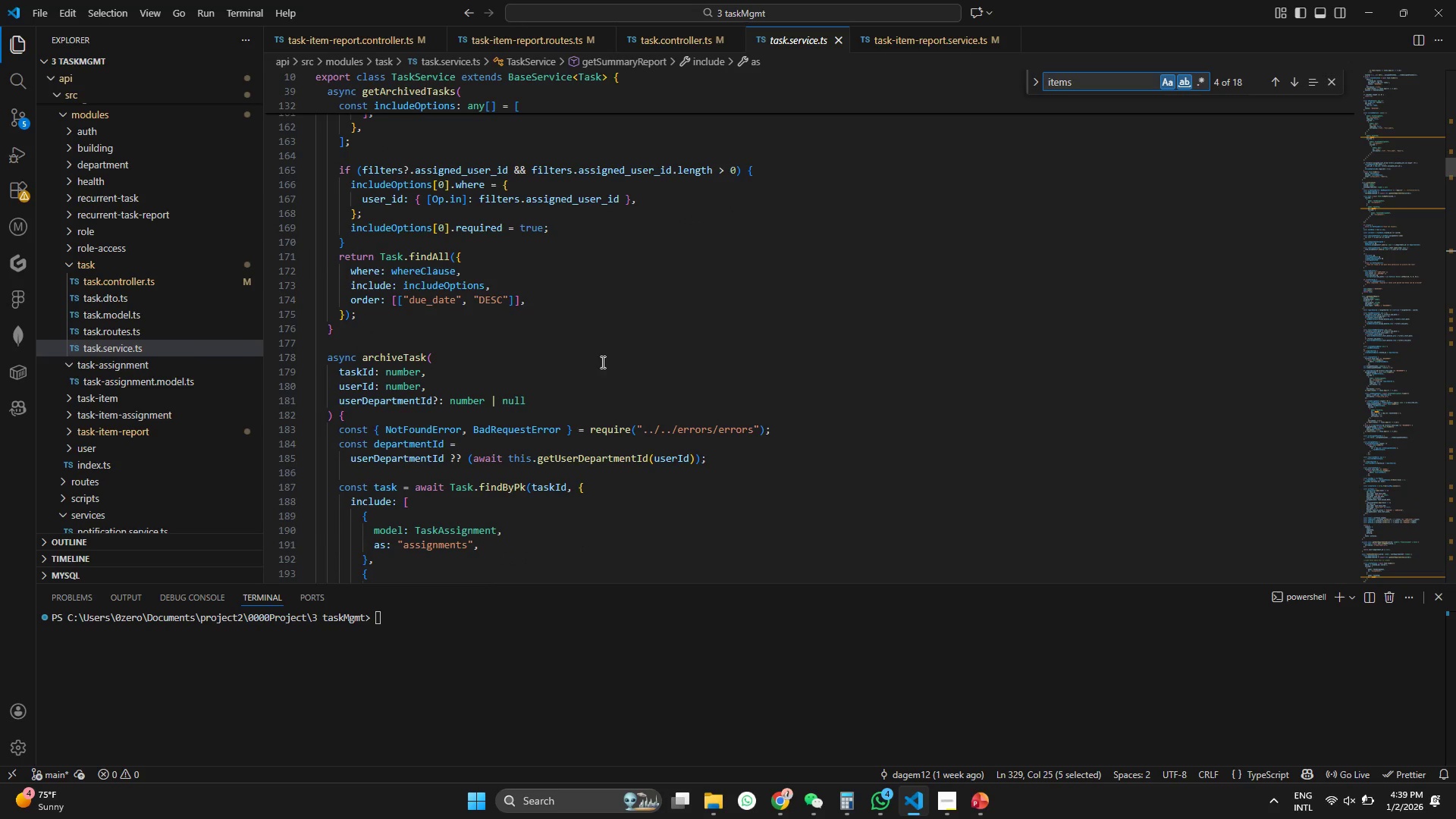 
left_click([758, 303])
 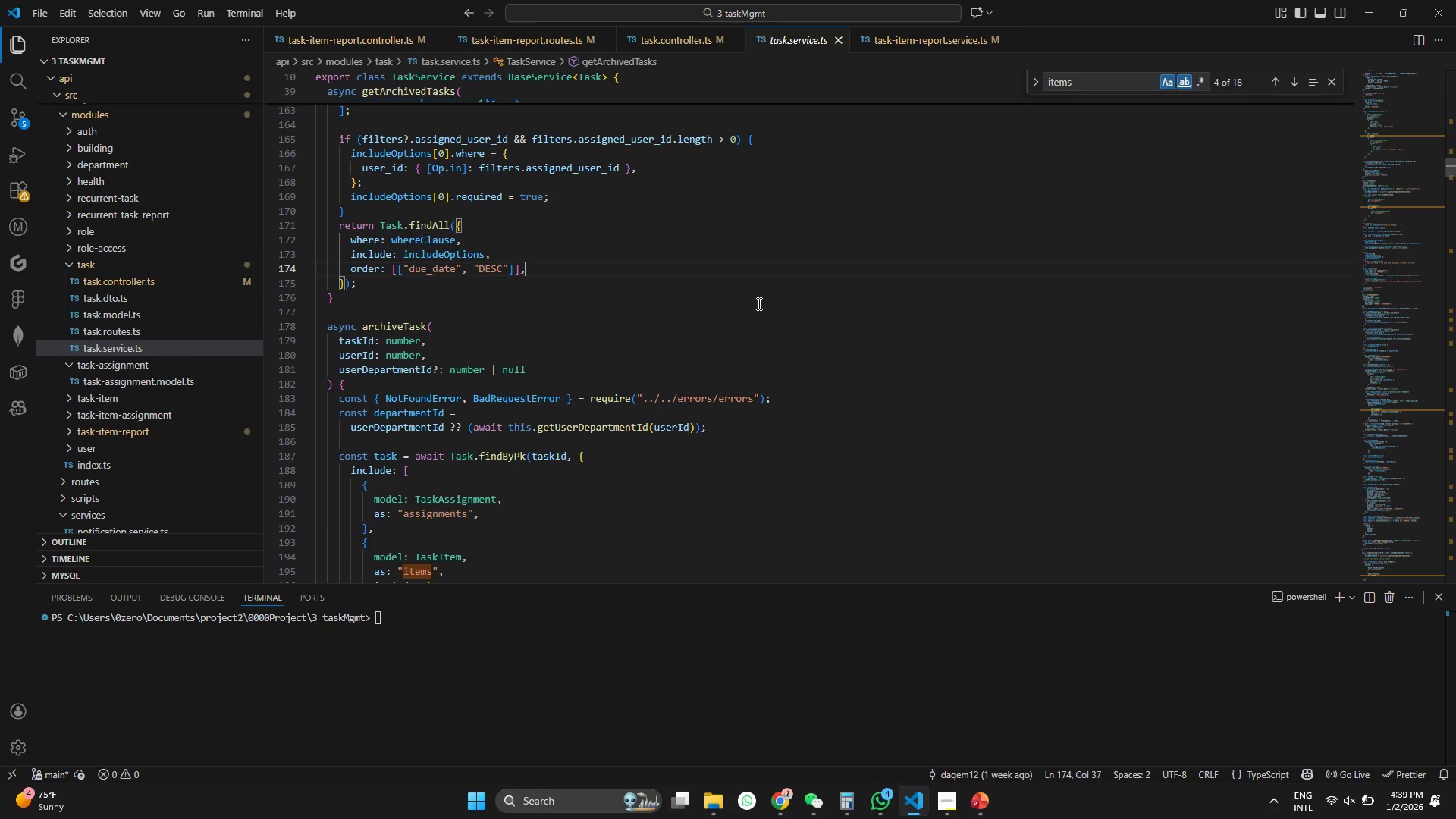 
wait(5.44)
 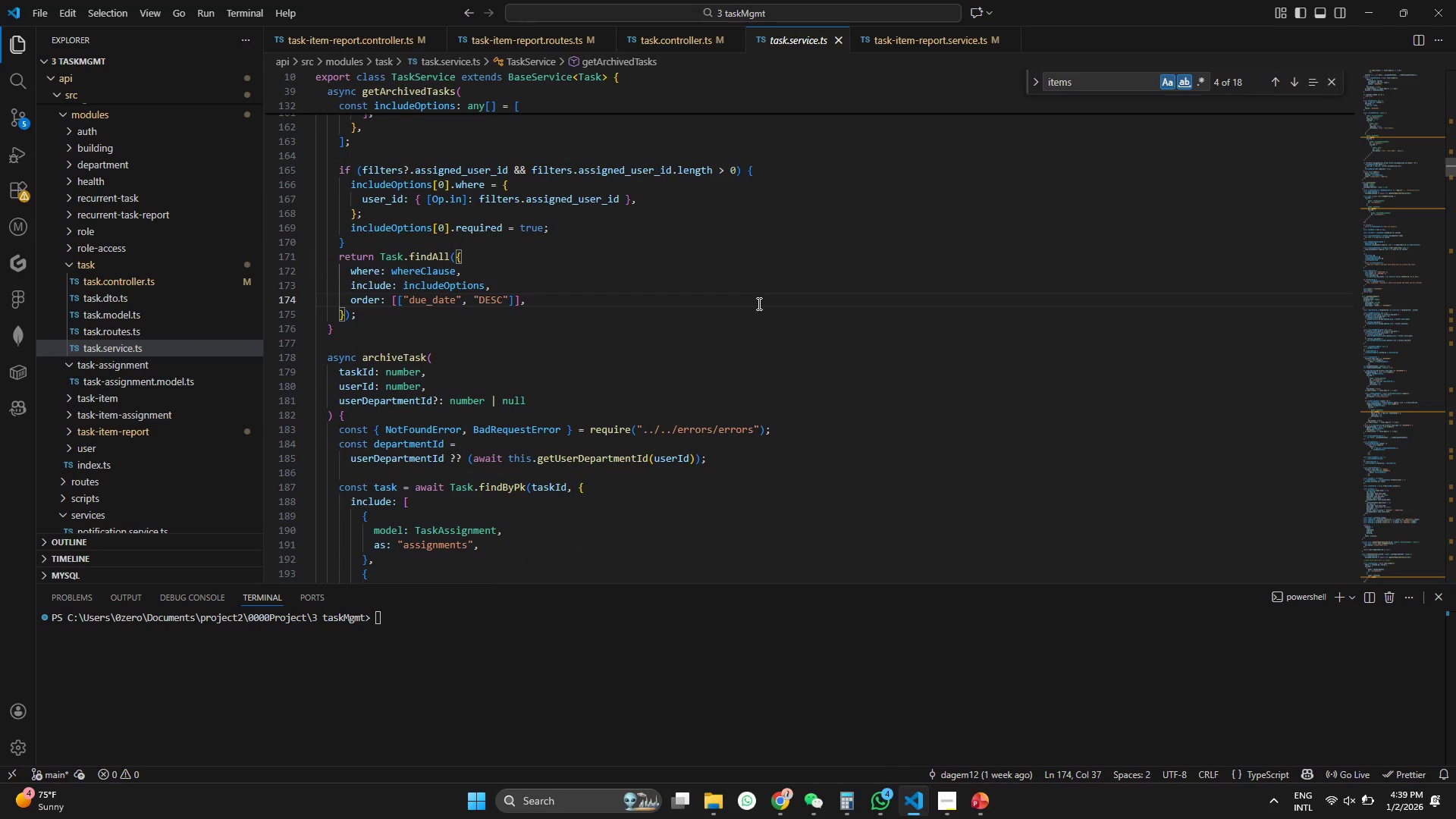 
scroll: coordinate [342, 355], scroll_direction: down, amount: 17.0
 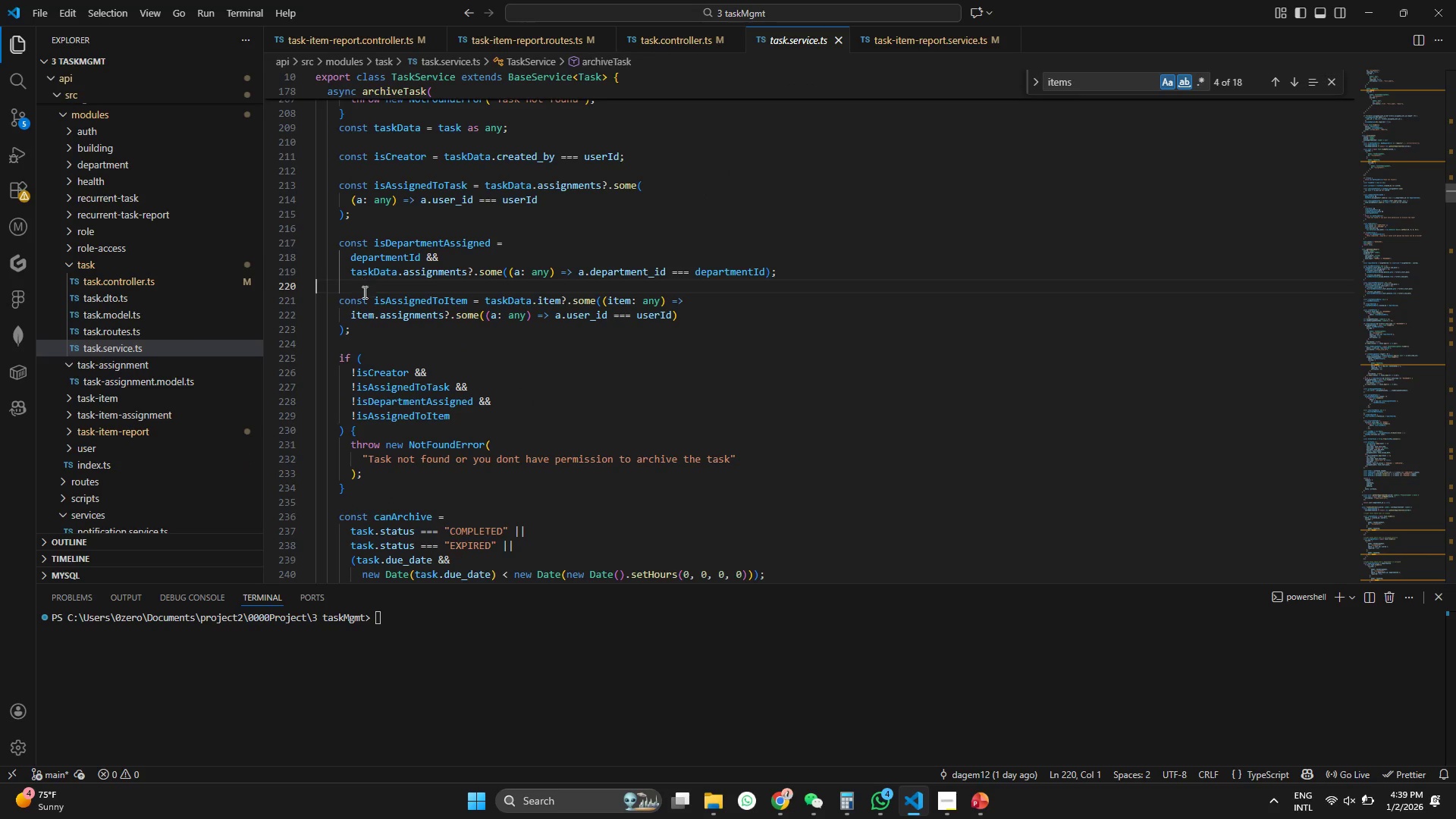 
left_click_drag(start_coordinate=[370, 314], to_coordinate=[373, 318])
 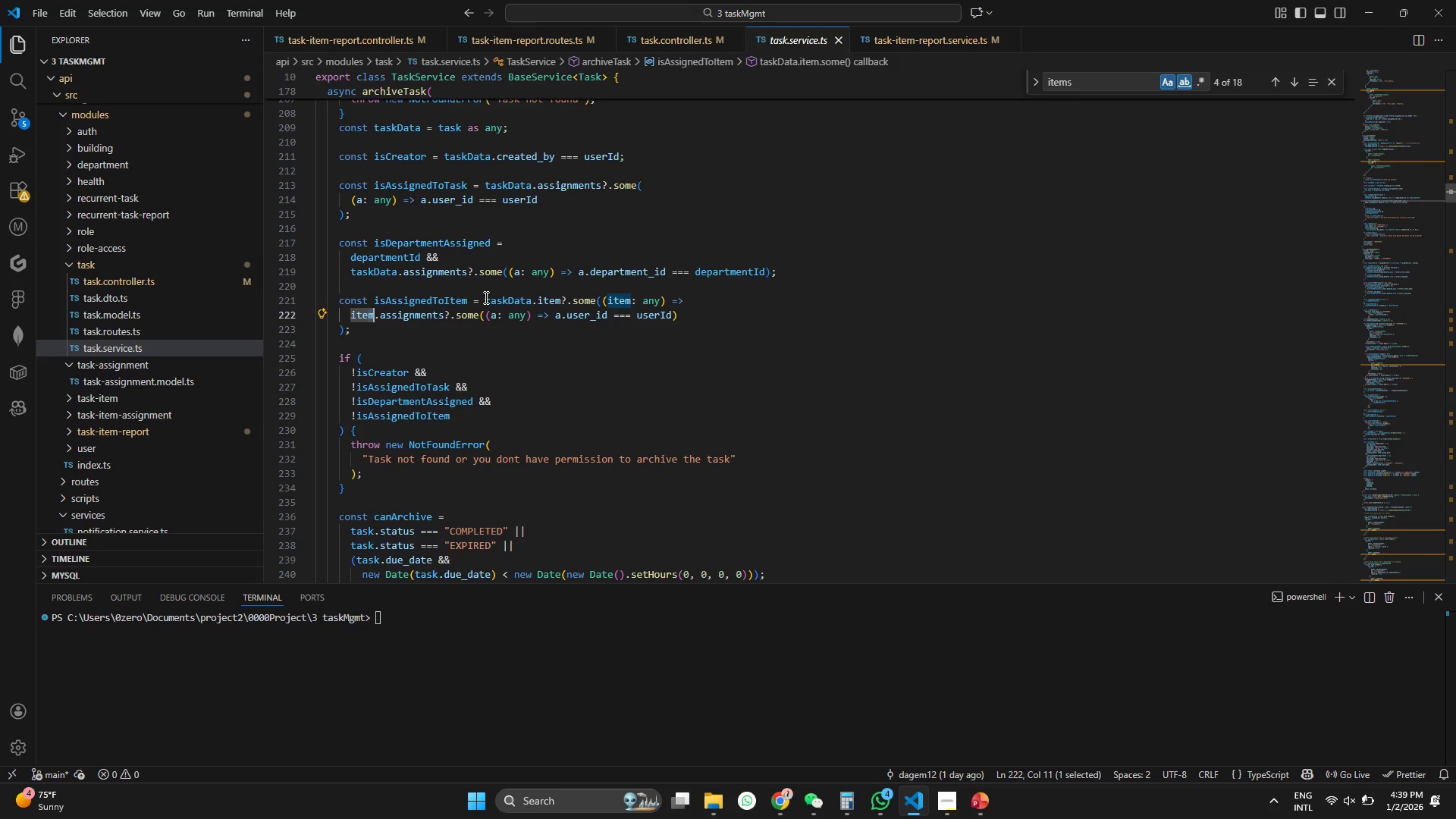 
triple_click([485, 297])
 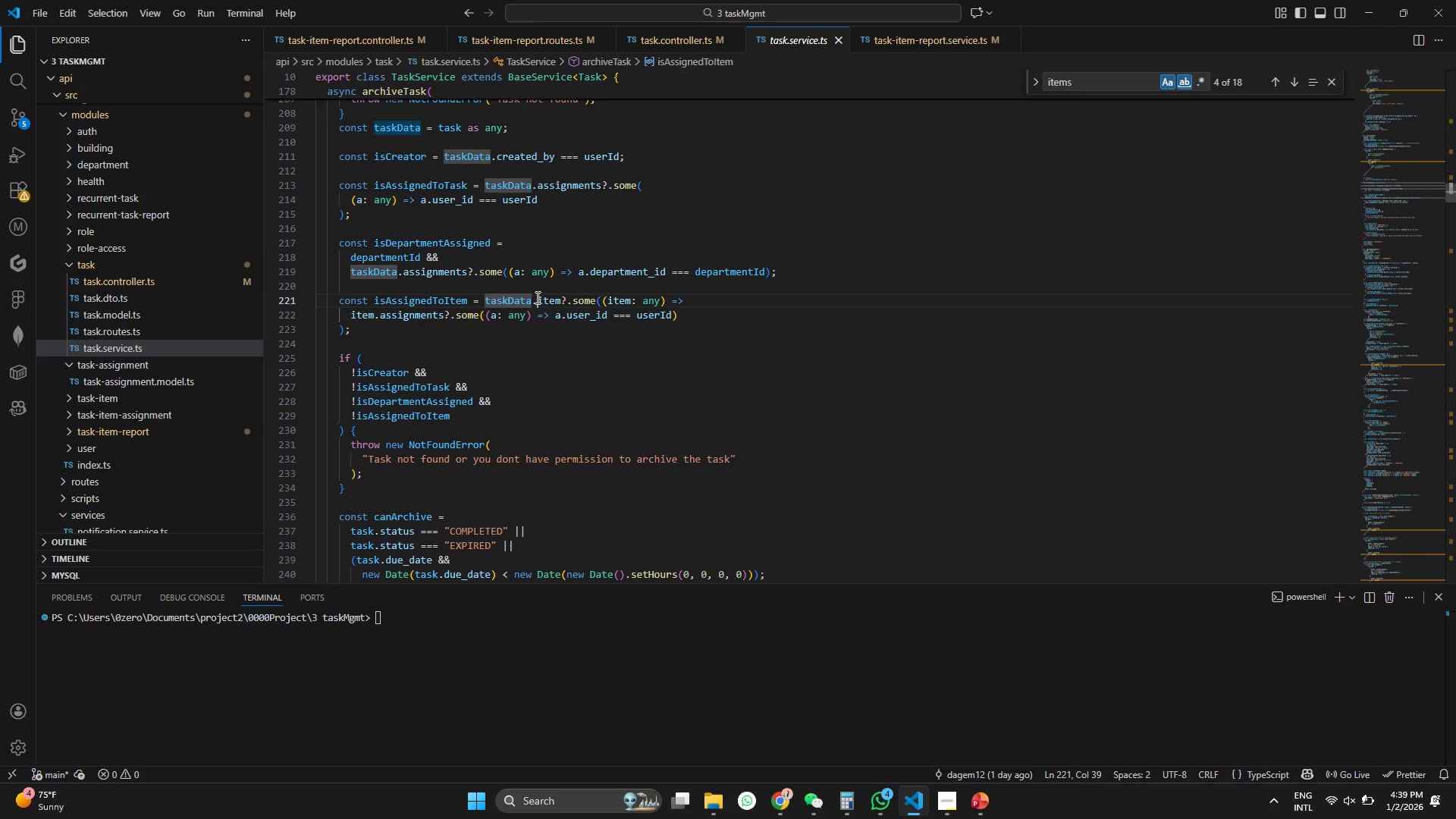 
double_click([536, 297])
 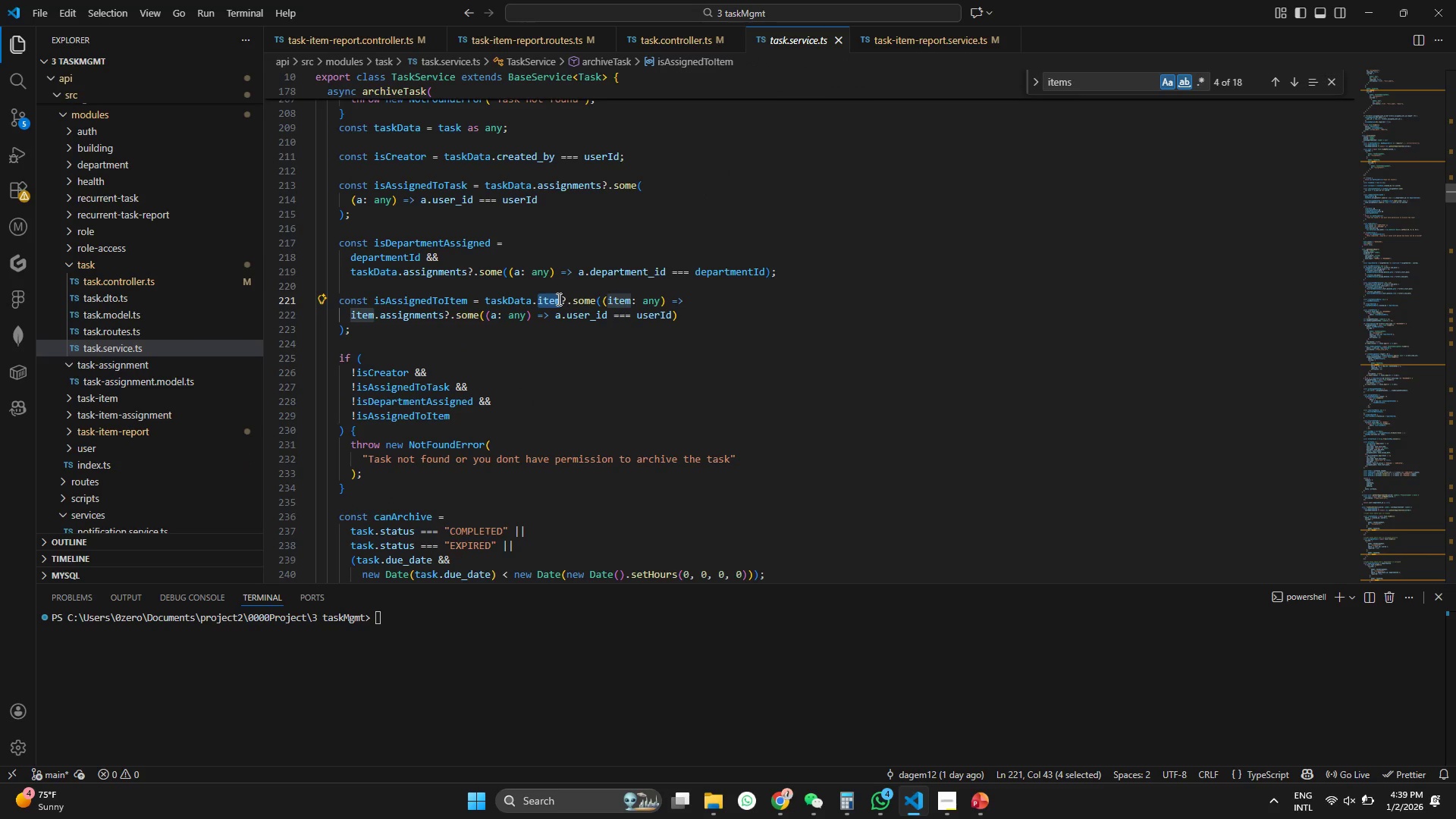 
double_click([557, 299])
 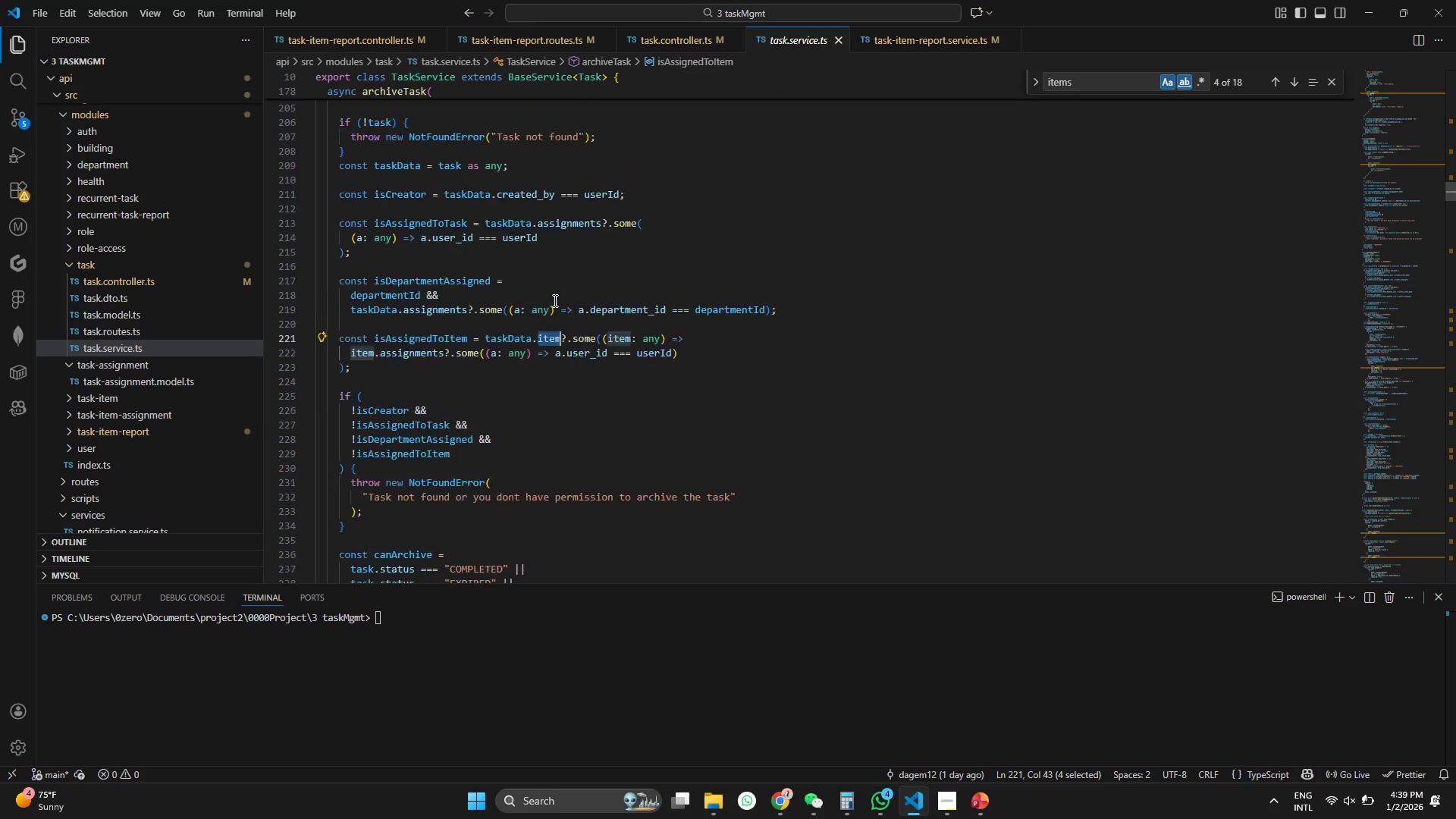 
scroll: coordinate [554, 300], scroll_direction: up, amount: 7.0
 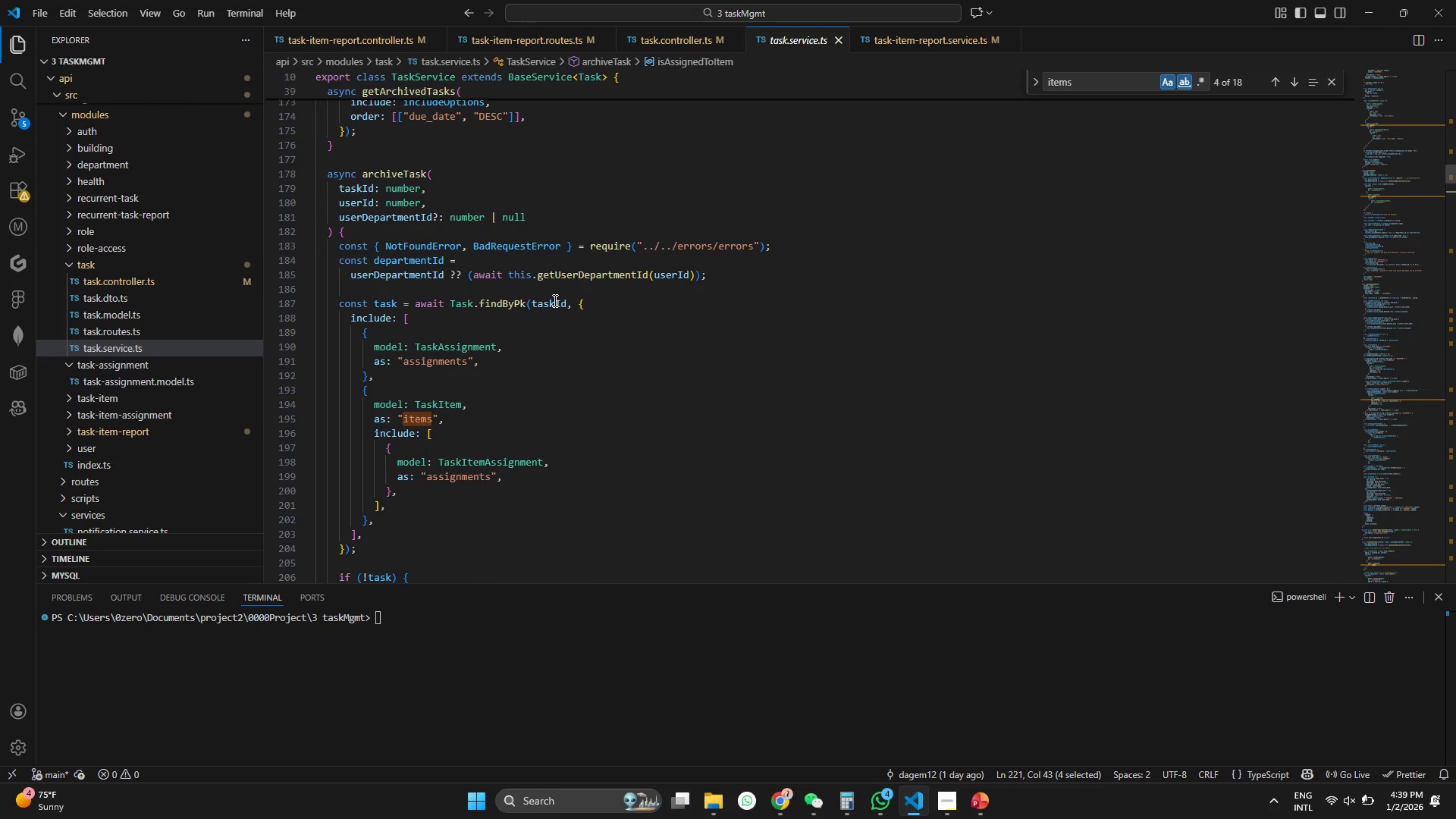 
scroll: coordinate [554, 300], scroll_direction: none, amount: 0.0
 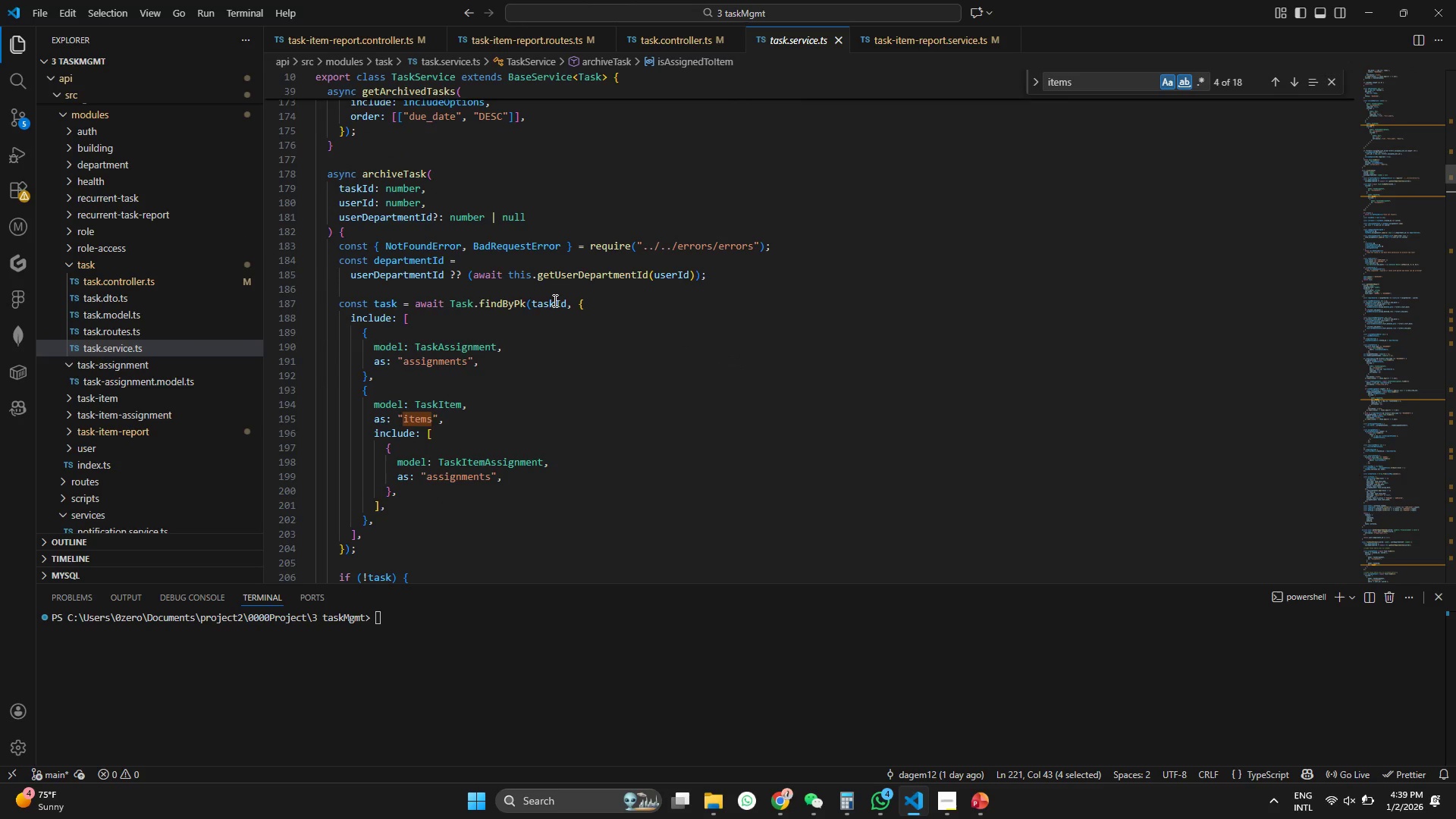 
scroll: coordinate [488, 345], scroll_direction: down, amount: 7.0
 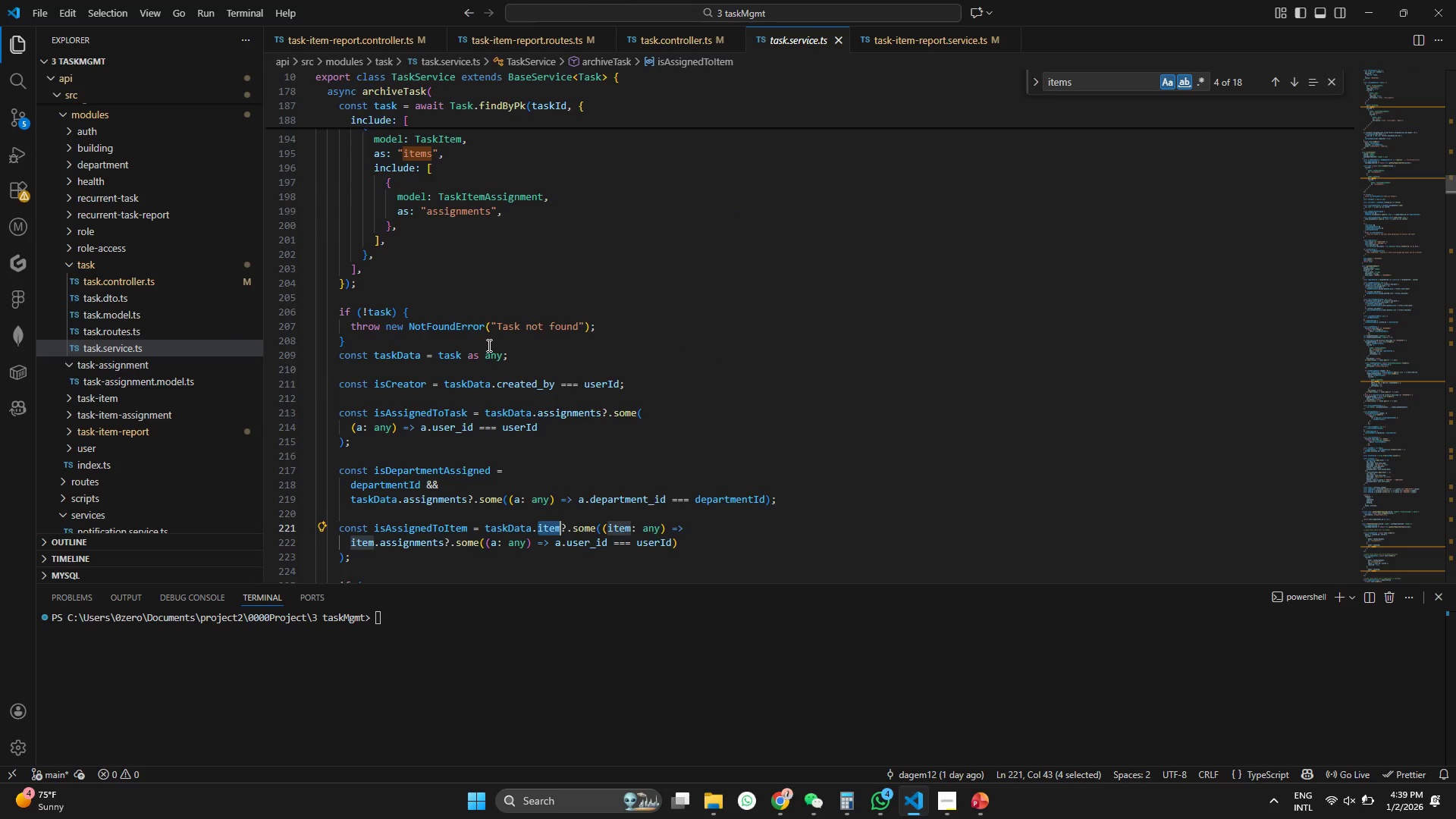 
scroll: coordinate [488, 345], scroll_direction: up, amount: 5.0
 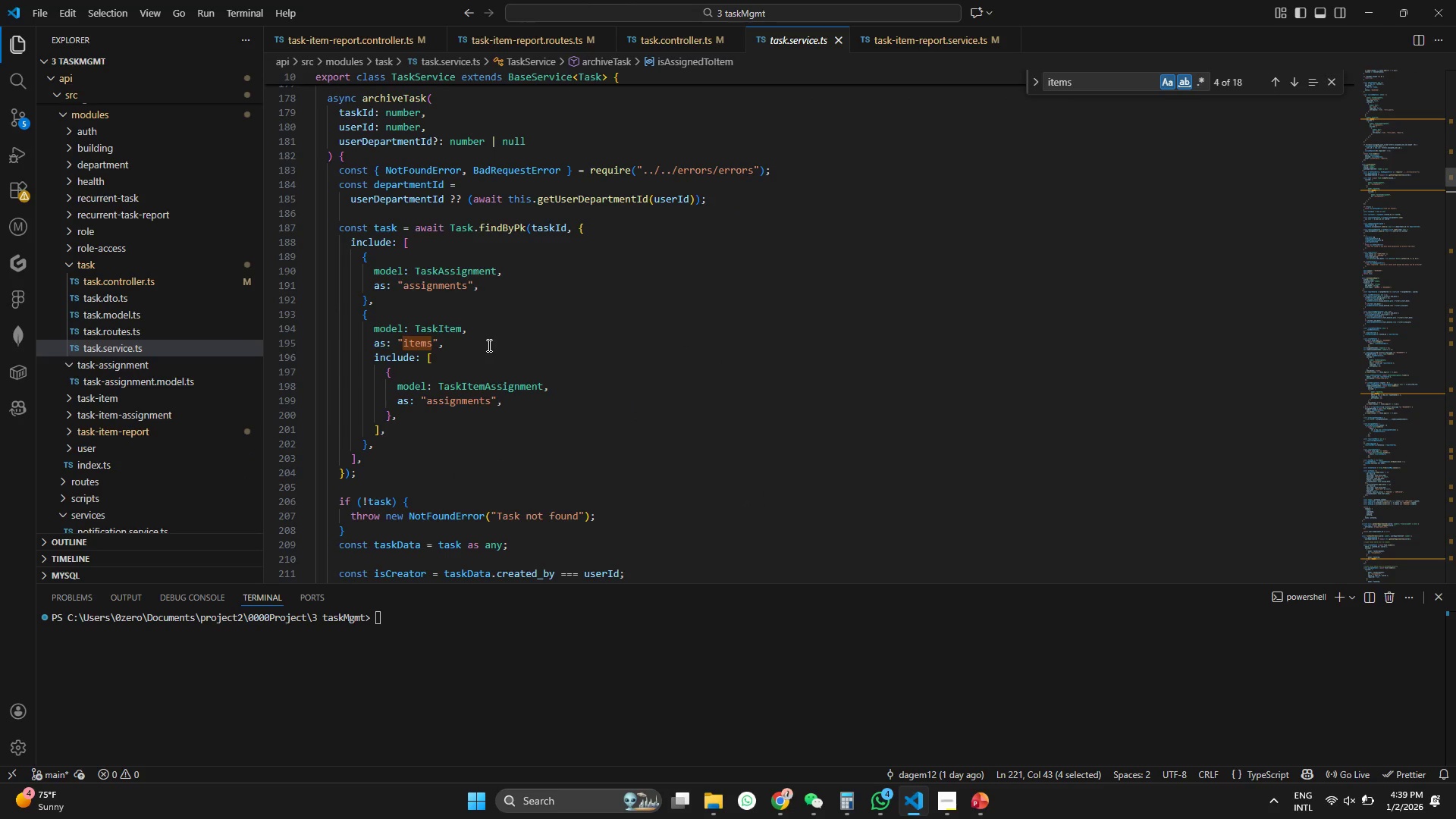 
scroll: coordinate [488, 345], scroll_direction: down, amount: 5.0
 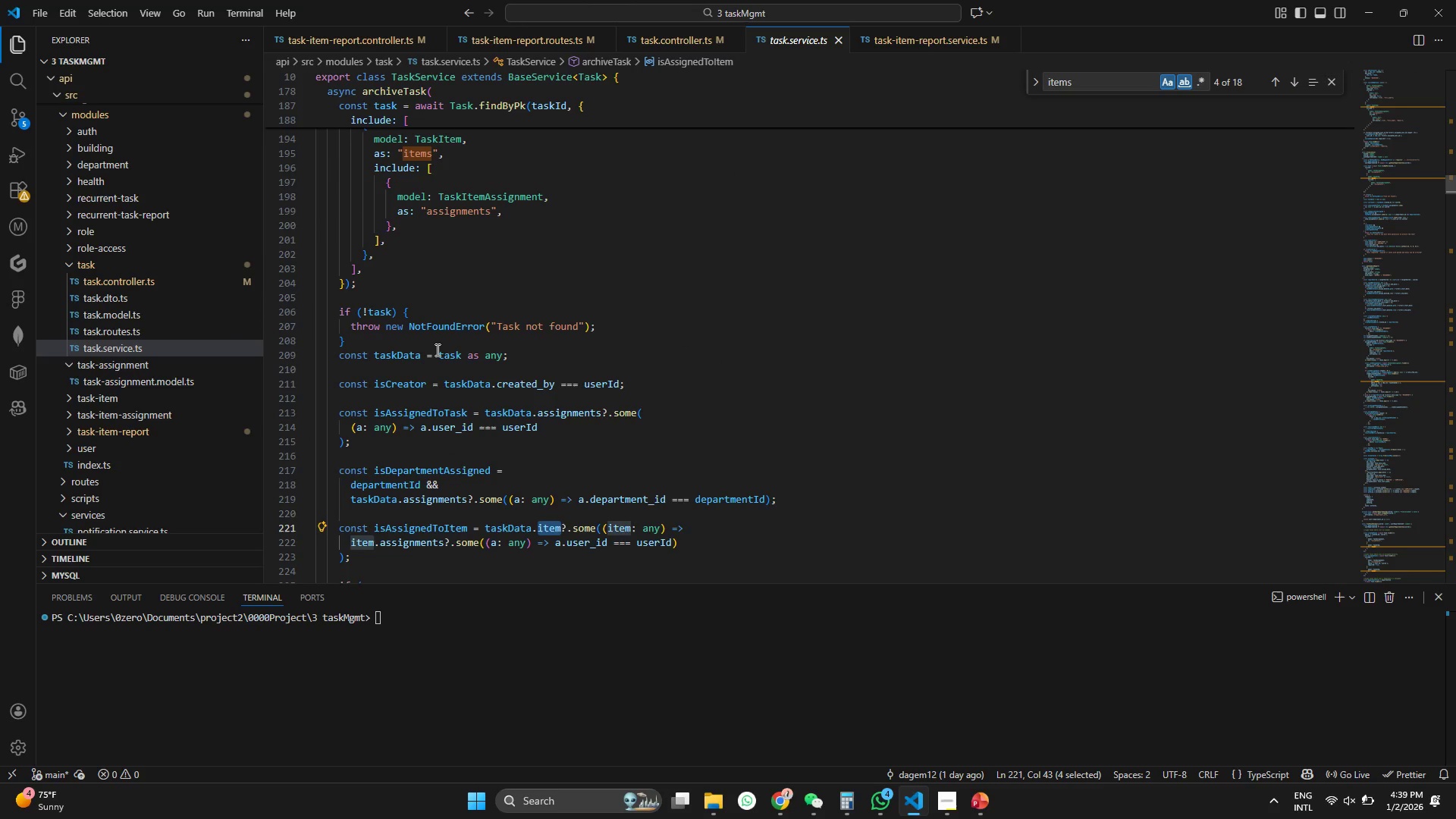 
double_click([469, 351])
 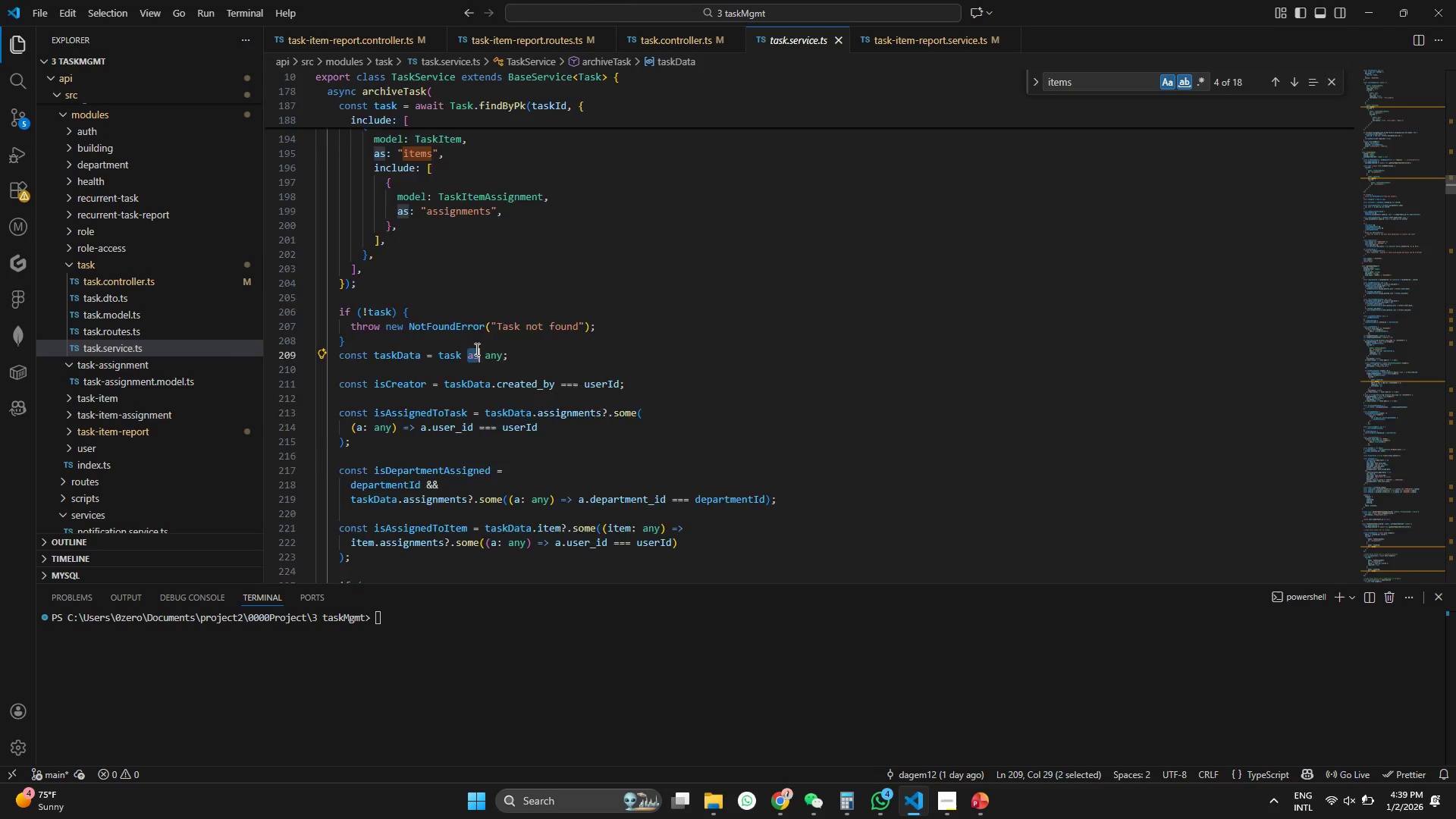 
scroll: coordinate [475, 349], scroll_direction: up, amount: 5.0
 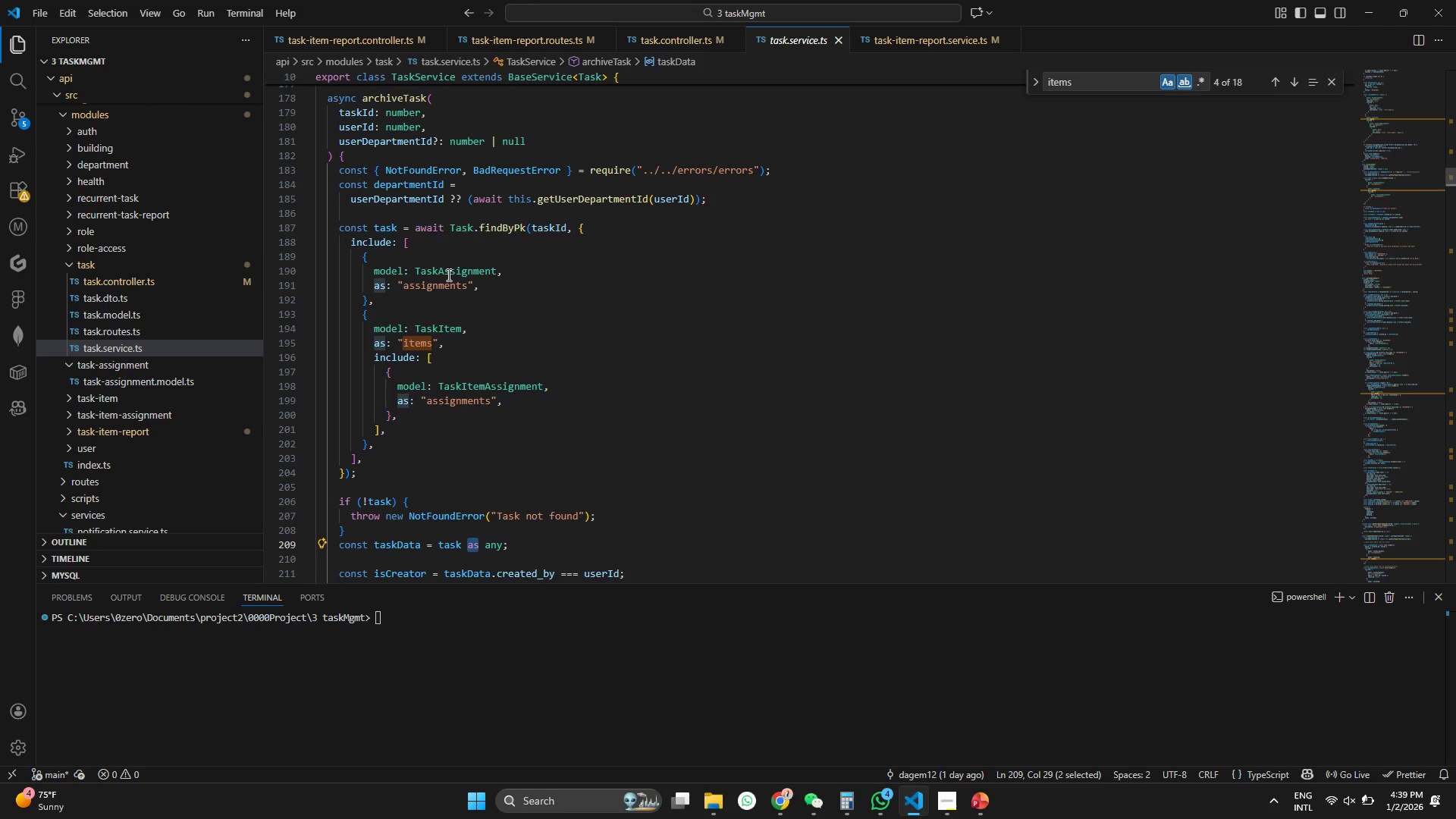 
scroll: coordinate [453, 329], scroll_direction: down, amount: 12.0
 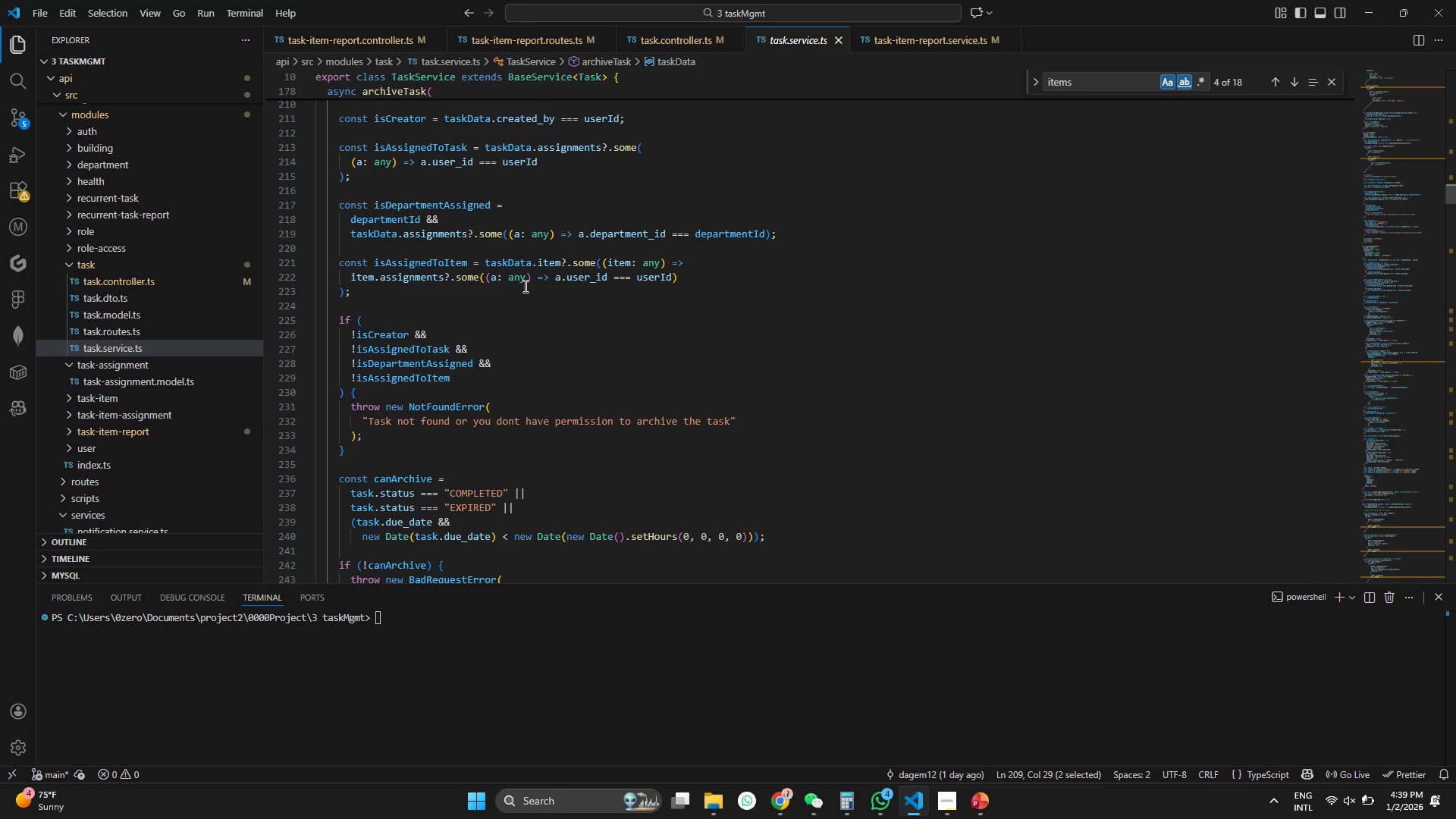 
scroll: coordinate [524, 286], scroll_direction: up, amount: 5.0
 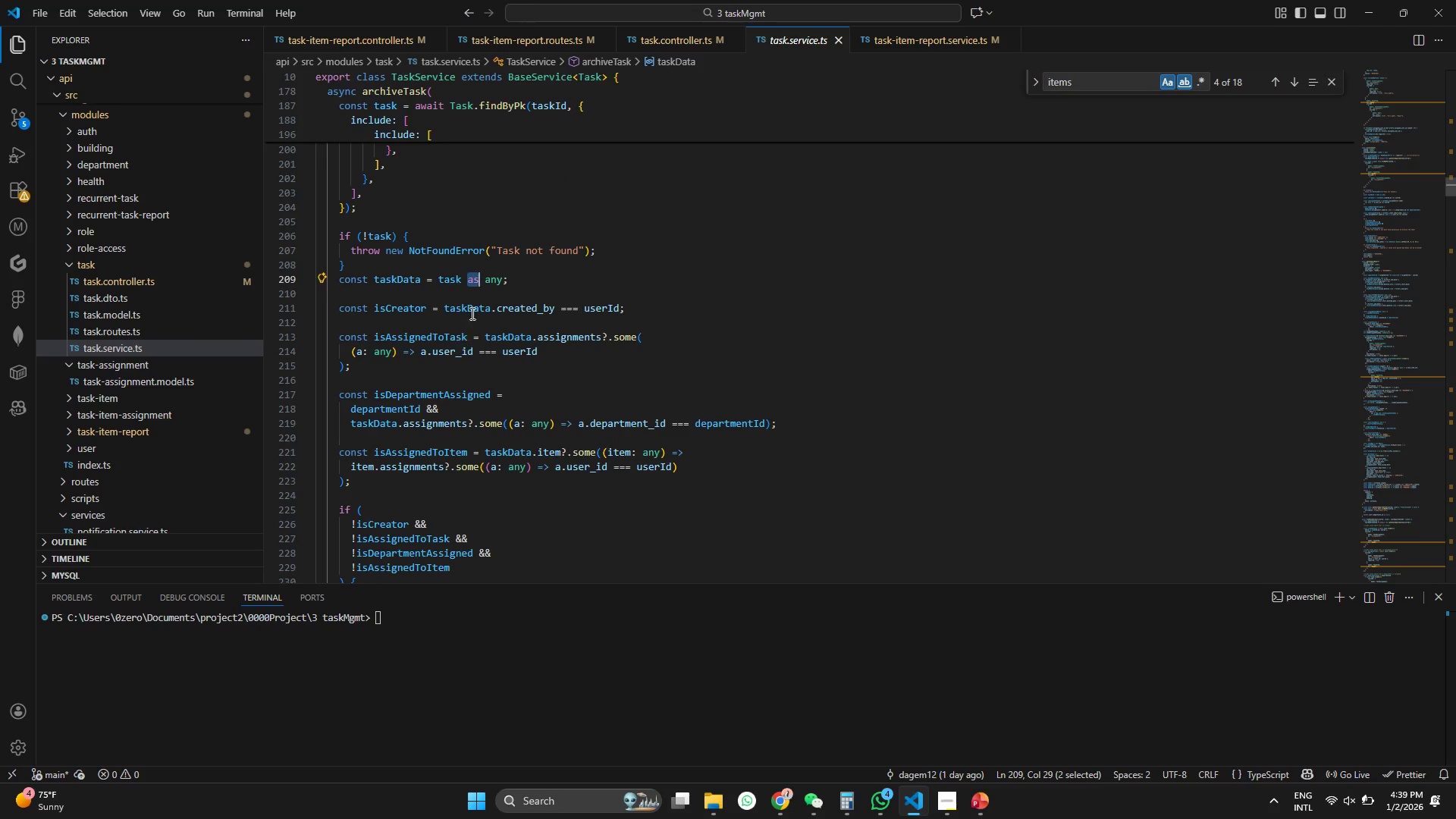 
scroll: coordinate [413, 283], scroll_direction: down, amount: 2.0
 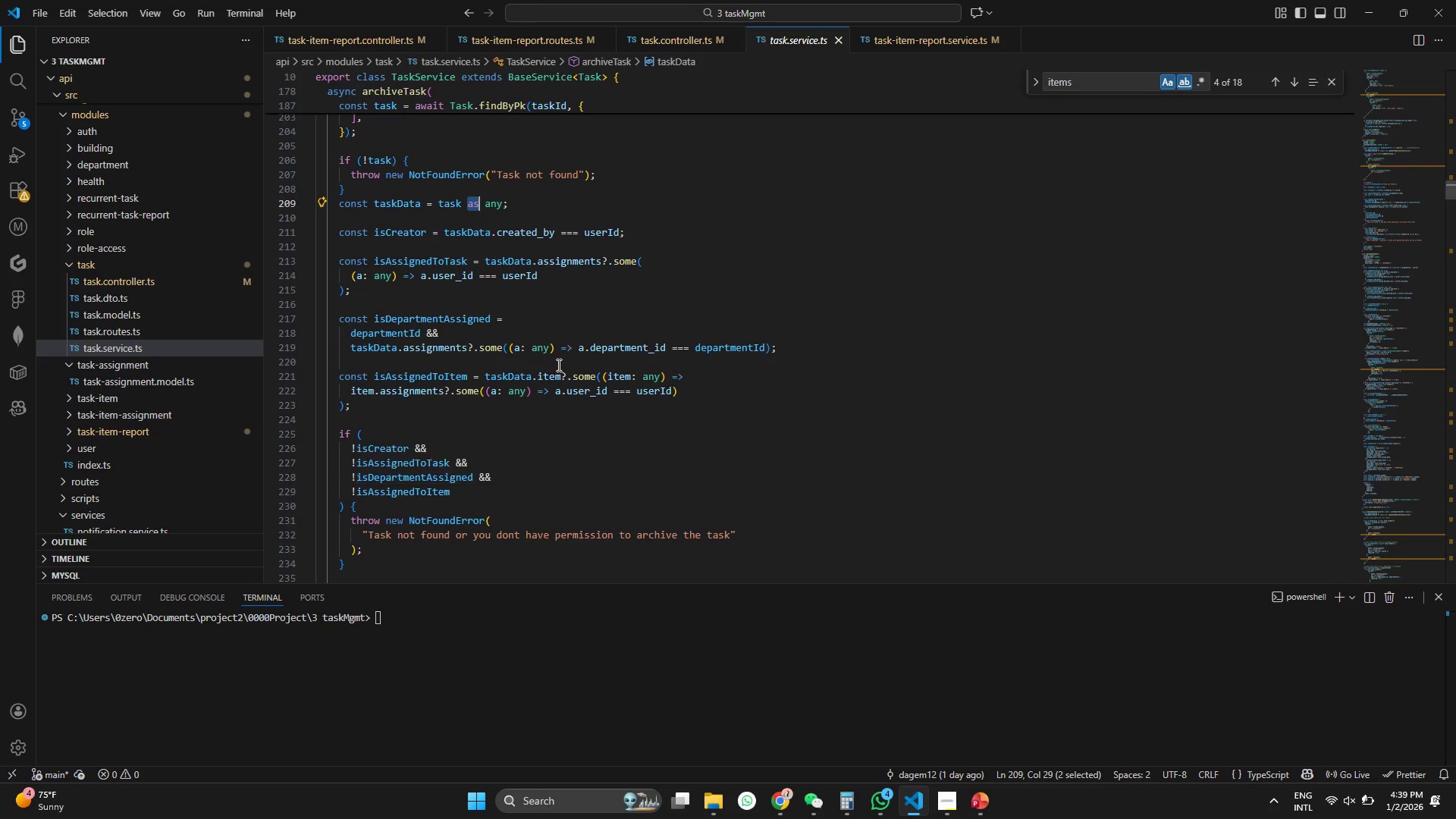 
double_click([556, 378])
 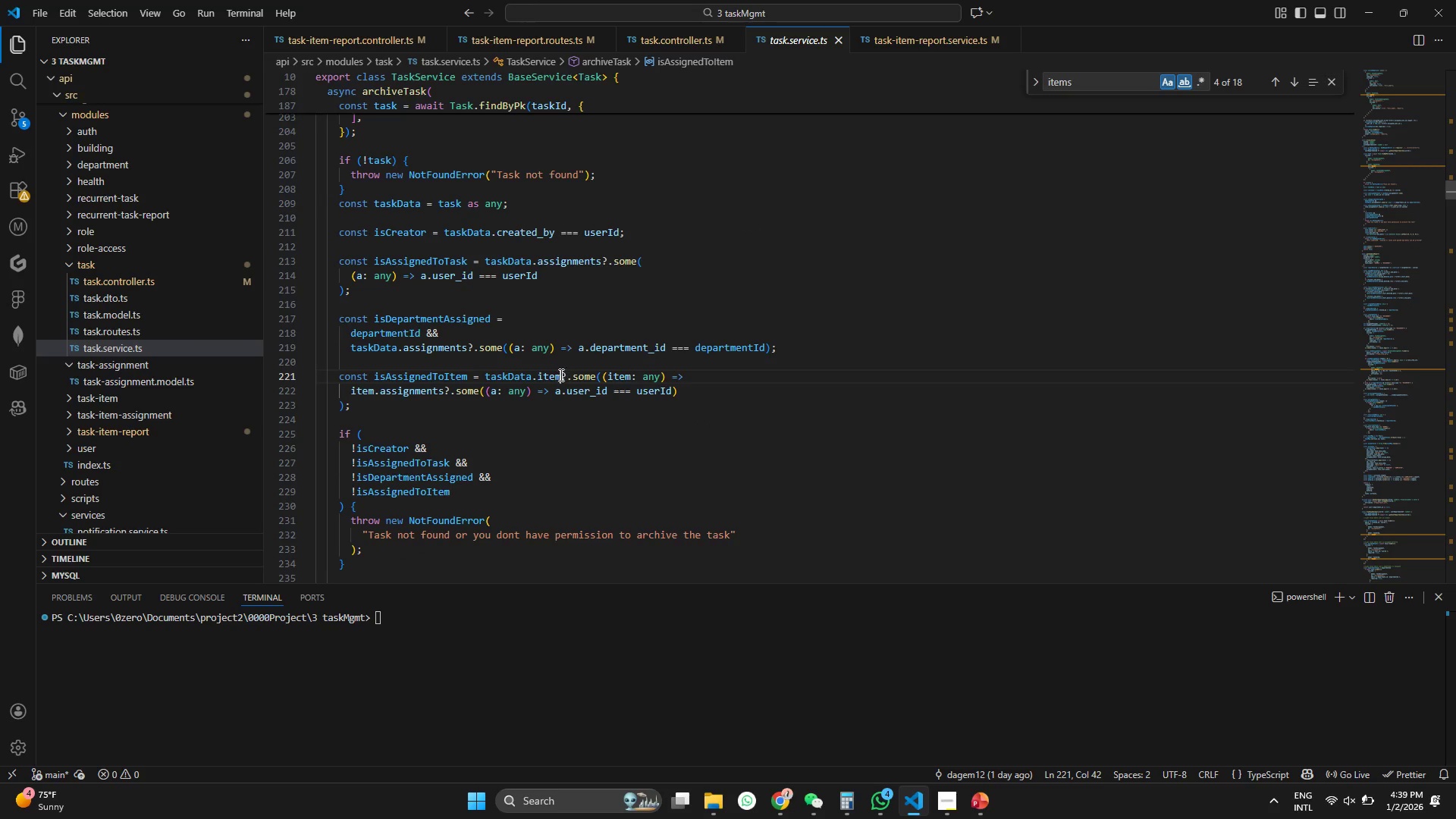 
triple_click([560, 375])
 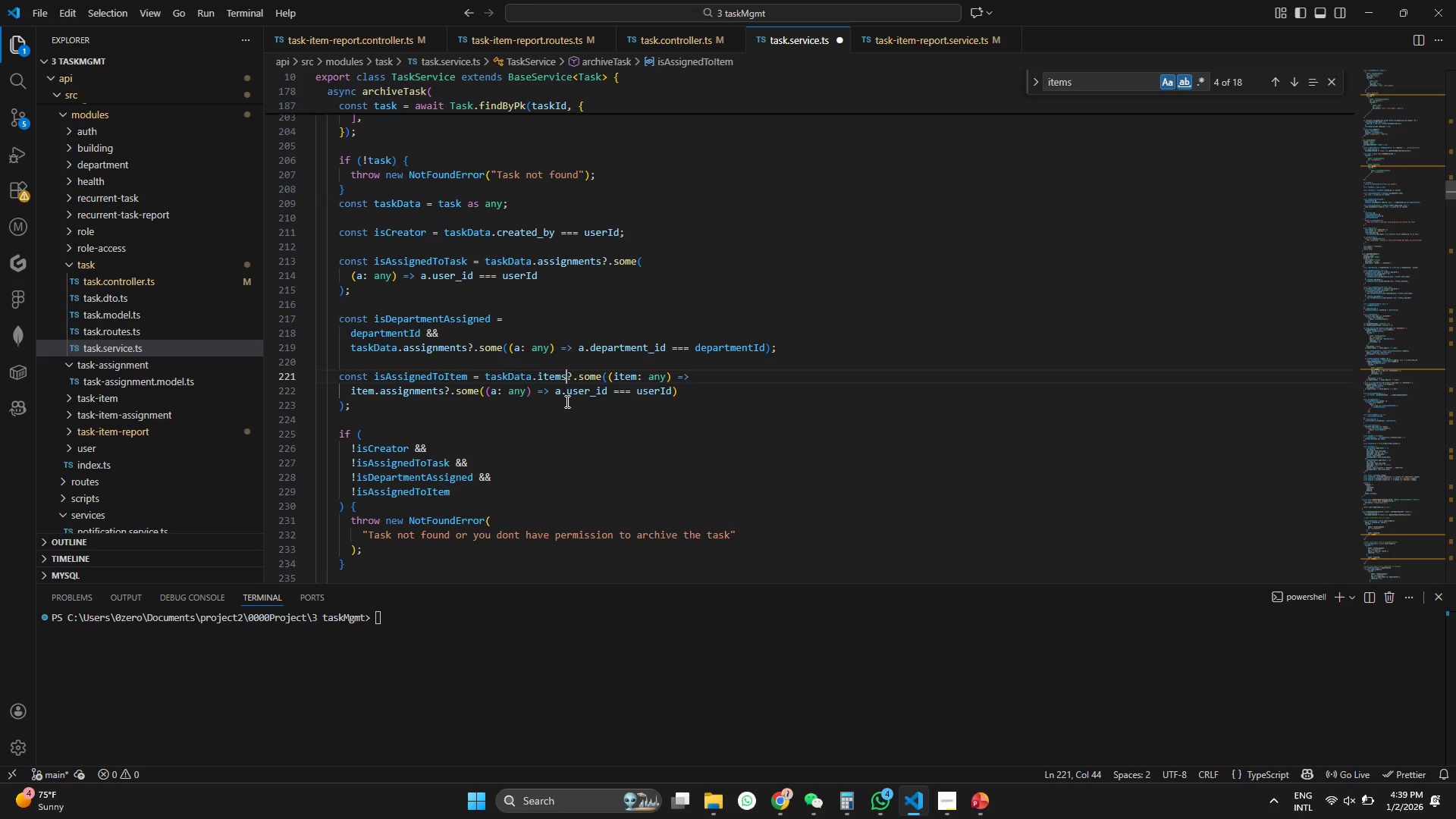 
key(S)
 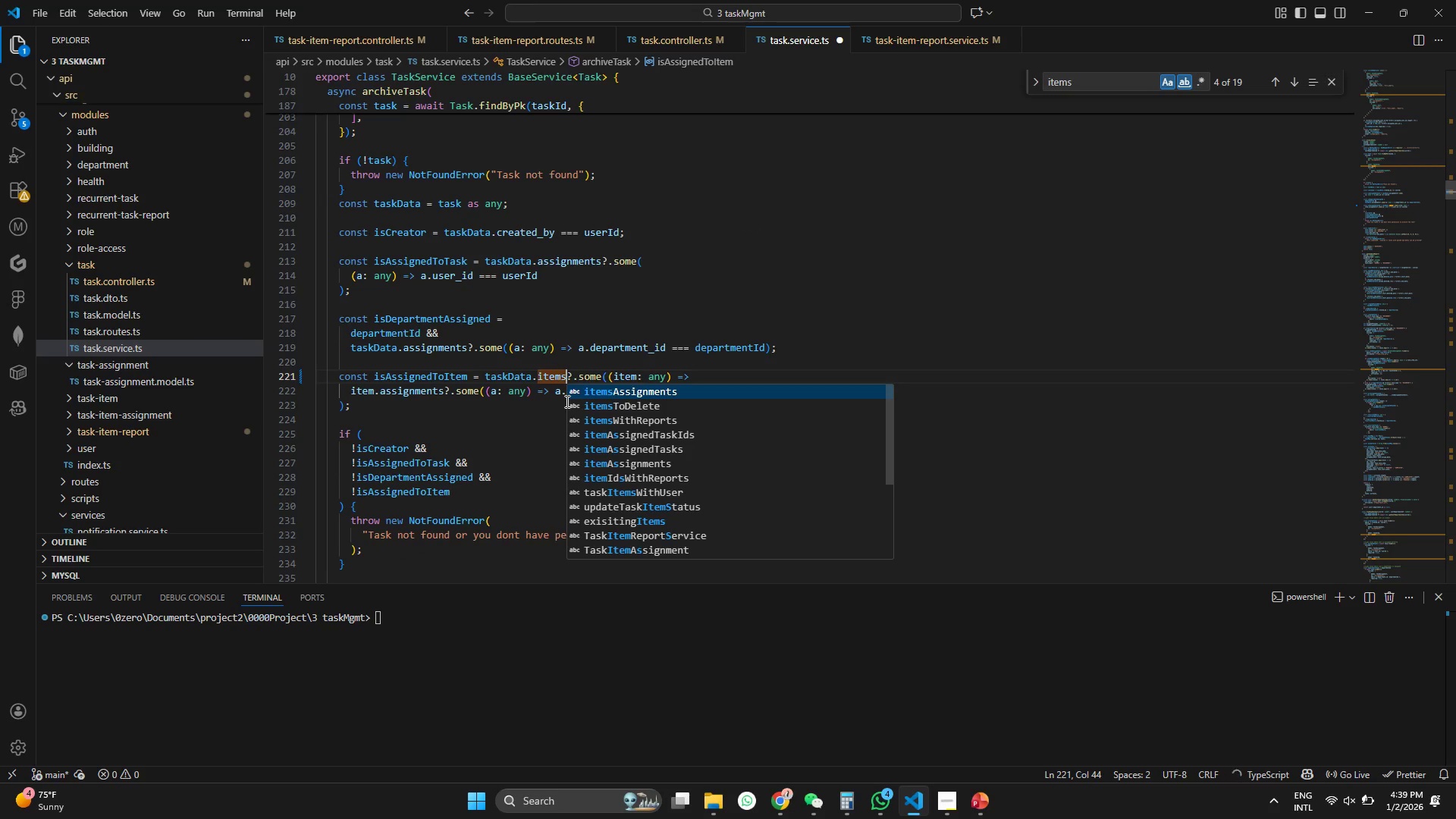 
key(Control+ControlLeft)
 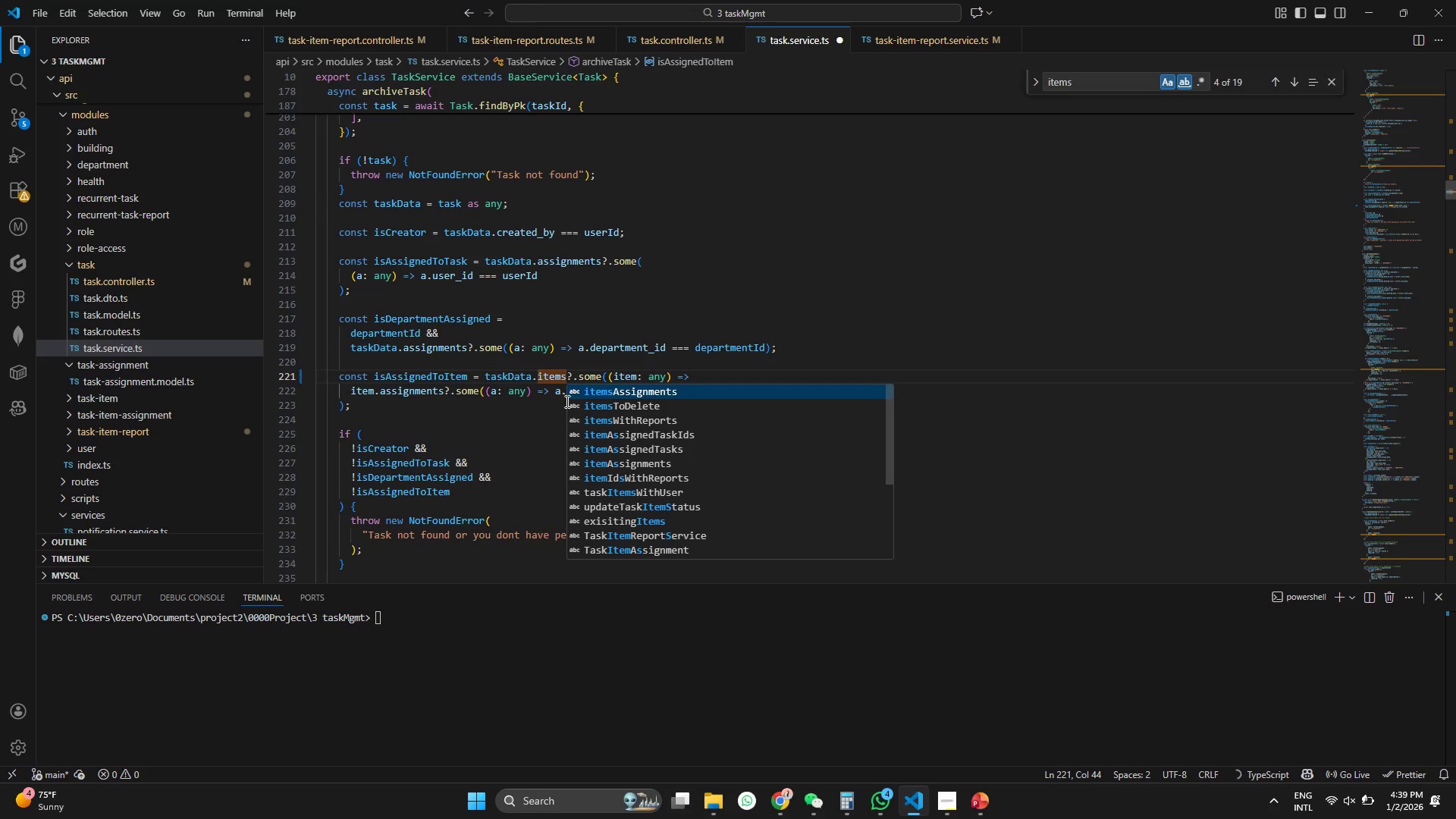 
key(Control+S)
 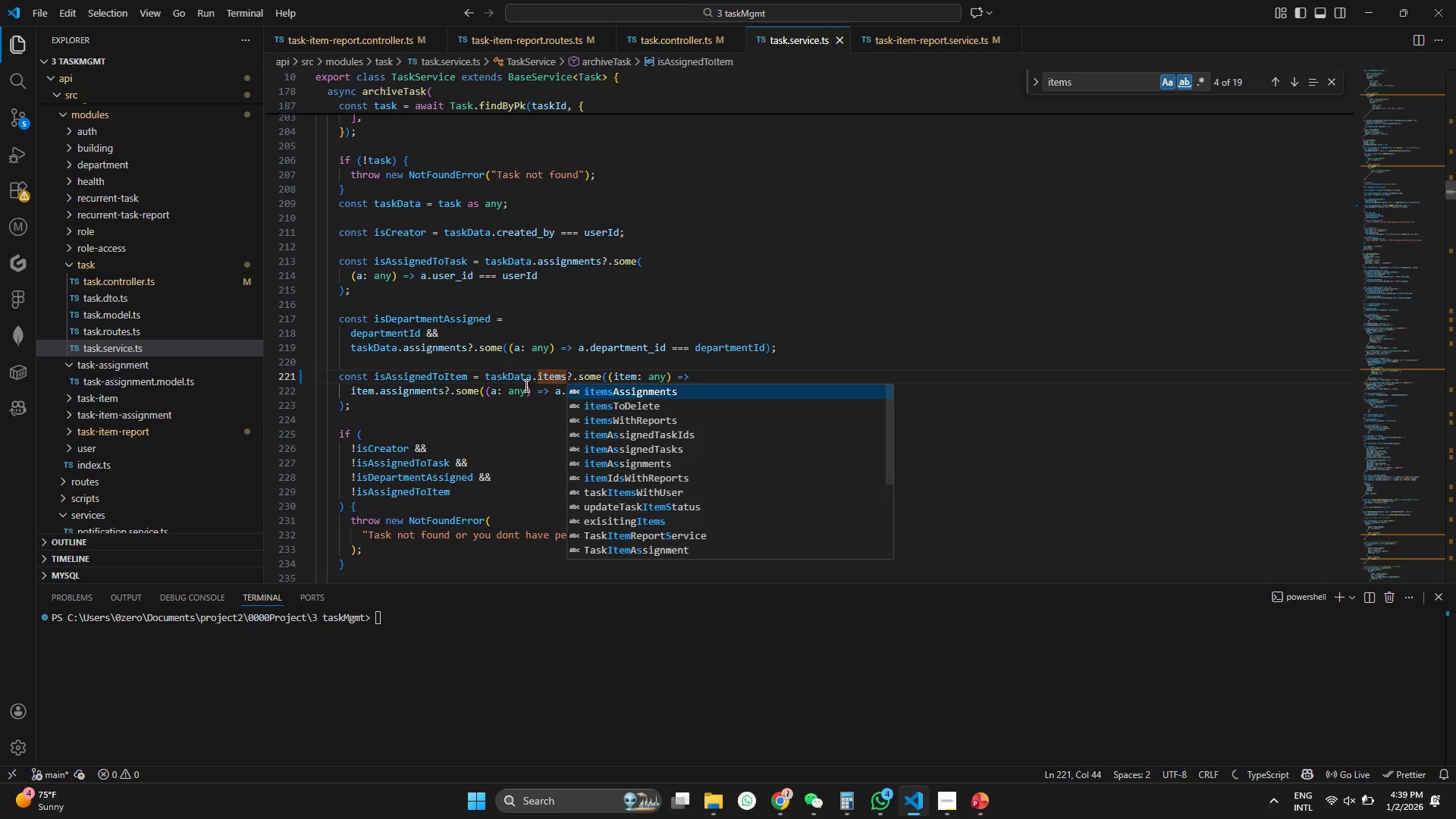 
left_click([517, 382])
 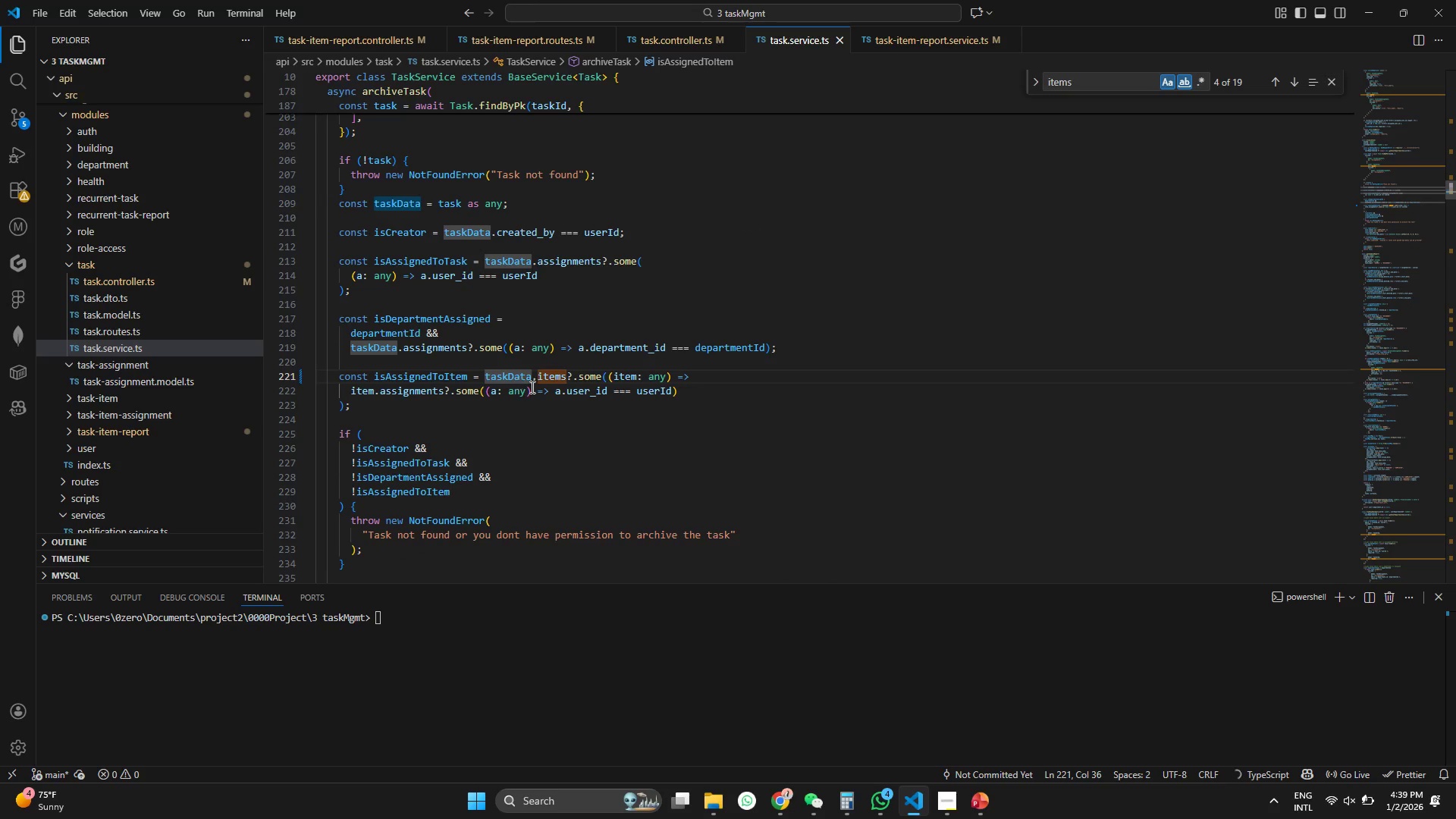 
hold_key(key=ControlLeft, duration=1.5)
left_click([521, 376])
 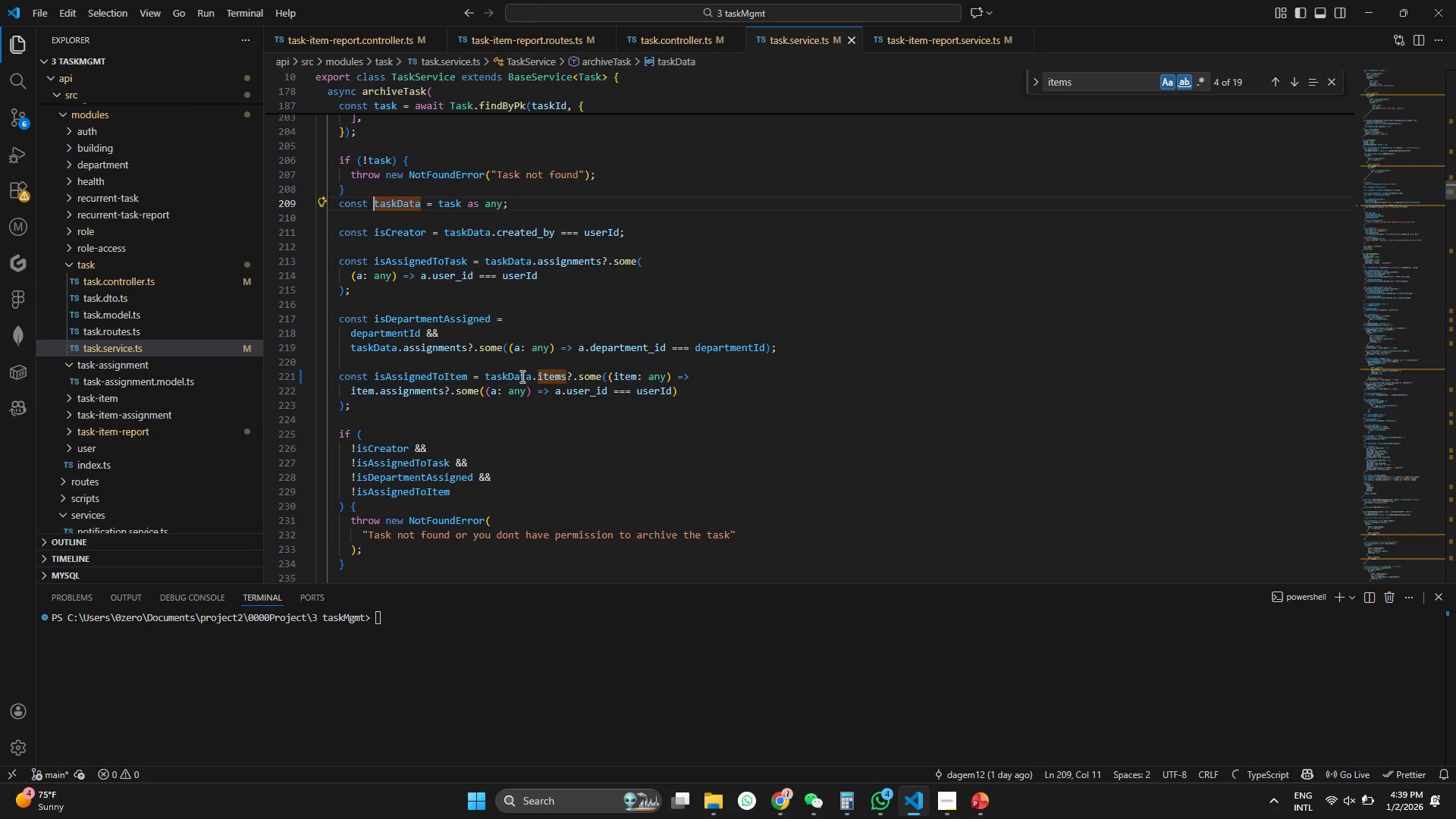 
hold_key(key=ControlLeft, duration=1.5)
left_click([455, 205])
 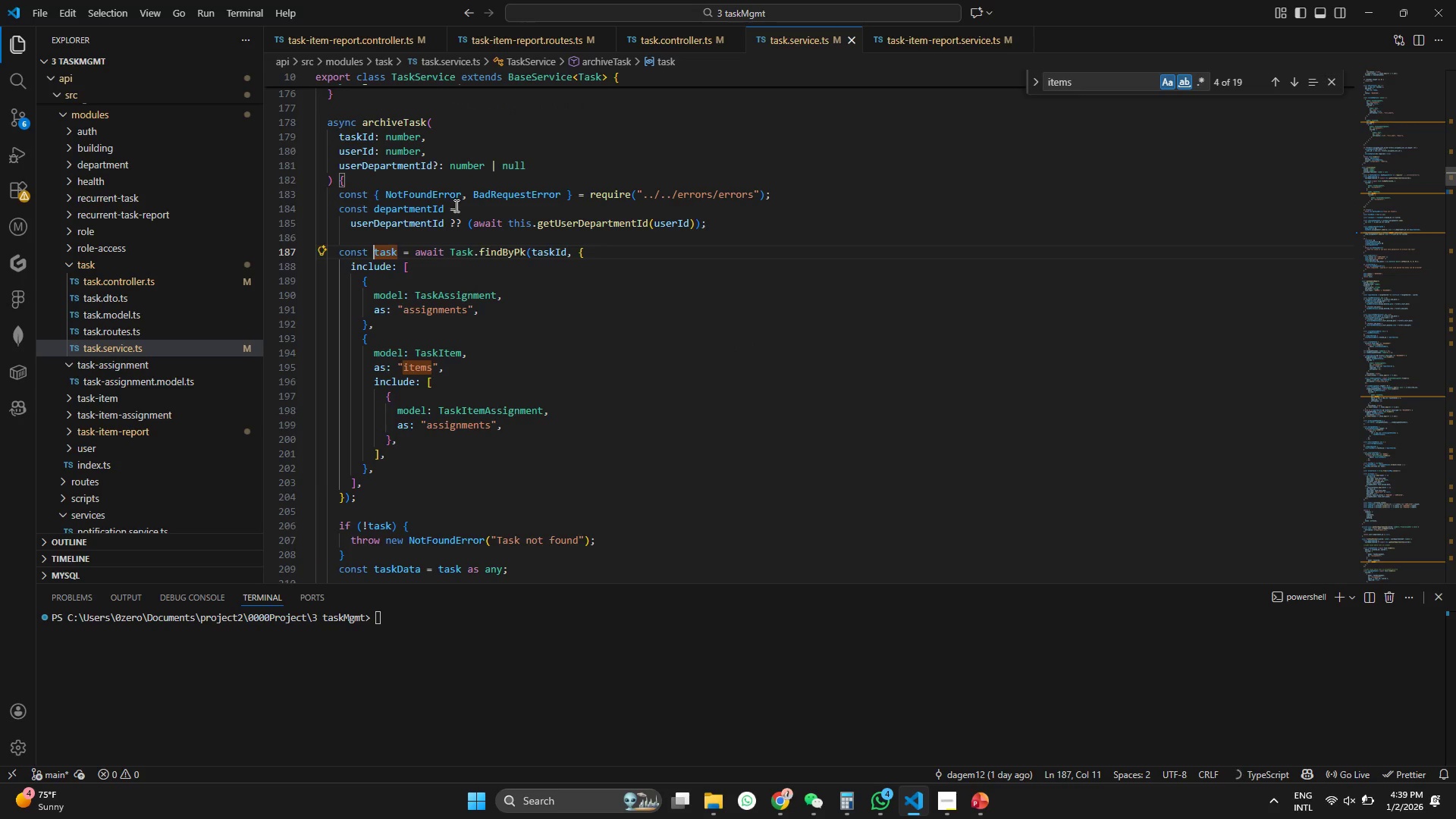 
hold_key(key=ControlLeft, duration=1.44)
 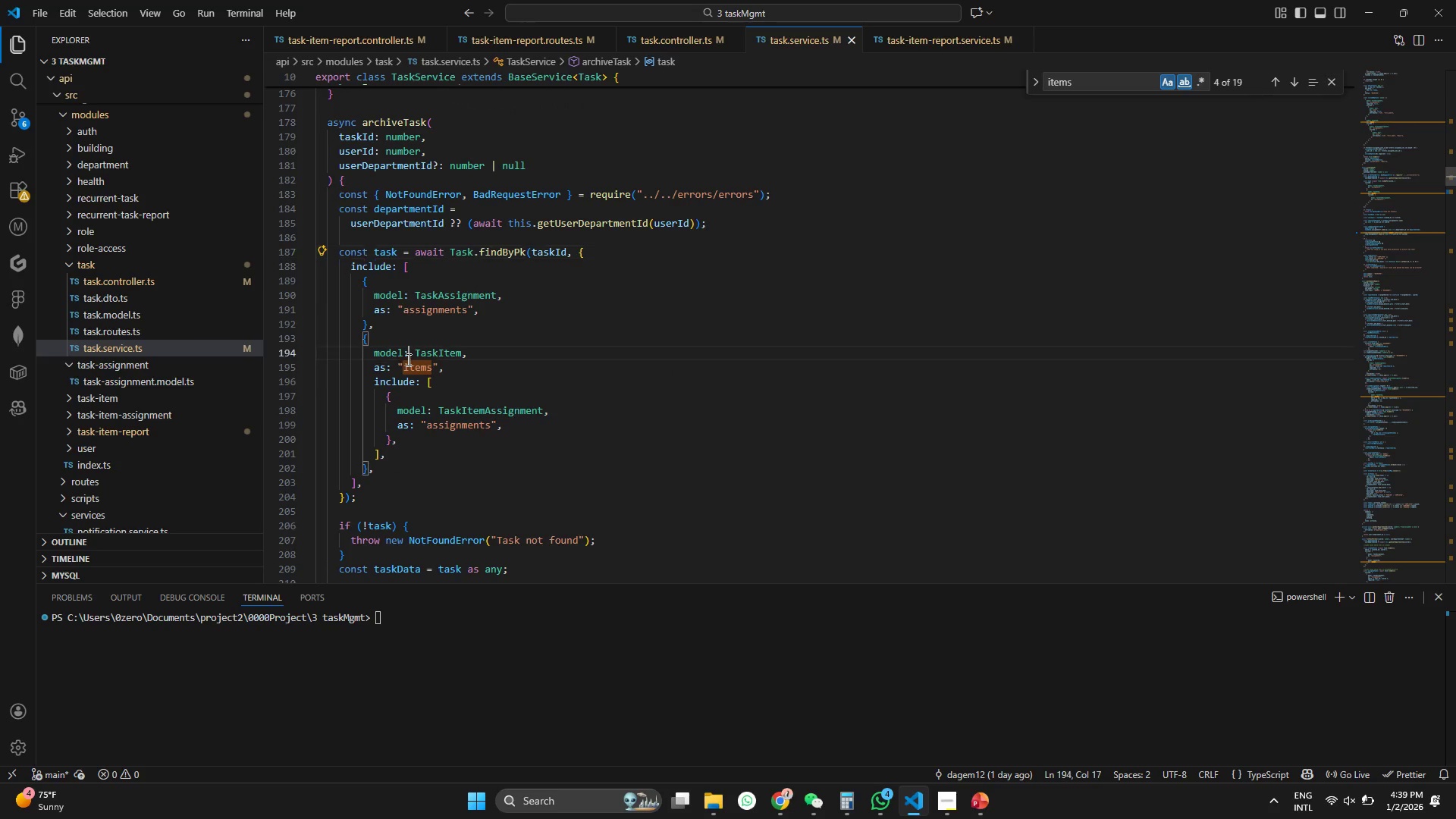 
double_click([407, 359])
 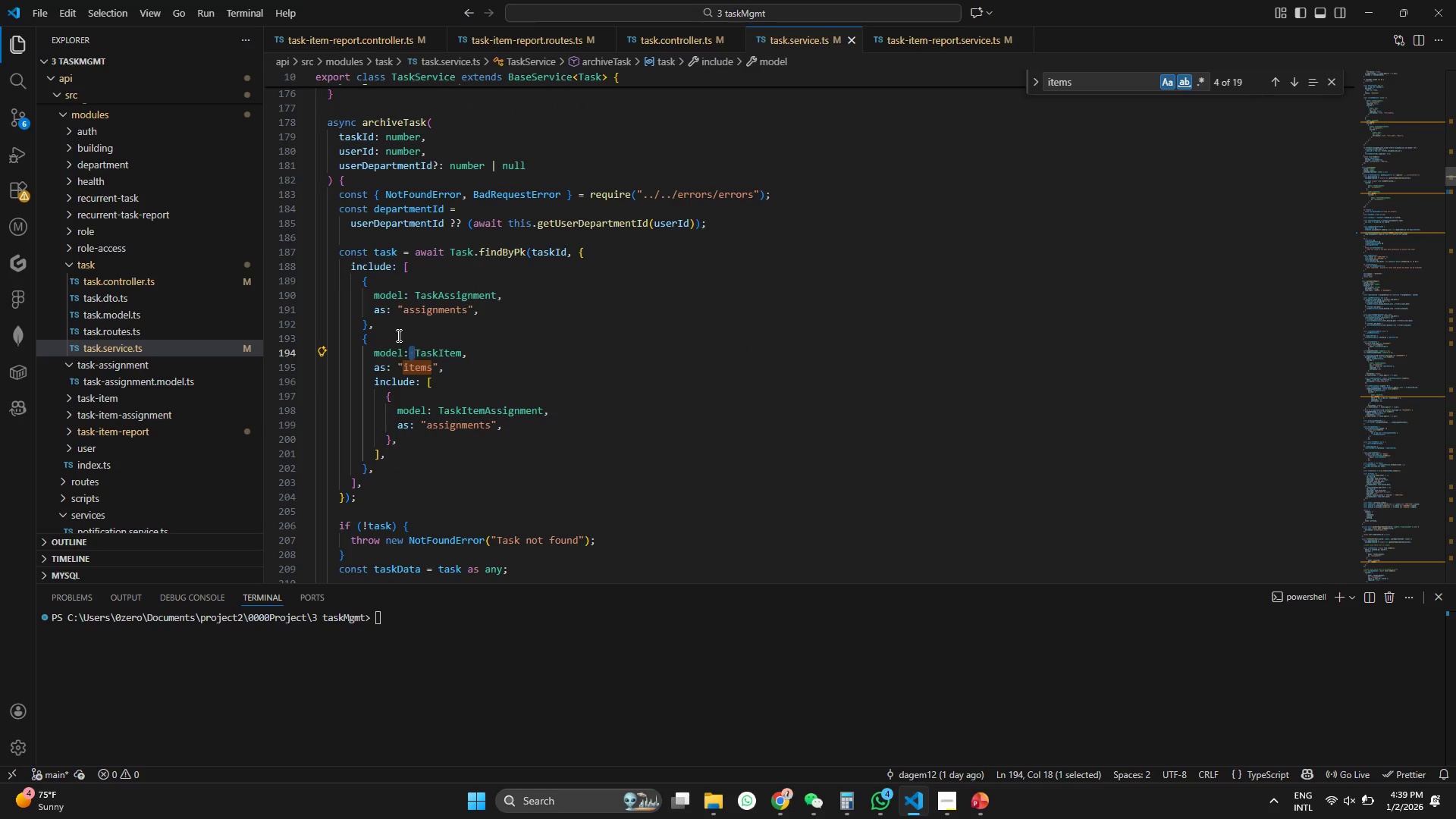 
wait(8.34)
 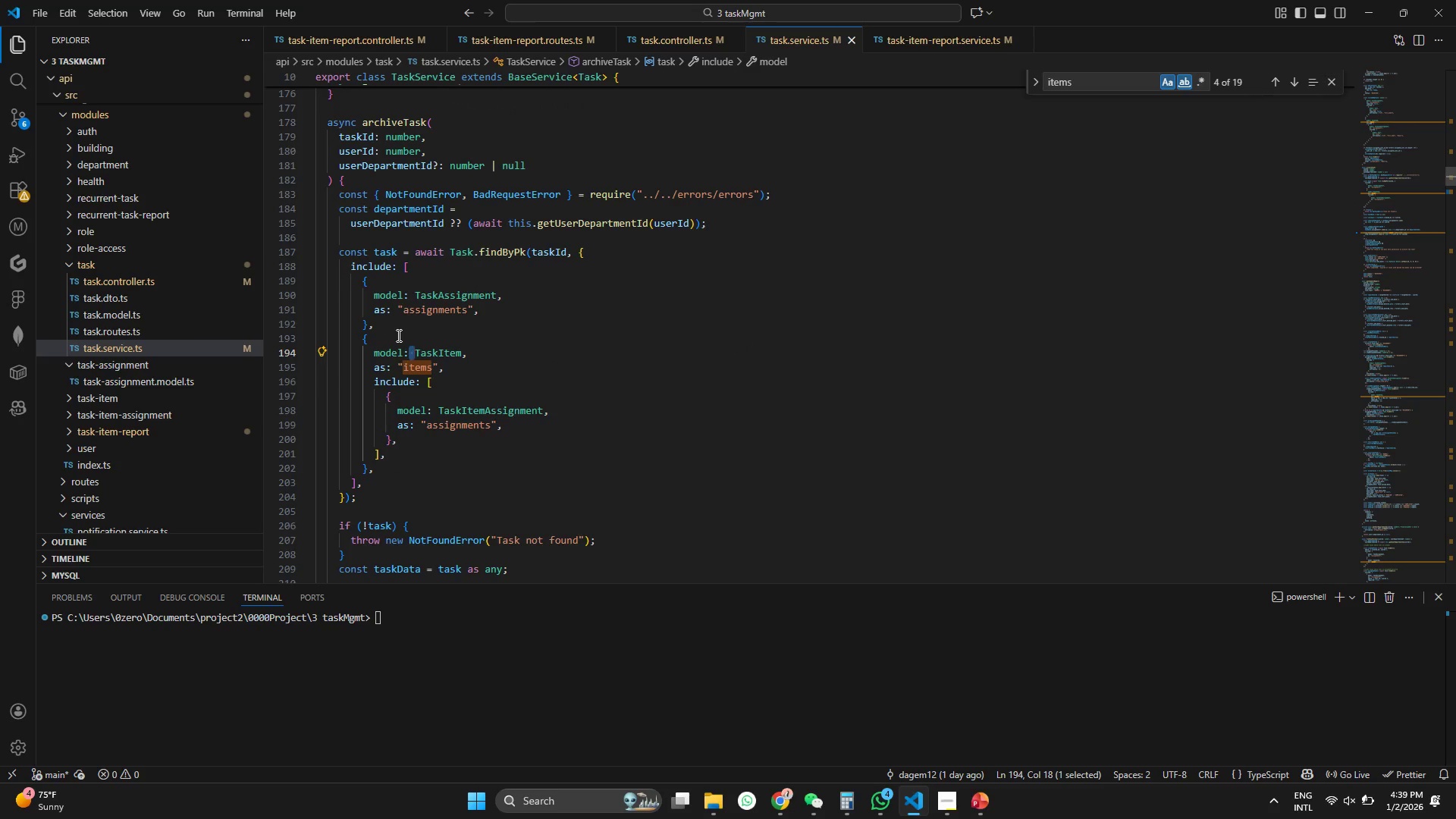 
scroll: coordinate [606, 425], scroll_direction: down, amount: 3.0
 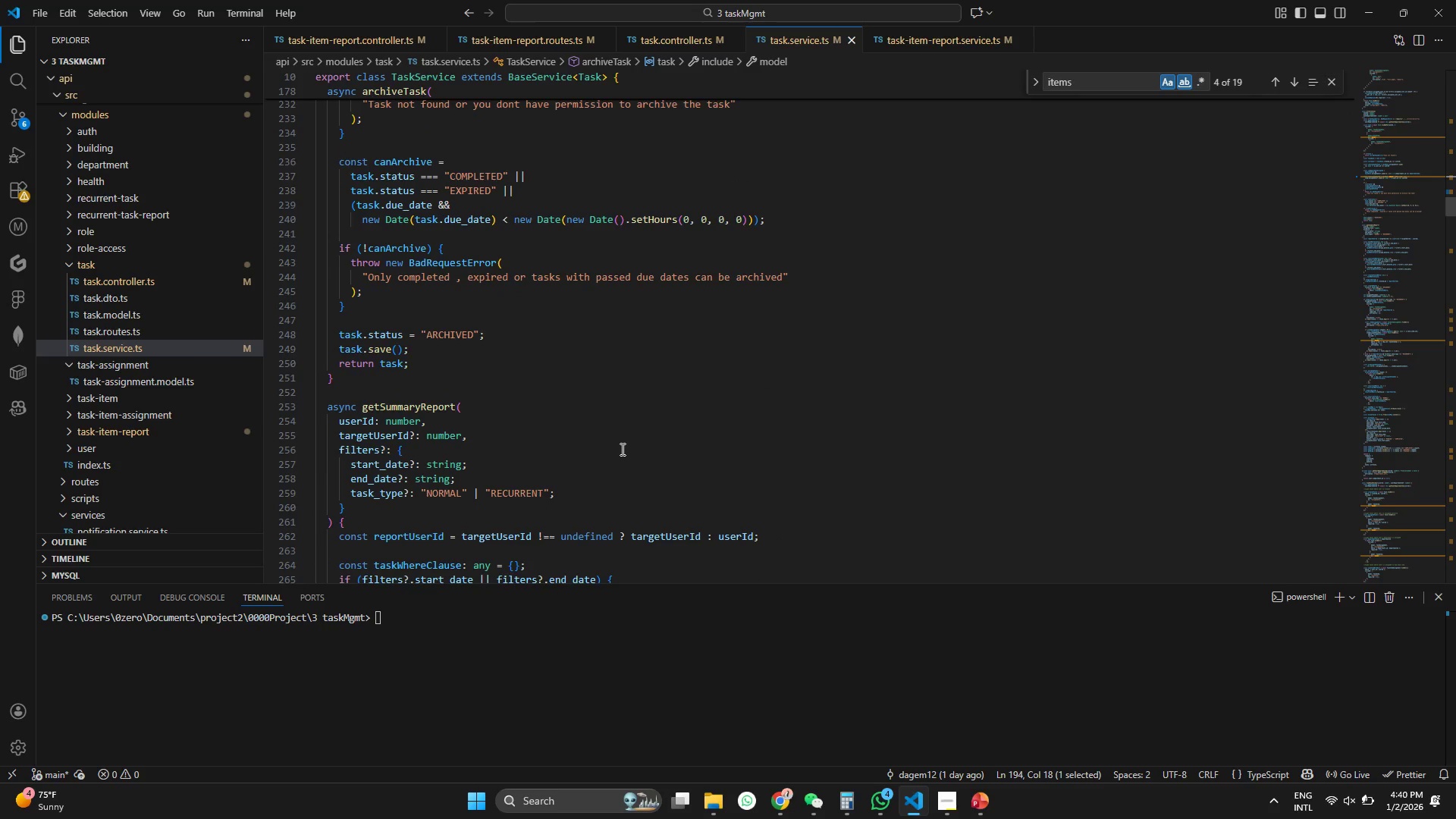 
left_click([335, 353])
 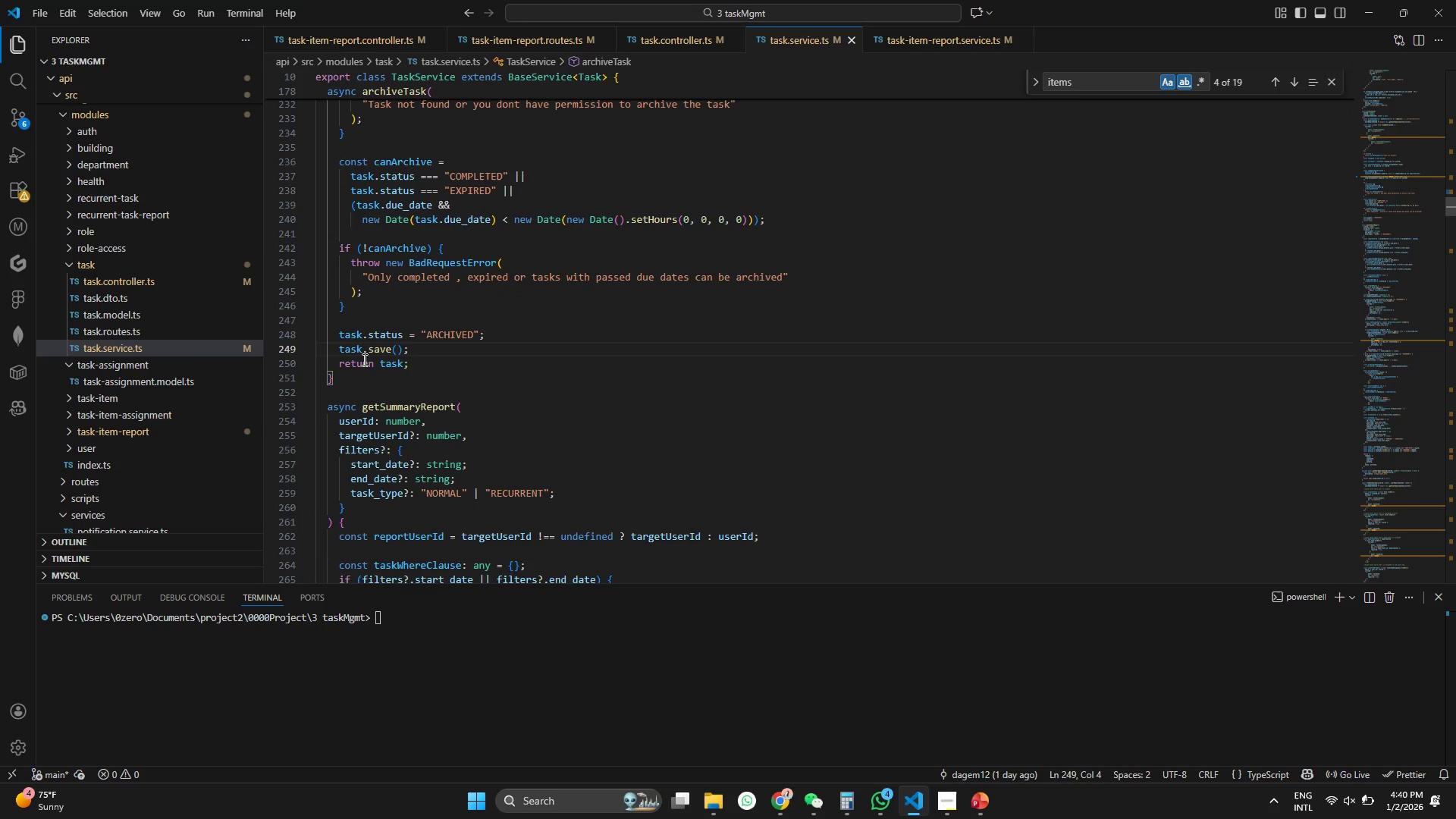 
type(await)
 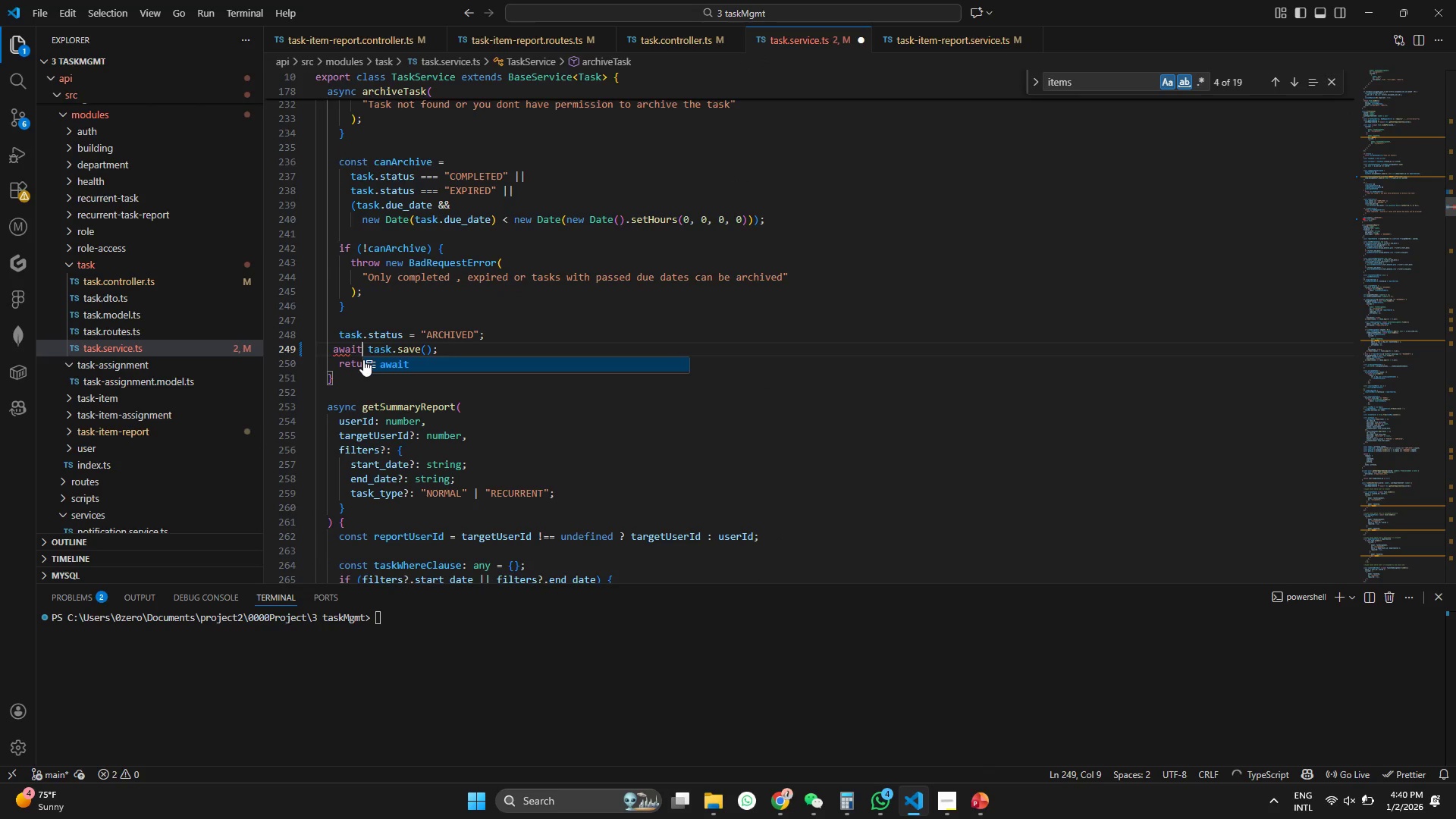 
key(Enter)
 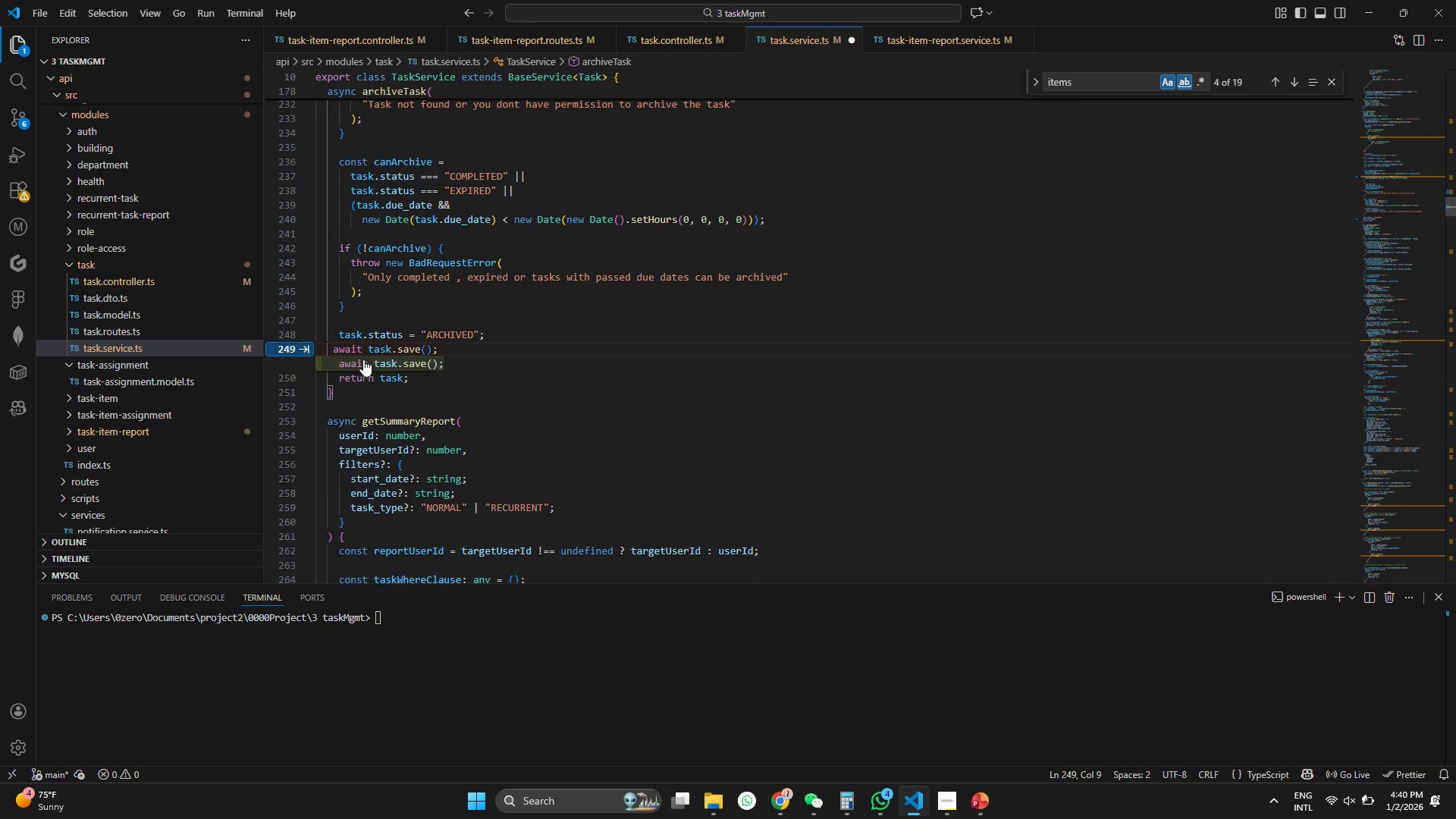 
key(Control+ControlLeft)
 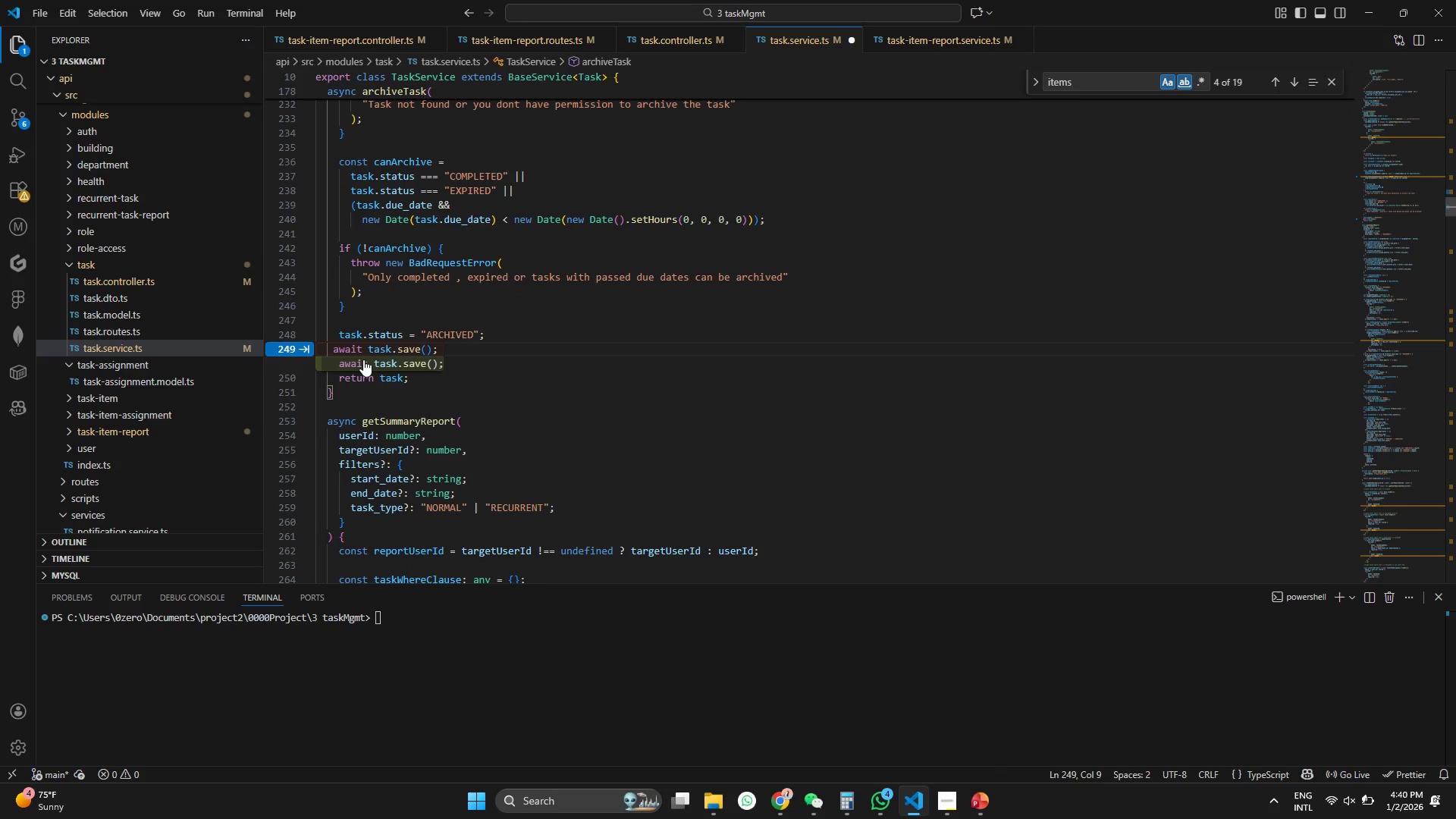 
key(Control+S)
 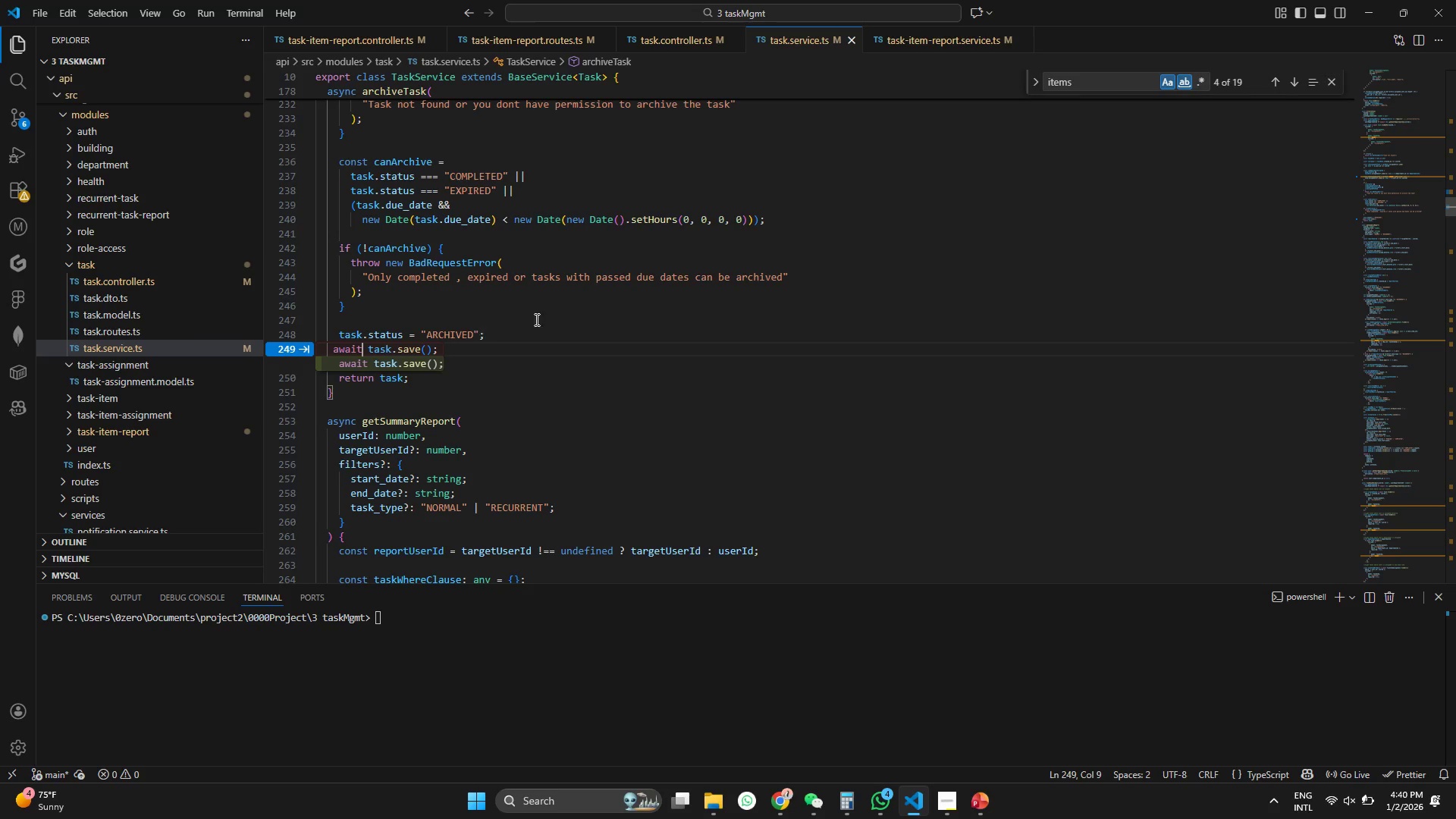 
left_click([625, 319])
 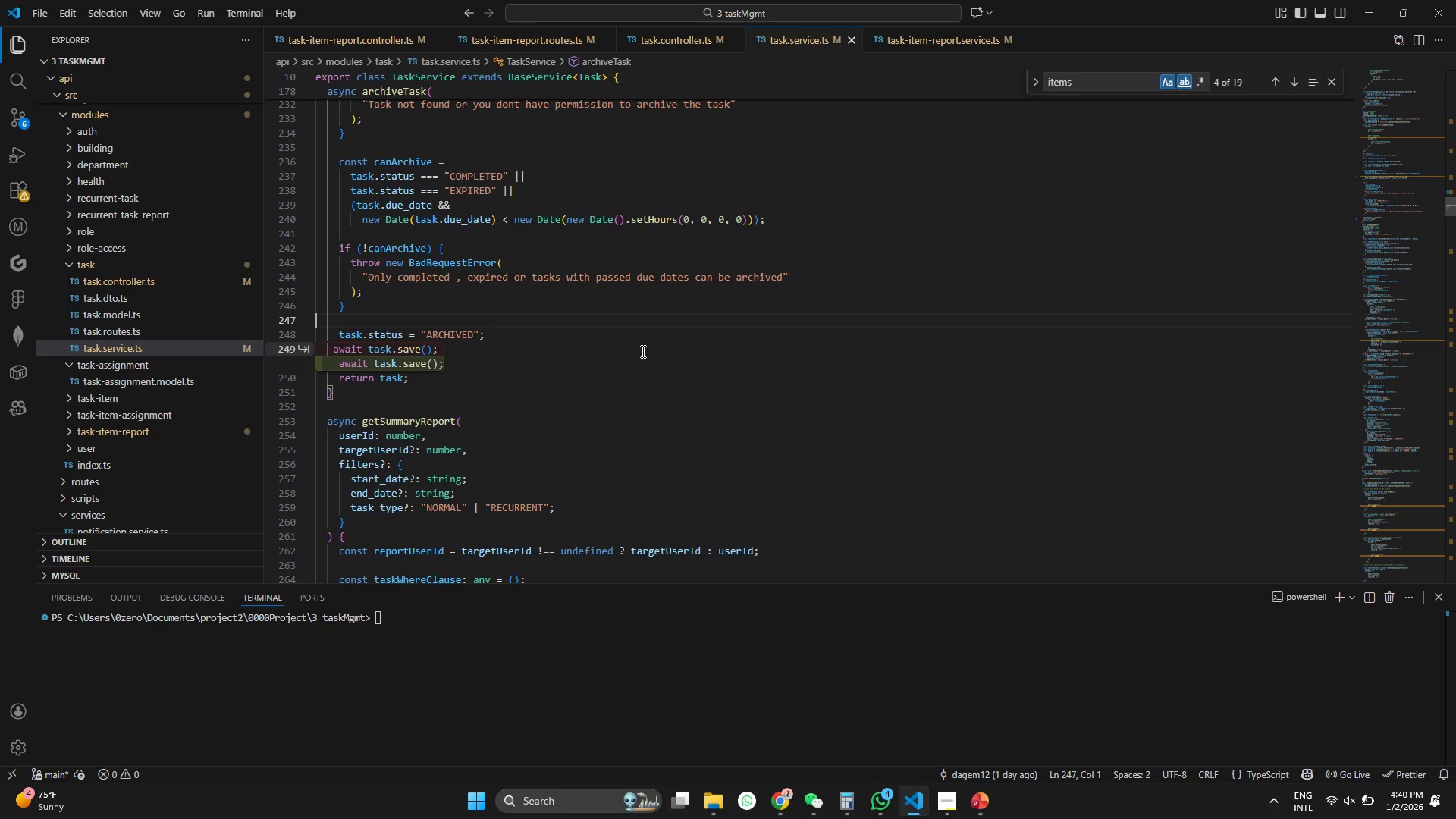 
scroll: coordinate [644, 355], scroll_direction: down, amount: 5.0
 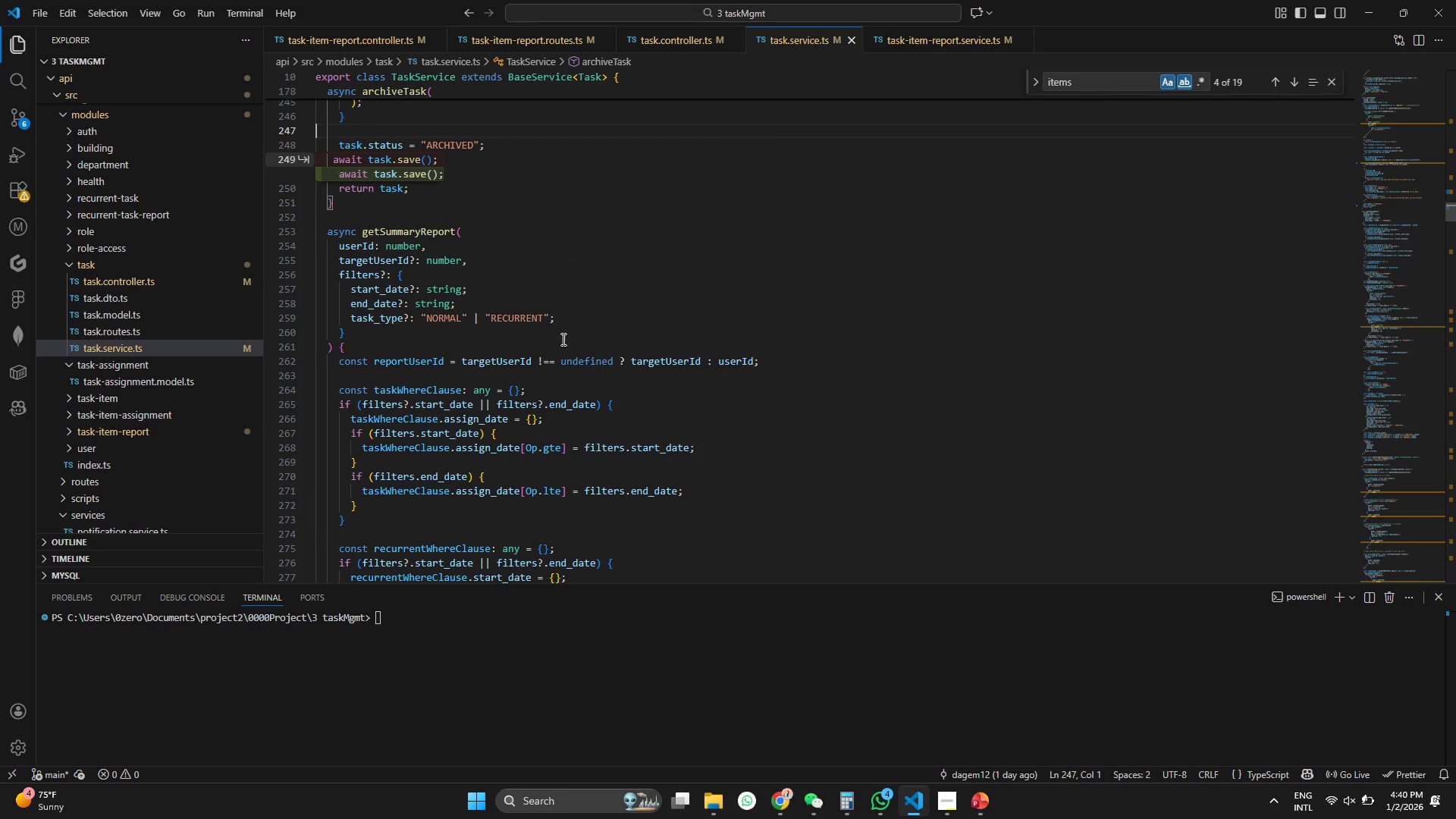 
left_click([546, 335])
 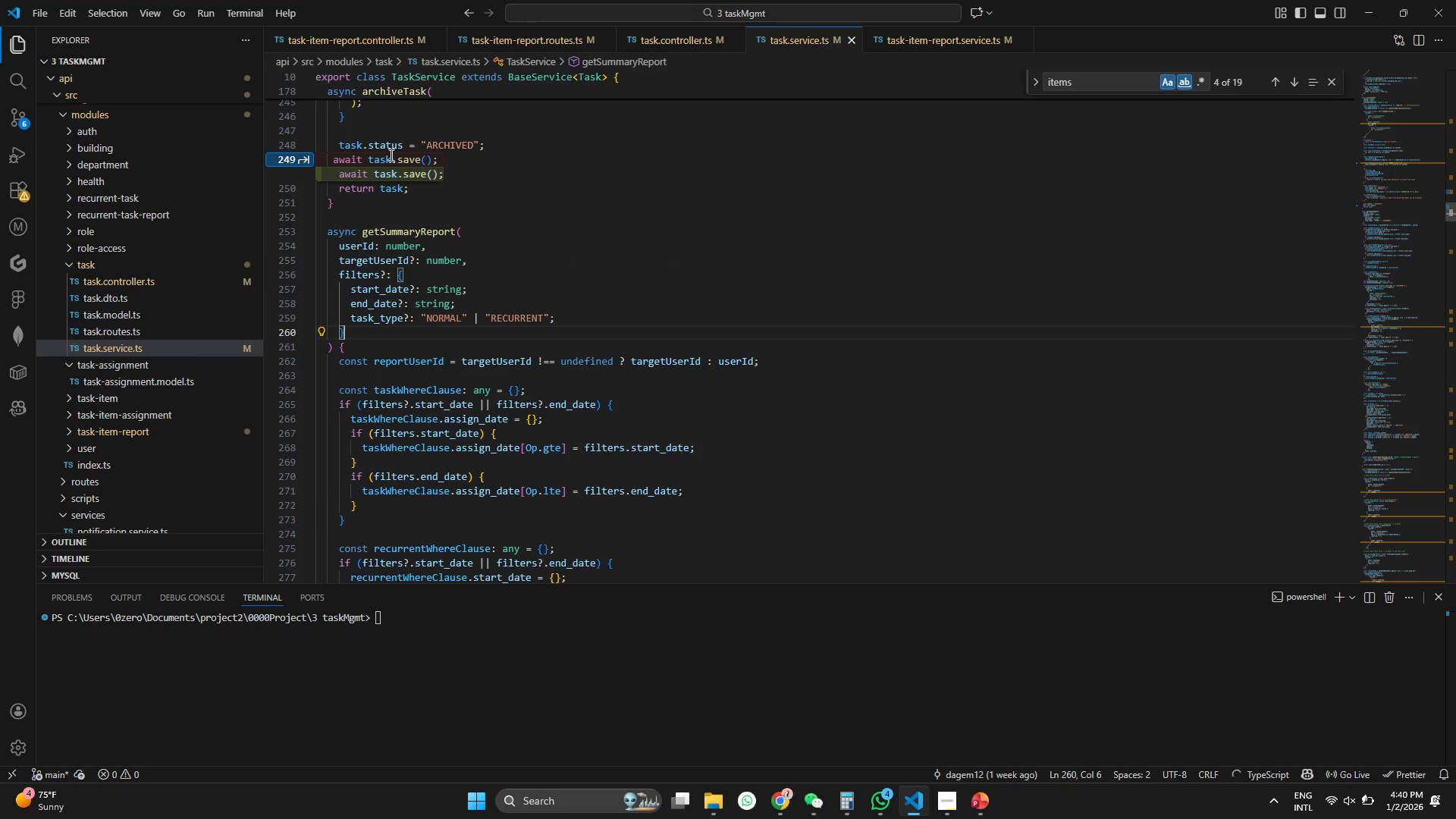 
left_click([282, 152])
 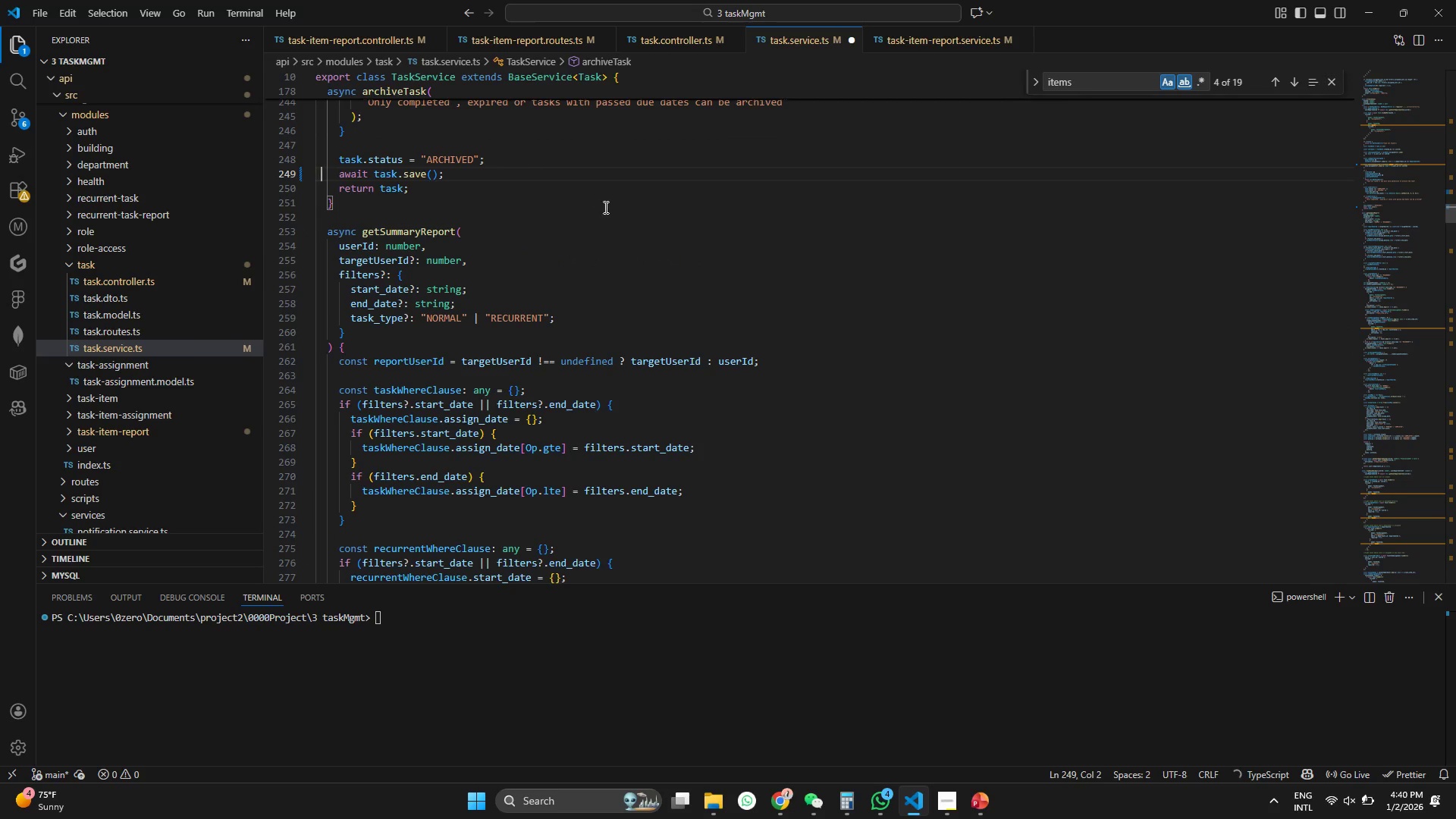 
left_click([598, 228])
 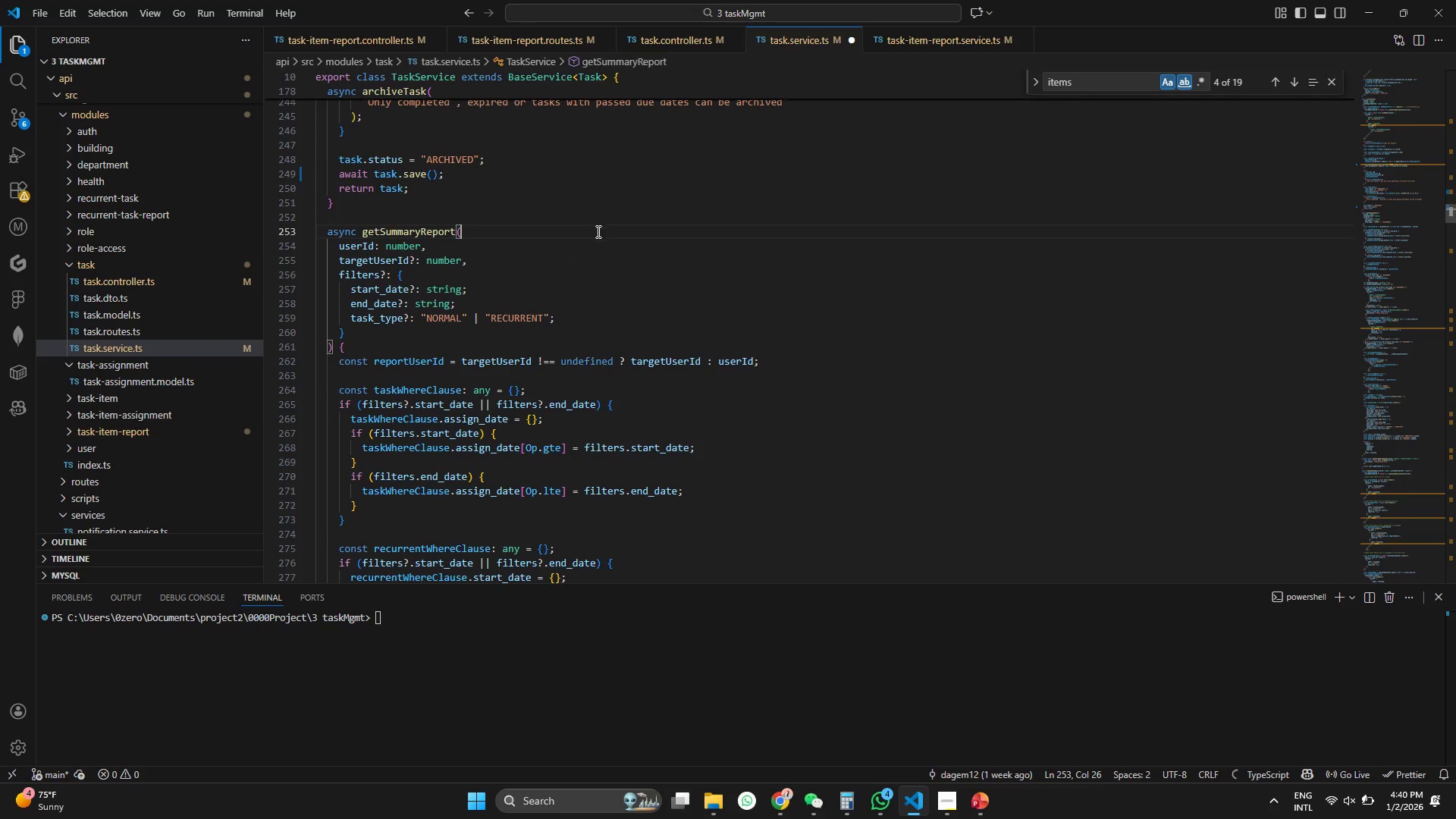 
key(Control+ControlLeft)
 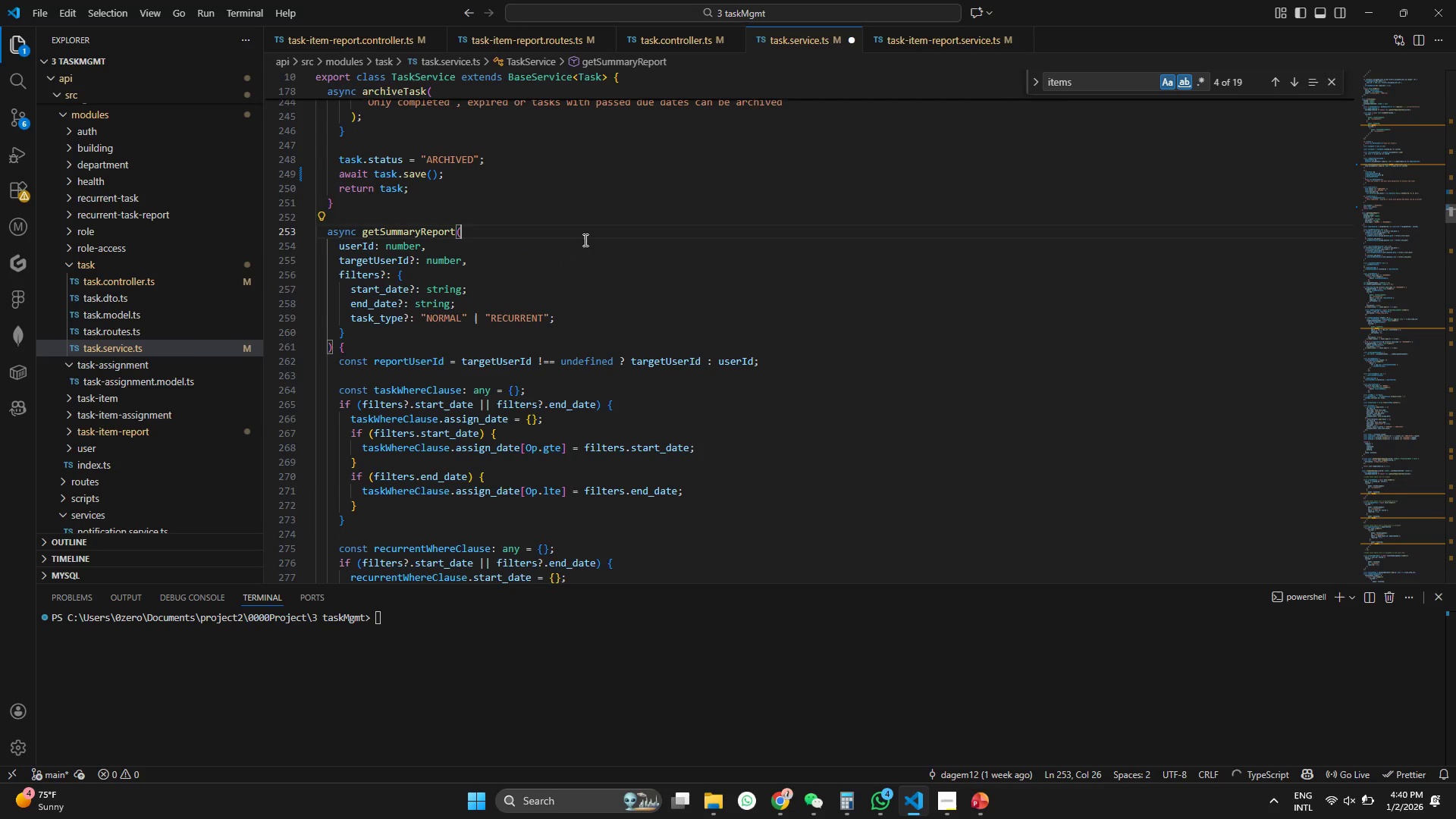 
key(Control+S)
 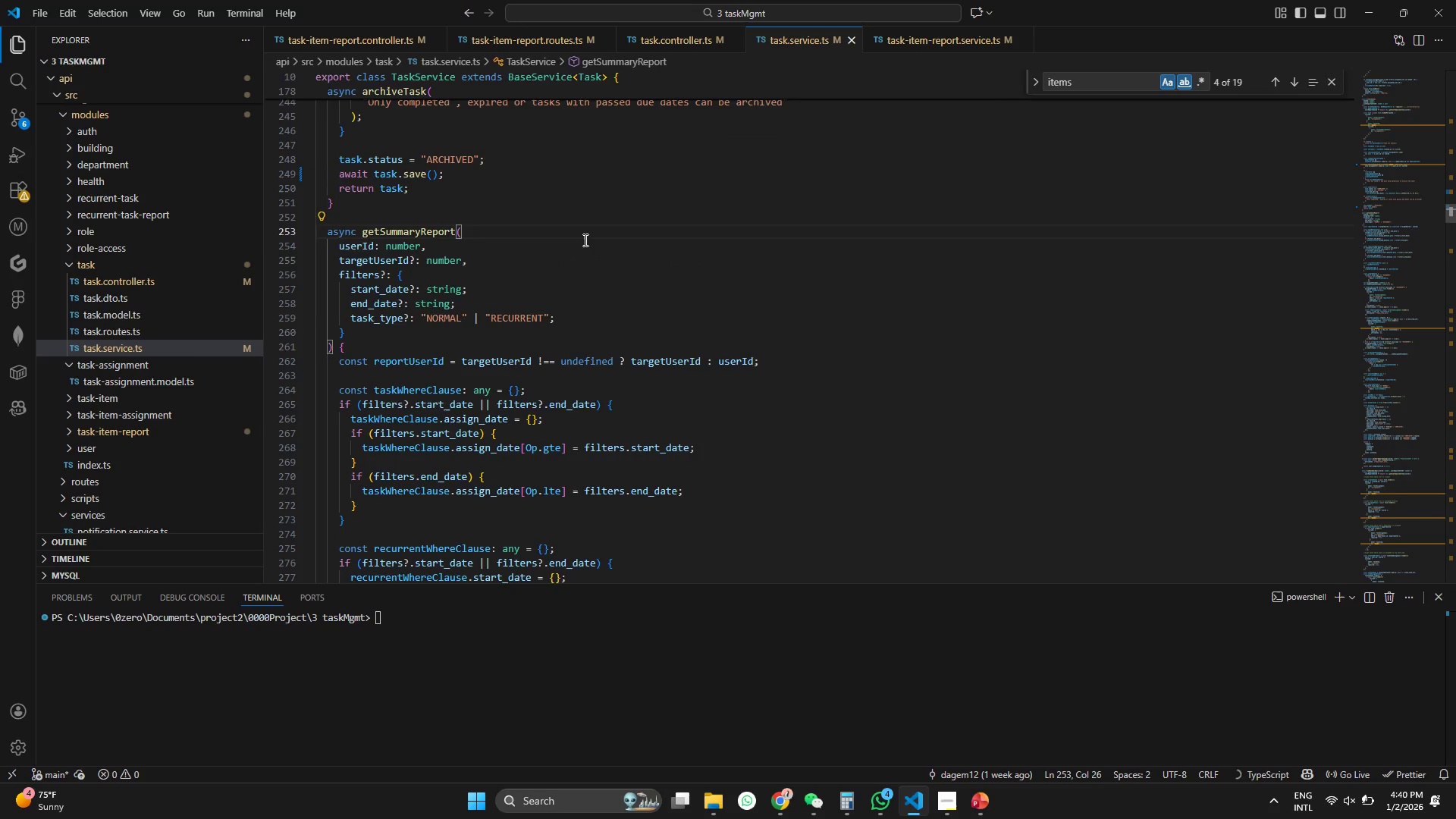 
scroll: coordinate [584, 240], scroll_direction: down, amount: 4.0
 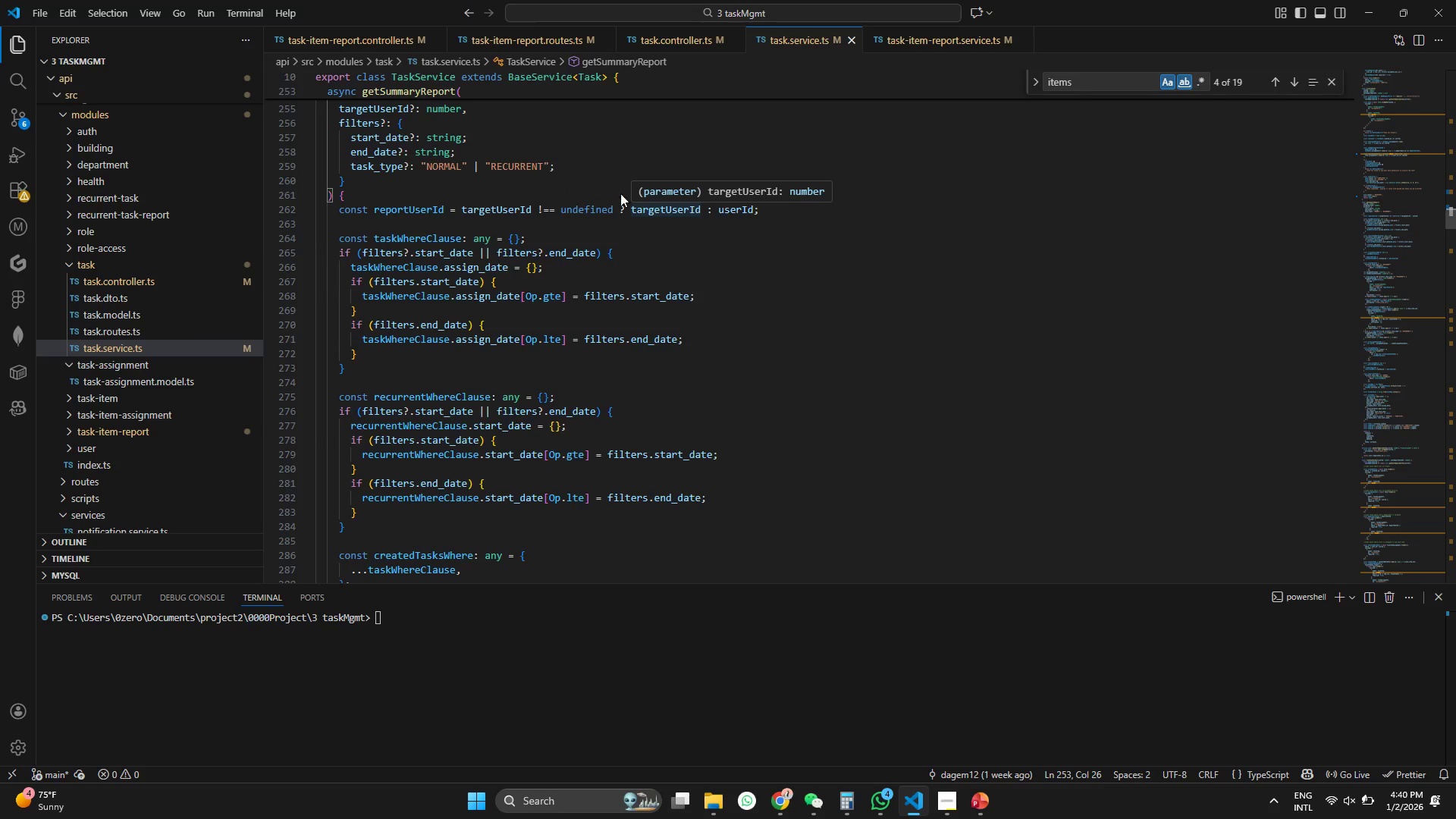 
wait(6.63)
 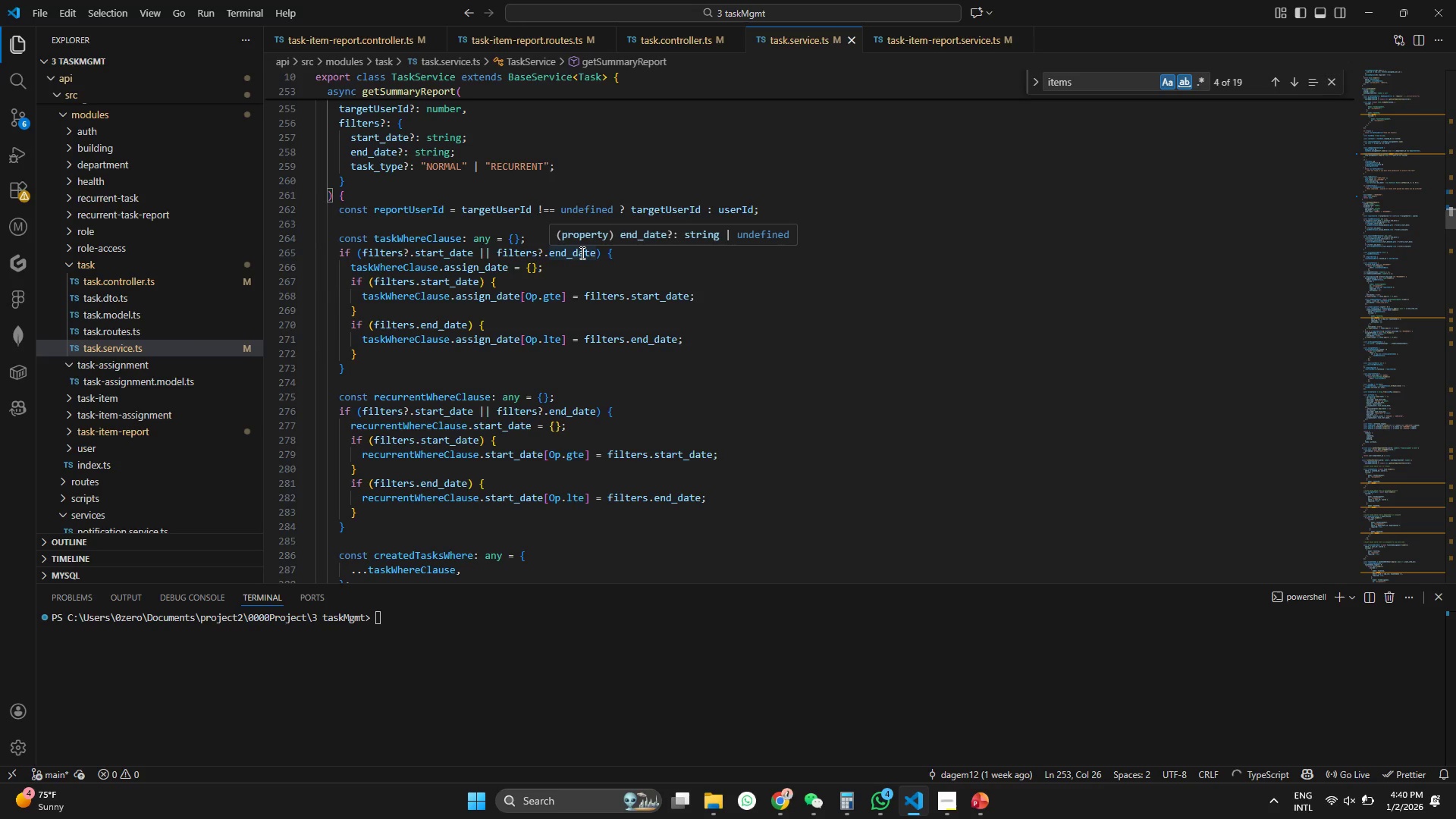 
scroll: coordinate [86, 212], scroll_direction: up, amount: 8.0
 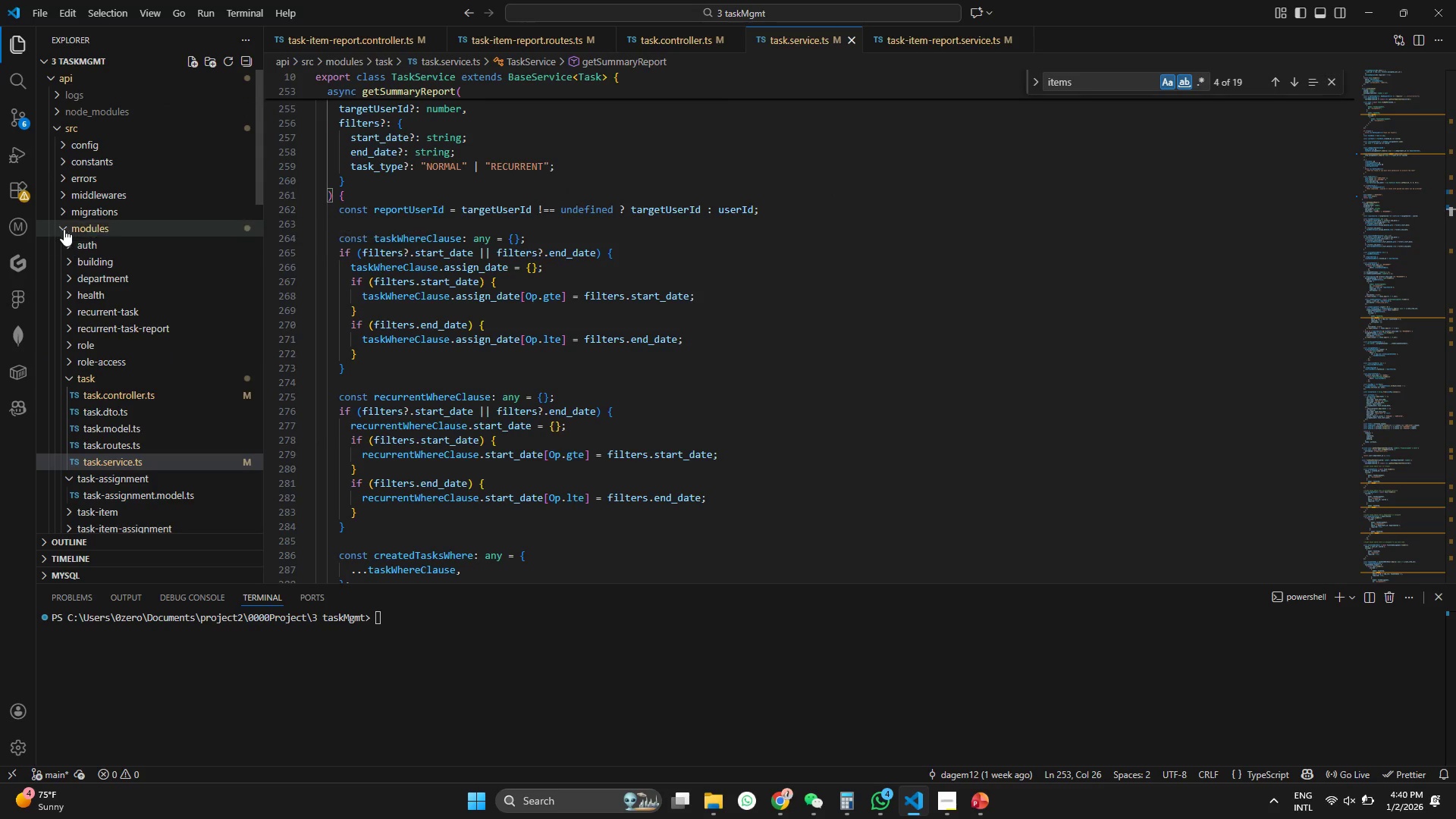 
left_click([64, 227])
 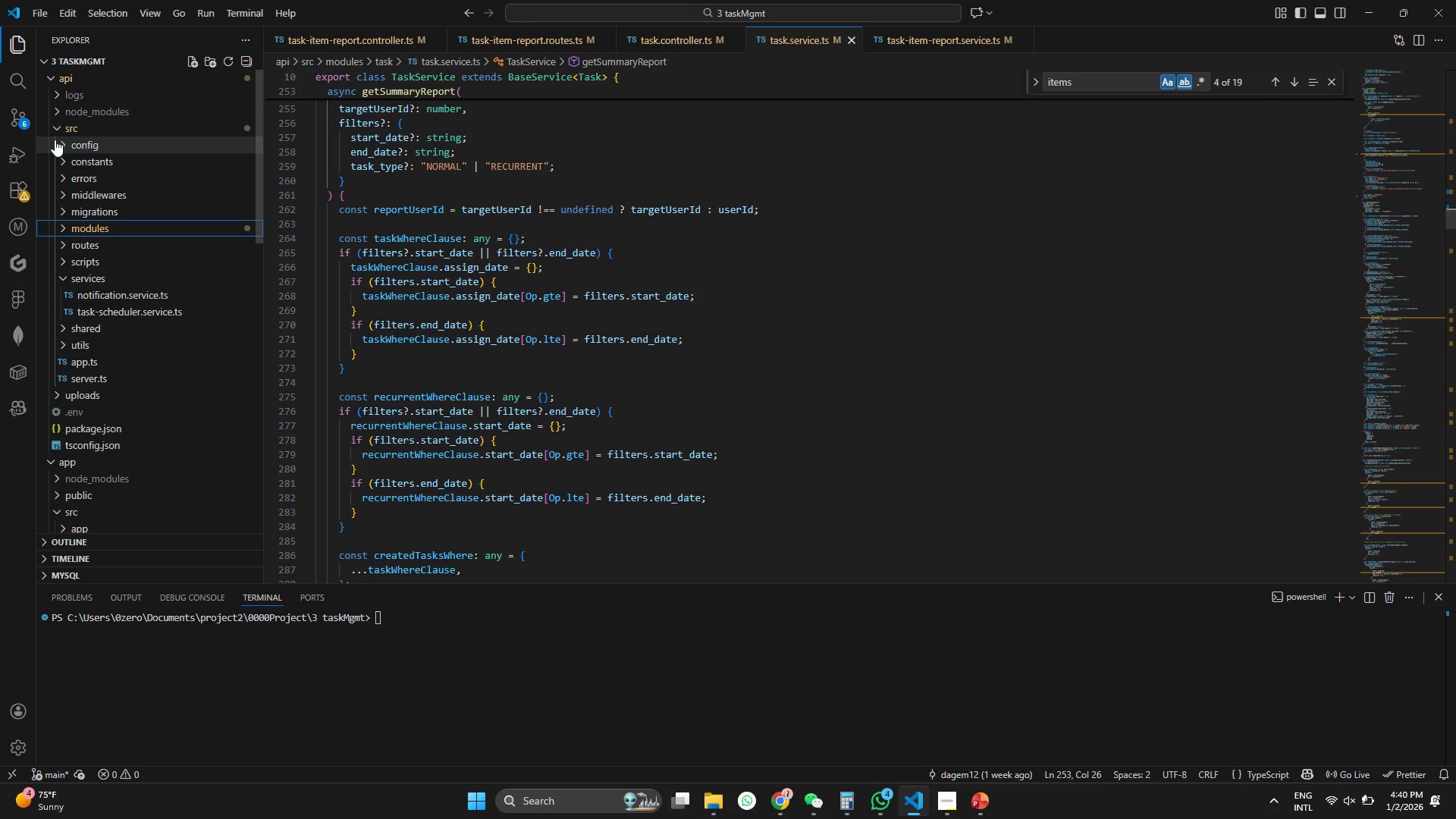 
left_click([52, 129])
 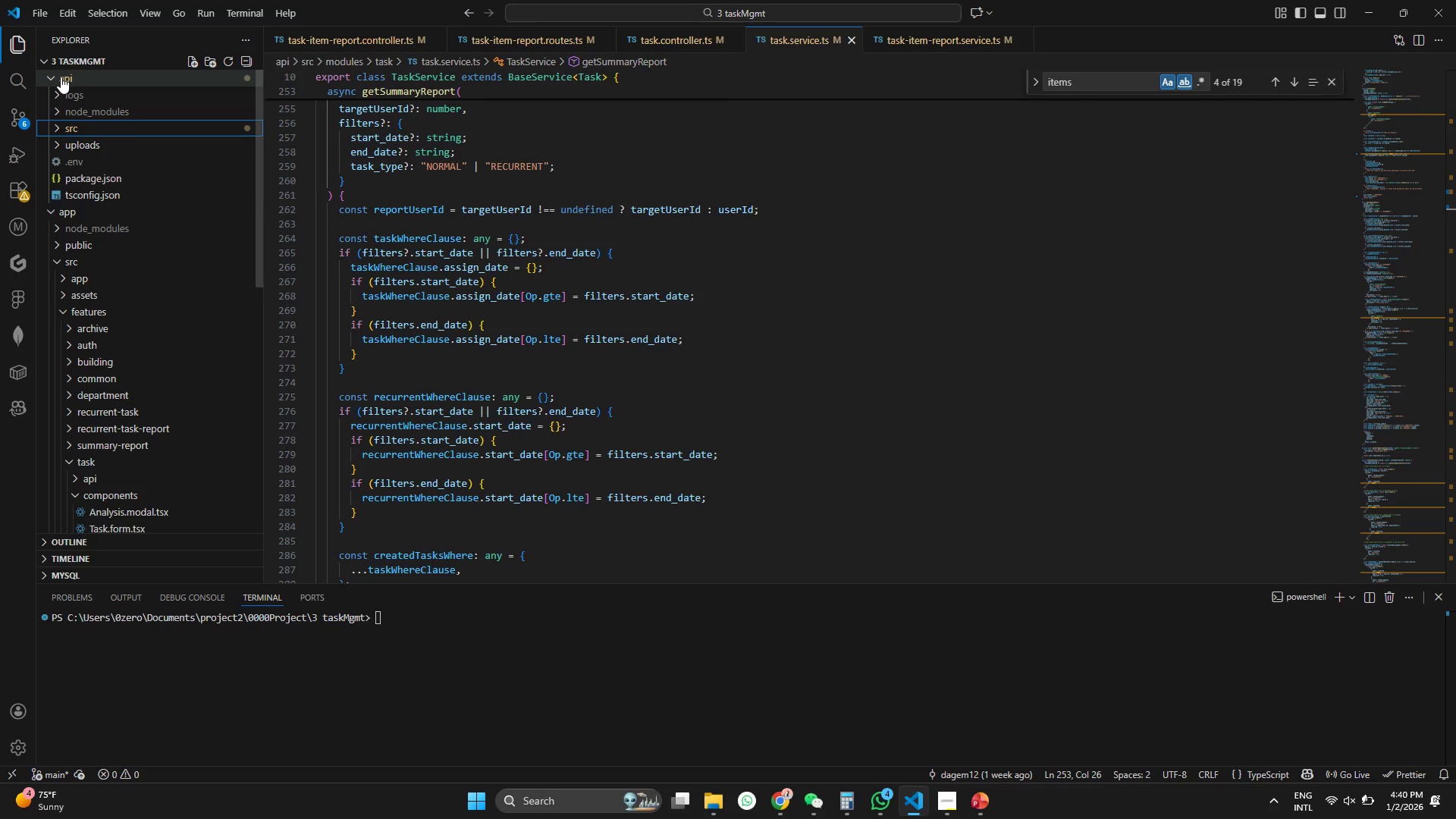 
left_click([61, 77])
 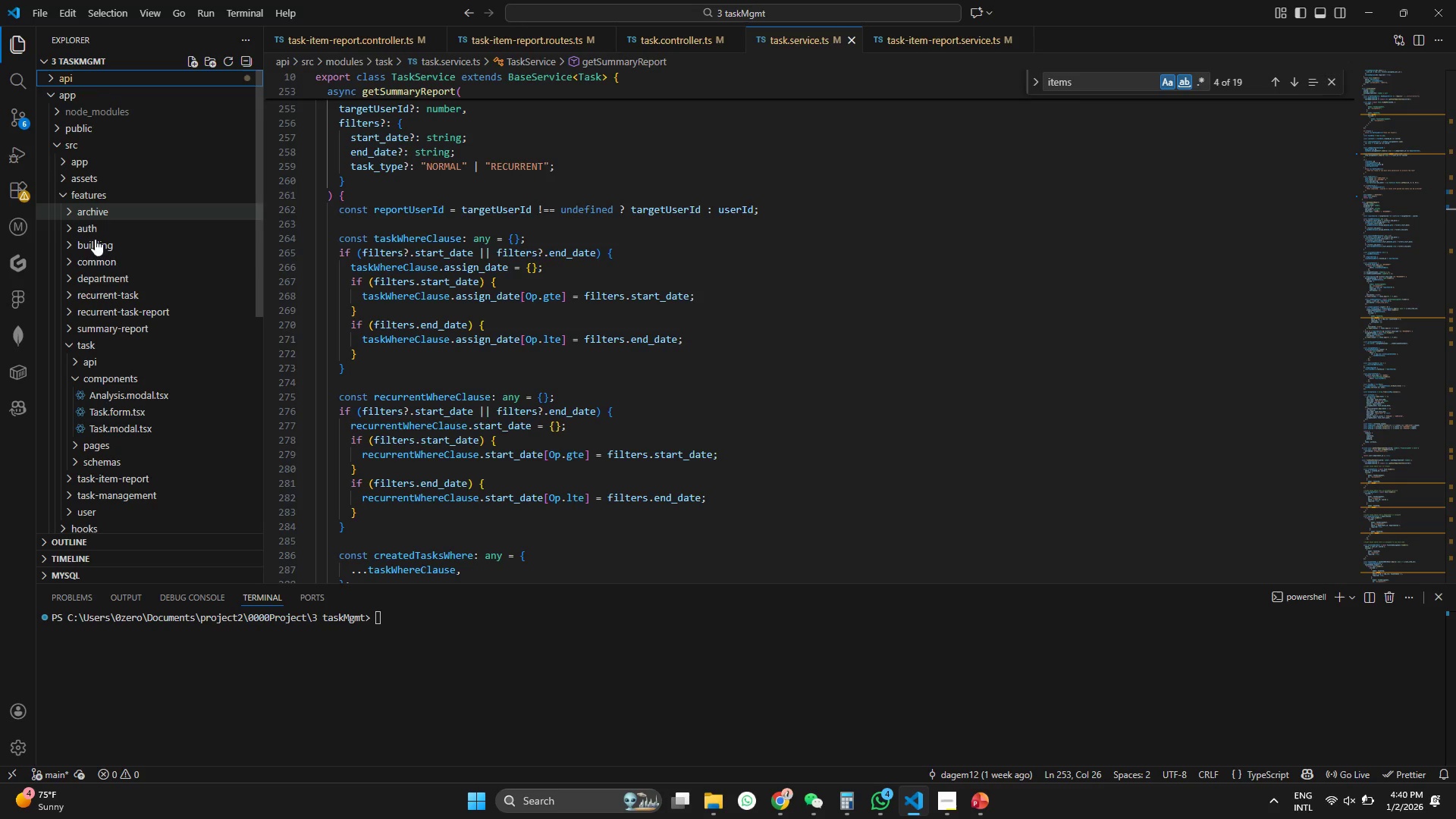 
scroll: coordinate [105, 270], scroll_direction: down, amount: 2.0
 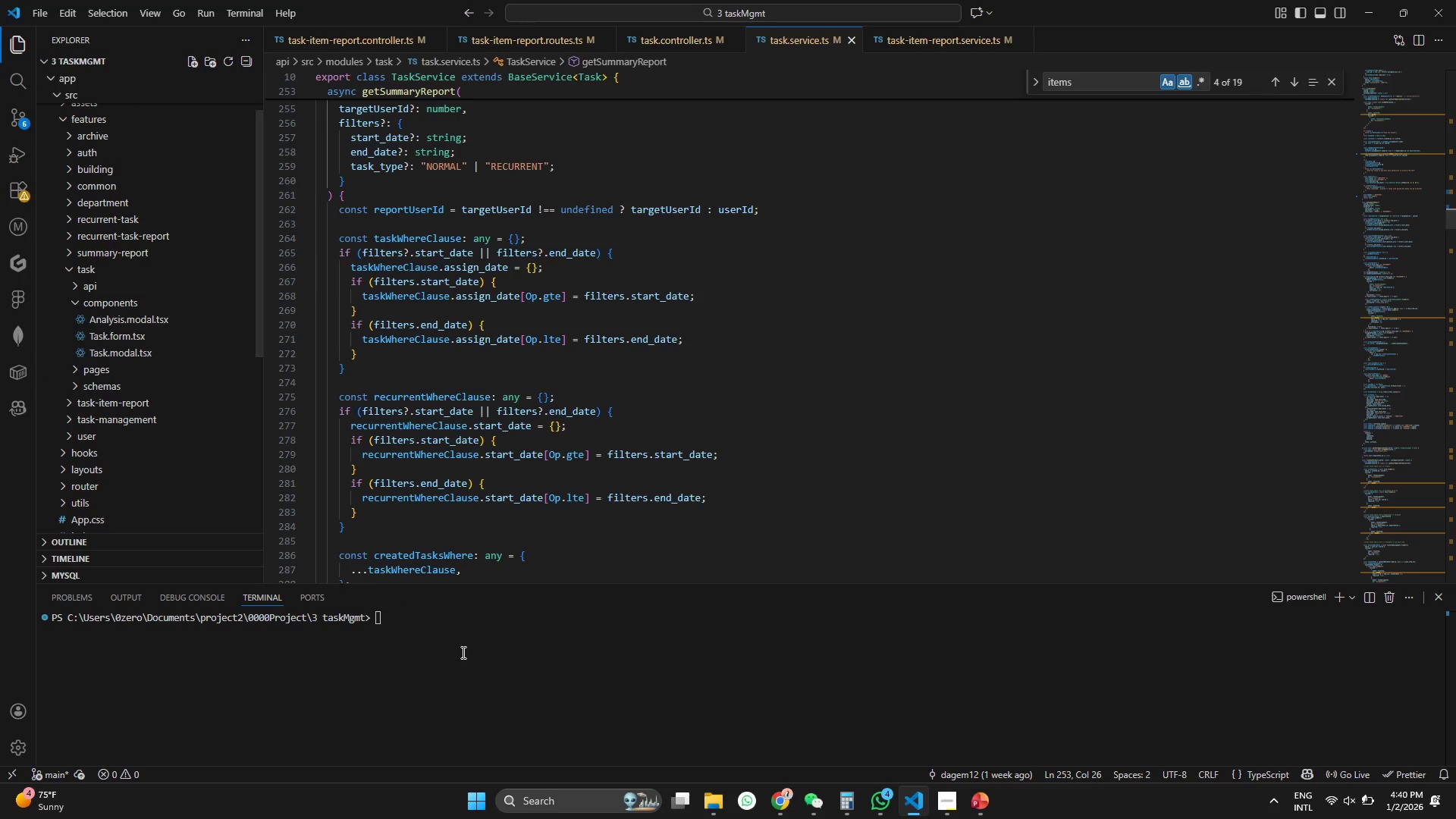 
left_click([462, 652])
 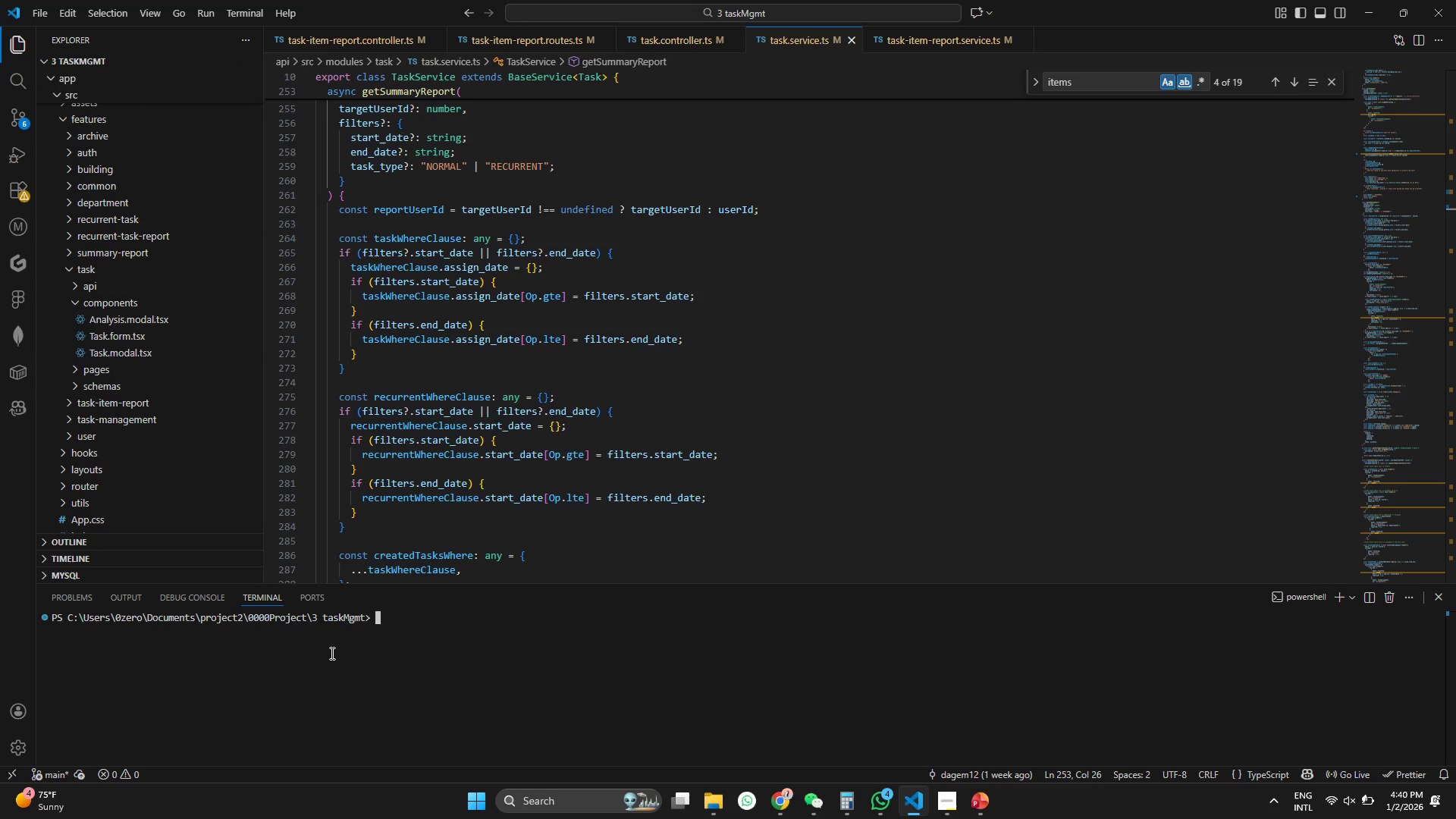 
type(p)
key(Backspace)
key(Backspace)
type(nmp)
key(Backspace)
key(Backspace)
type(pm run pnpm run dev)
 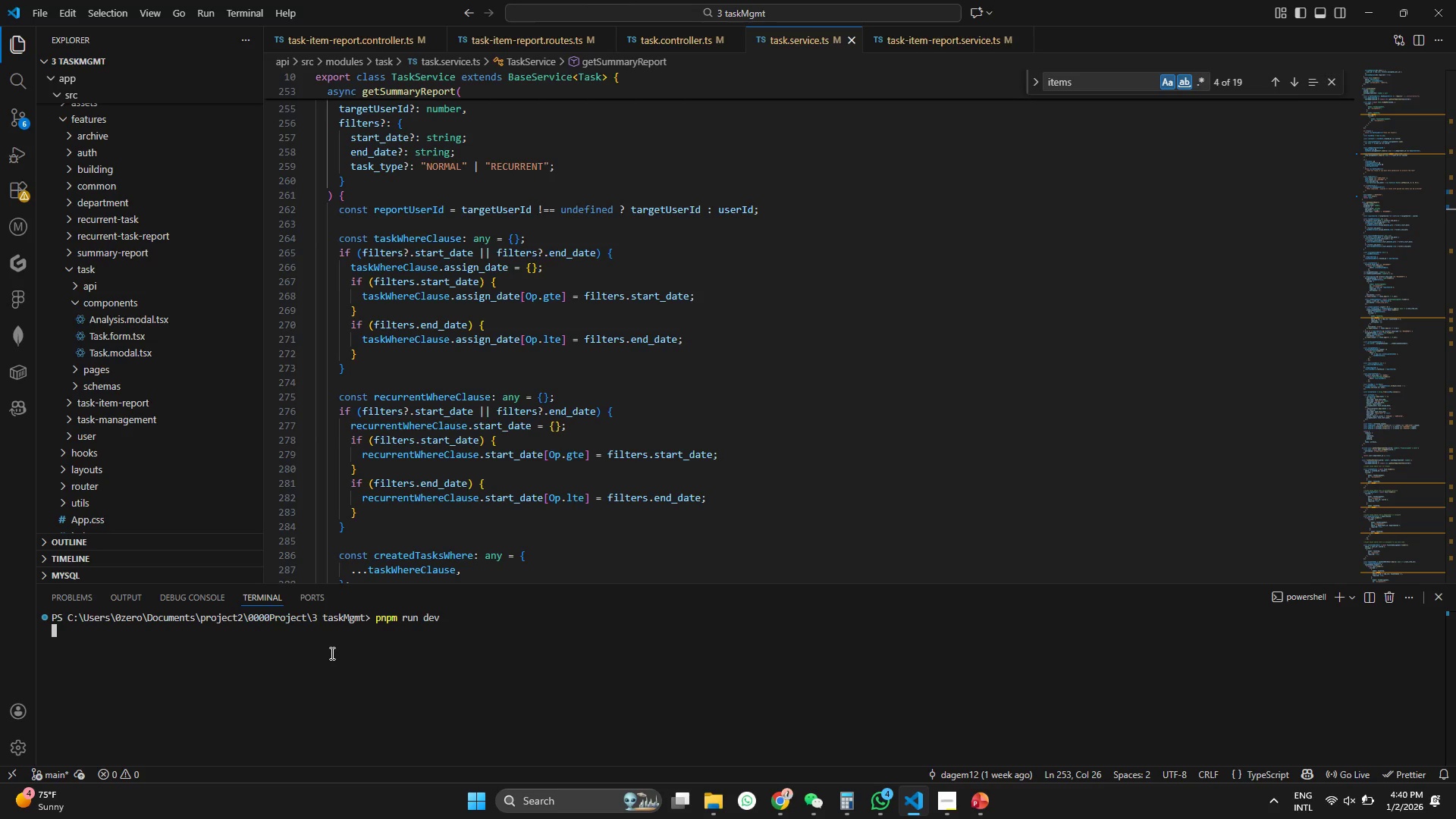 
key(Enter)
 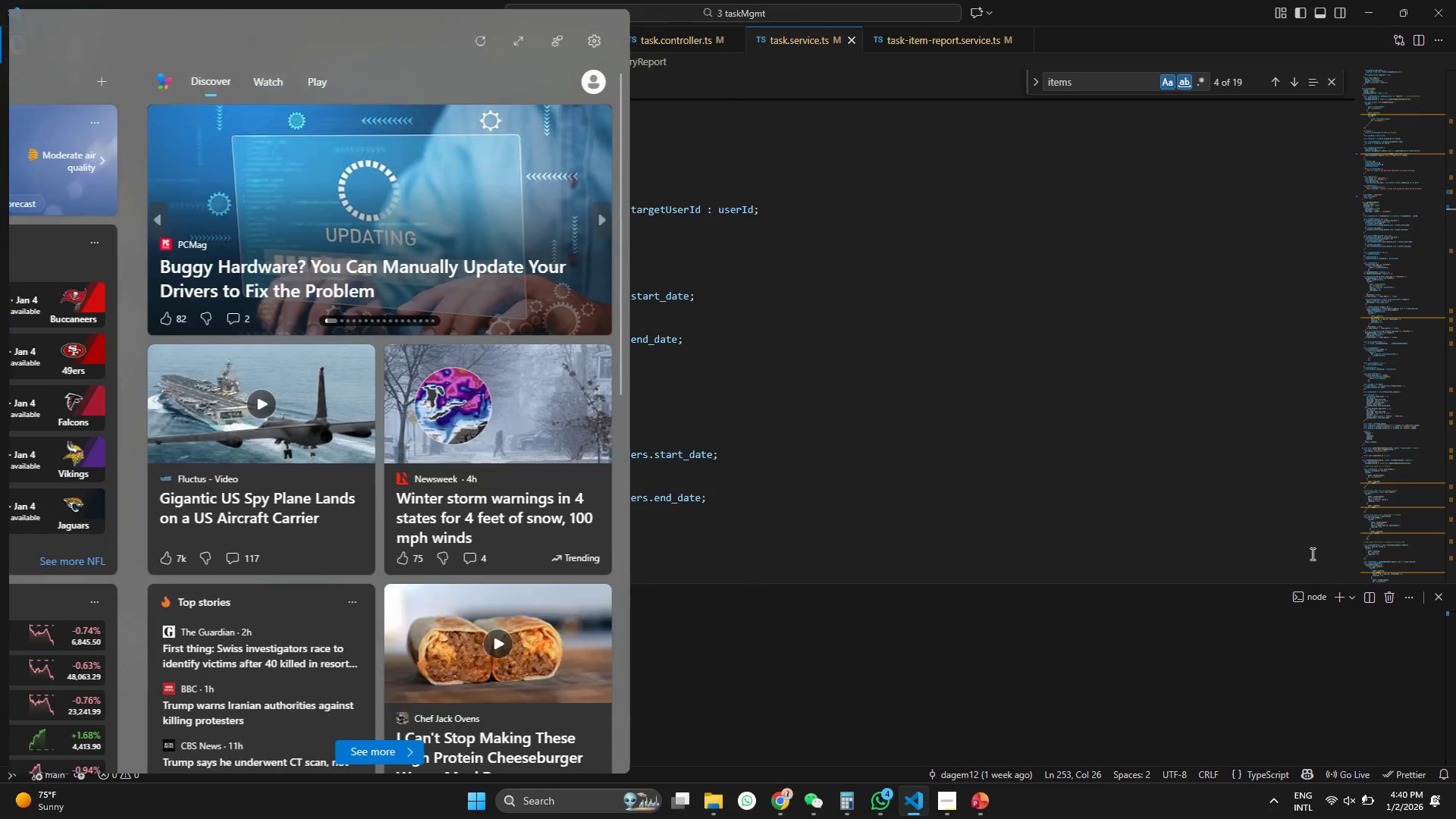 
wait(6.23)
 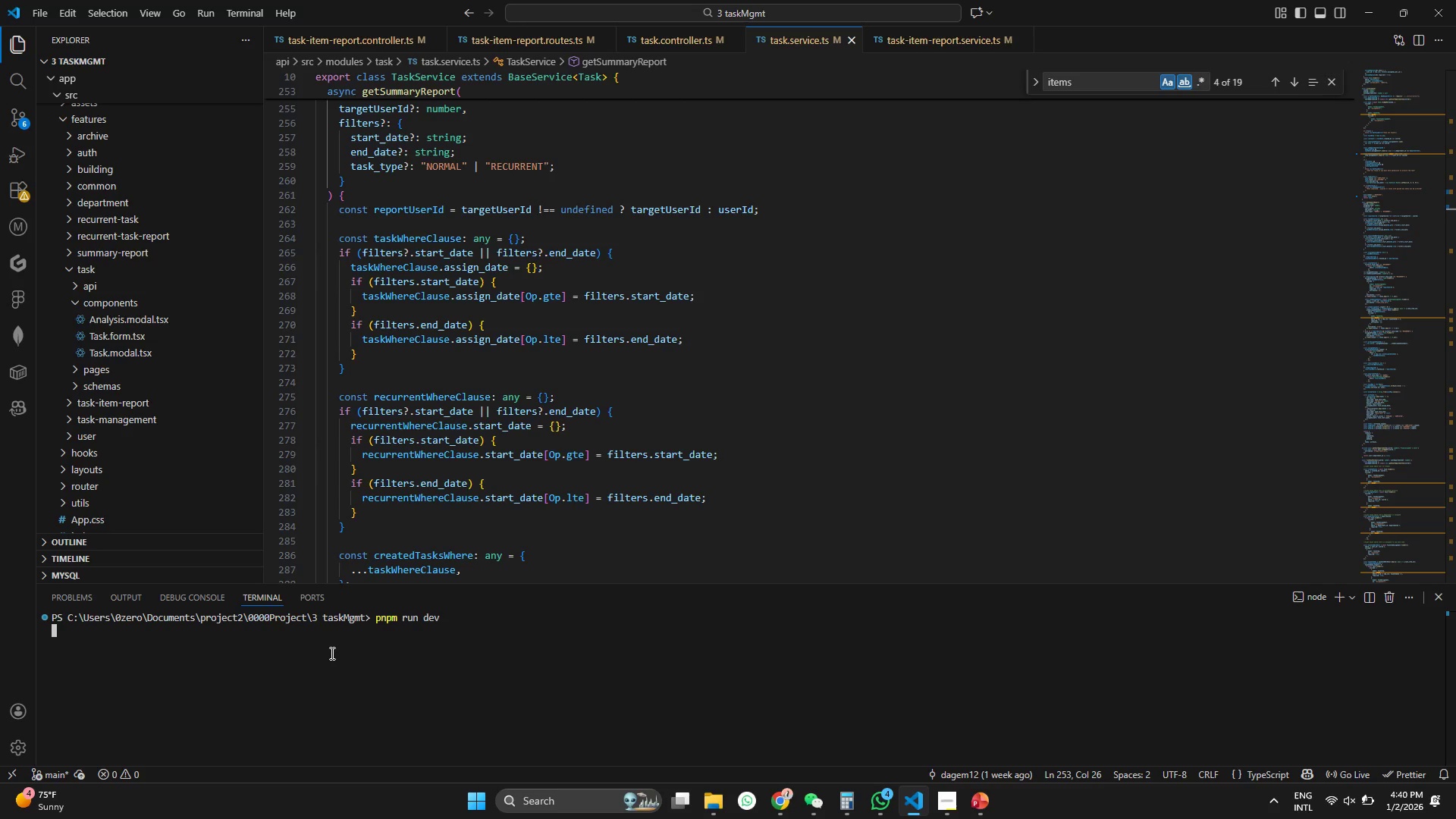 
left_click([91, 304])
 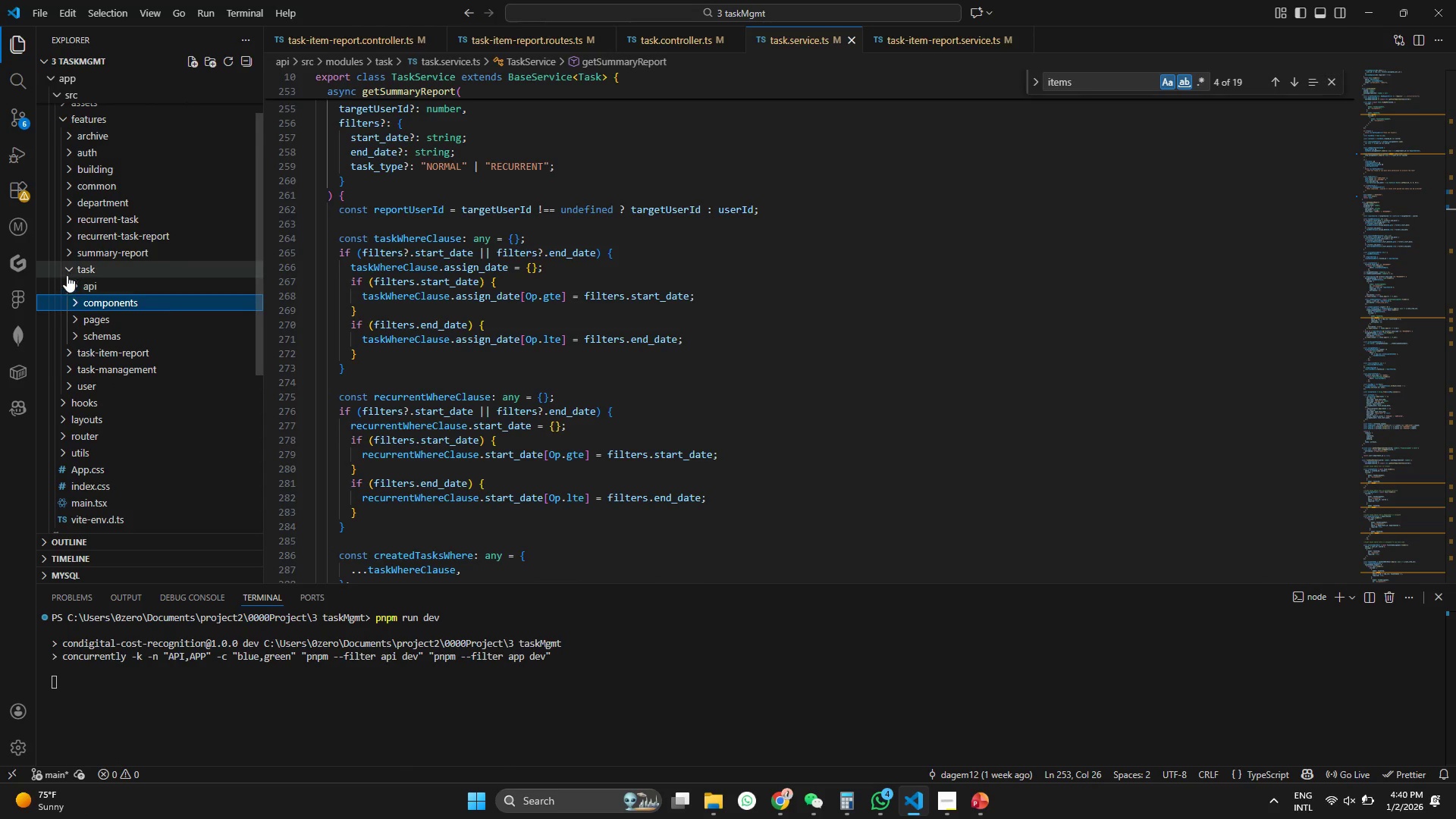 
left_click([67, 275])
 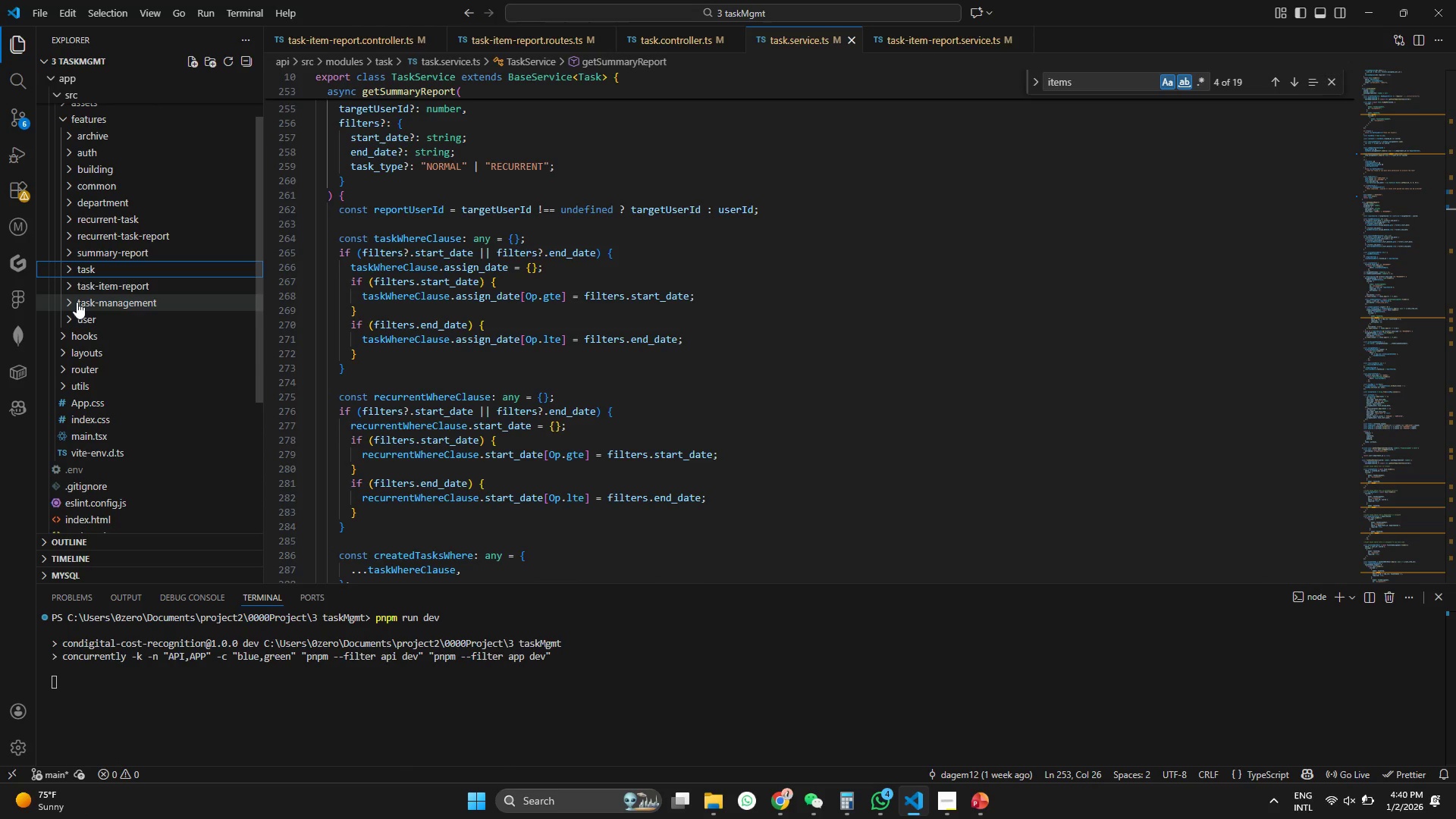 
left_click([77, 280])
 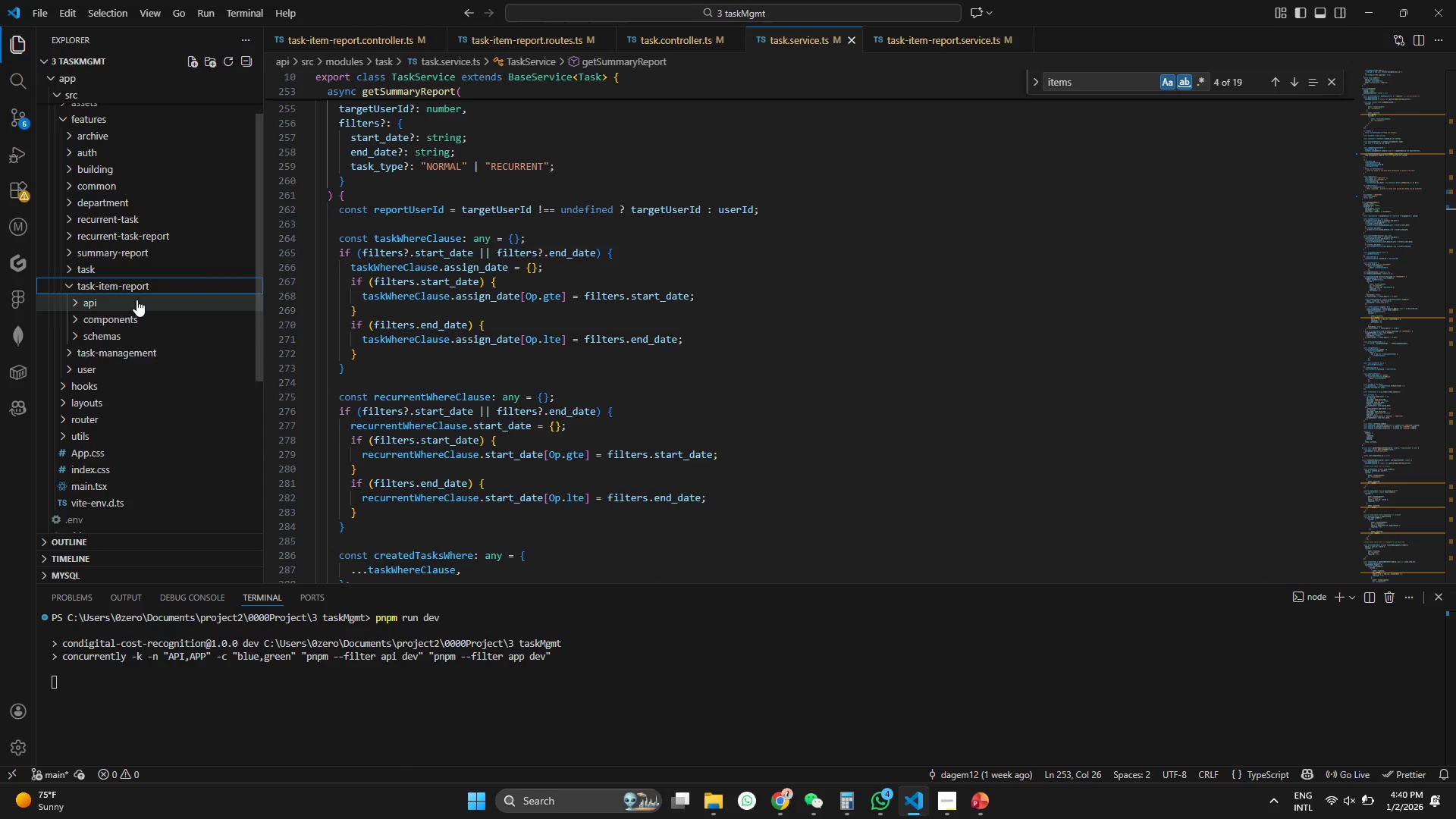 
double_click([155, 313])
 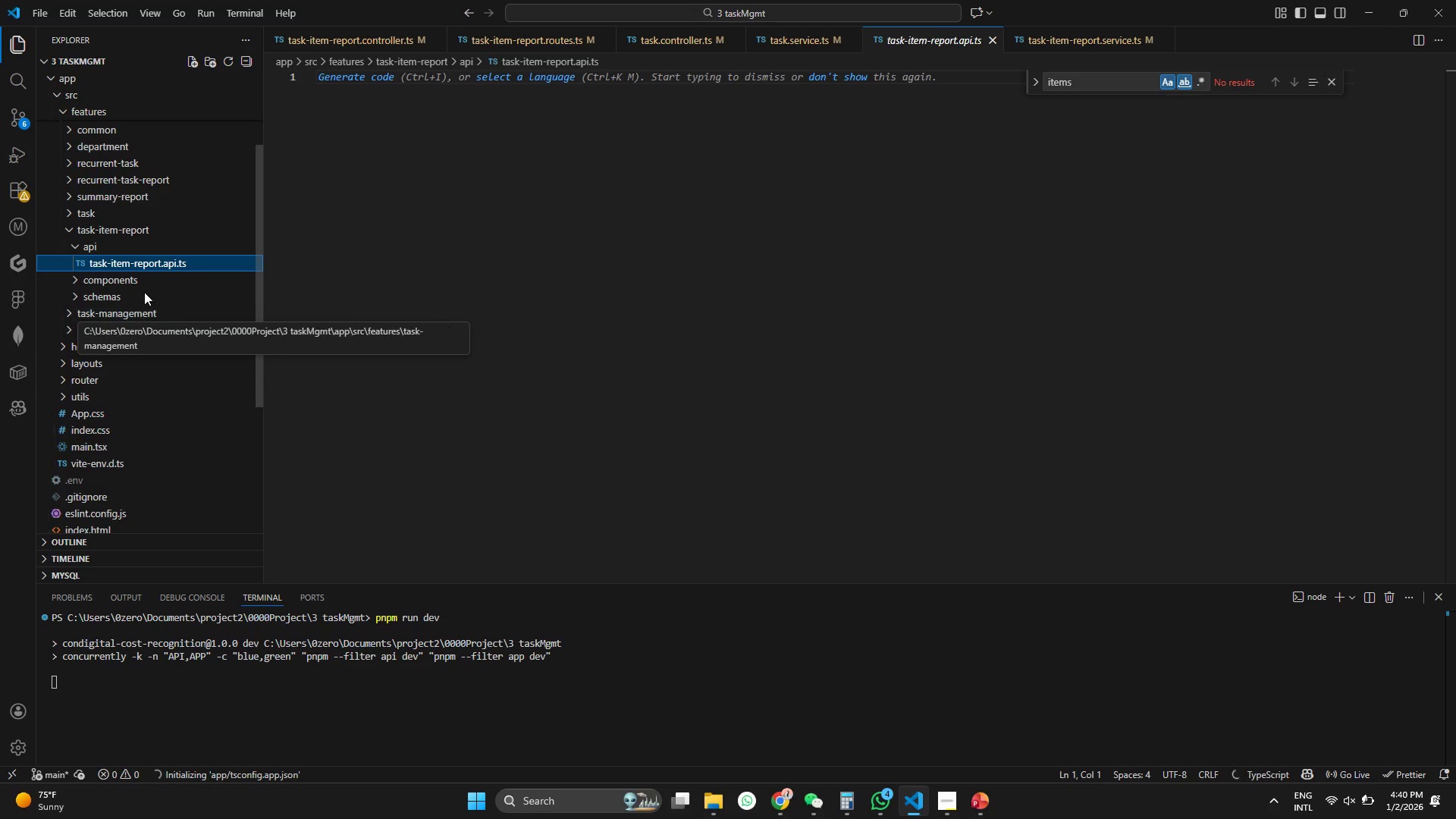 
wait(5.11)
 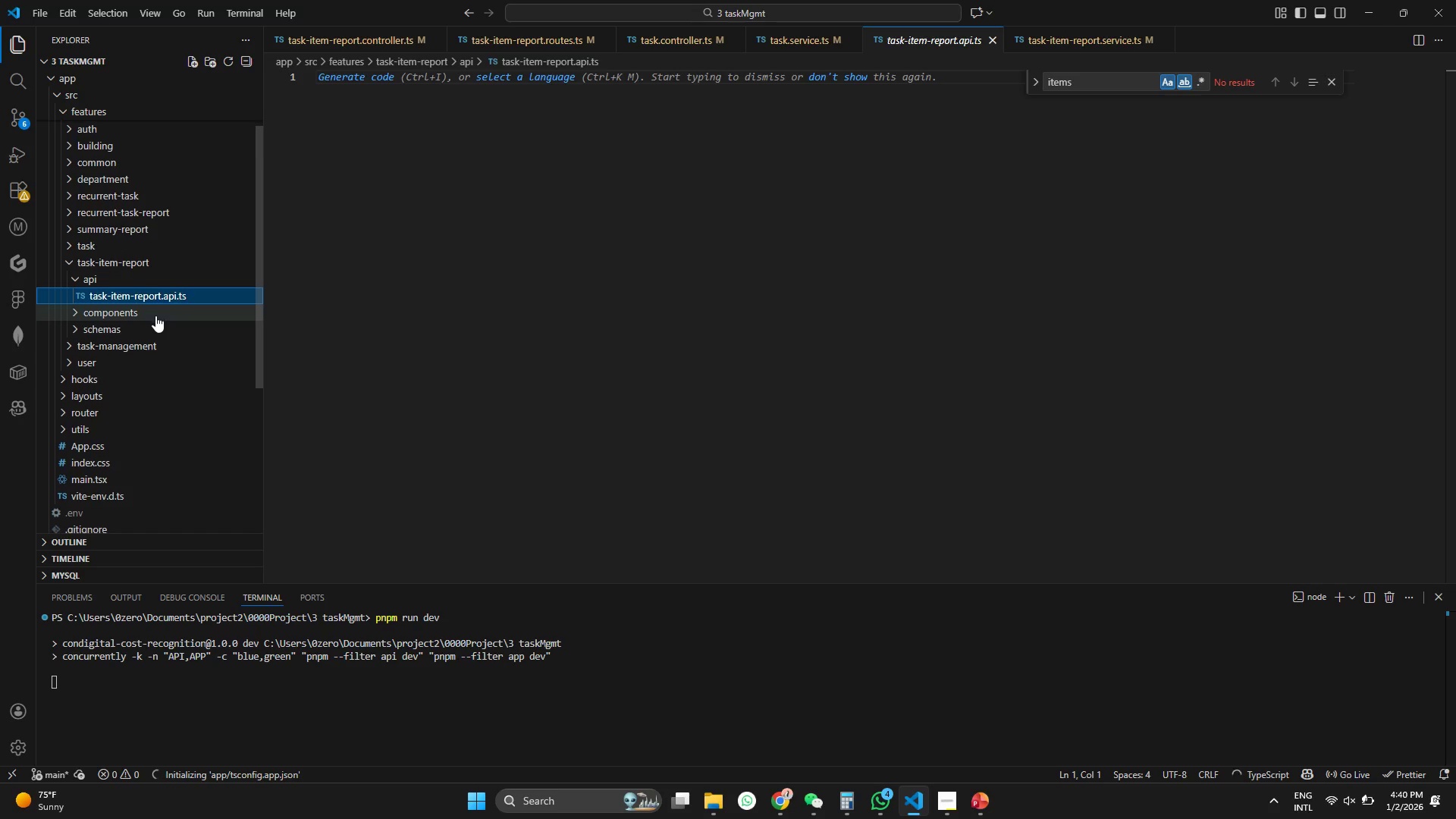 
left_click([63, 212])
 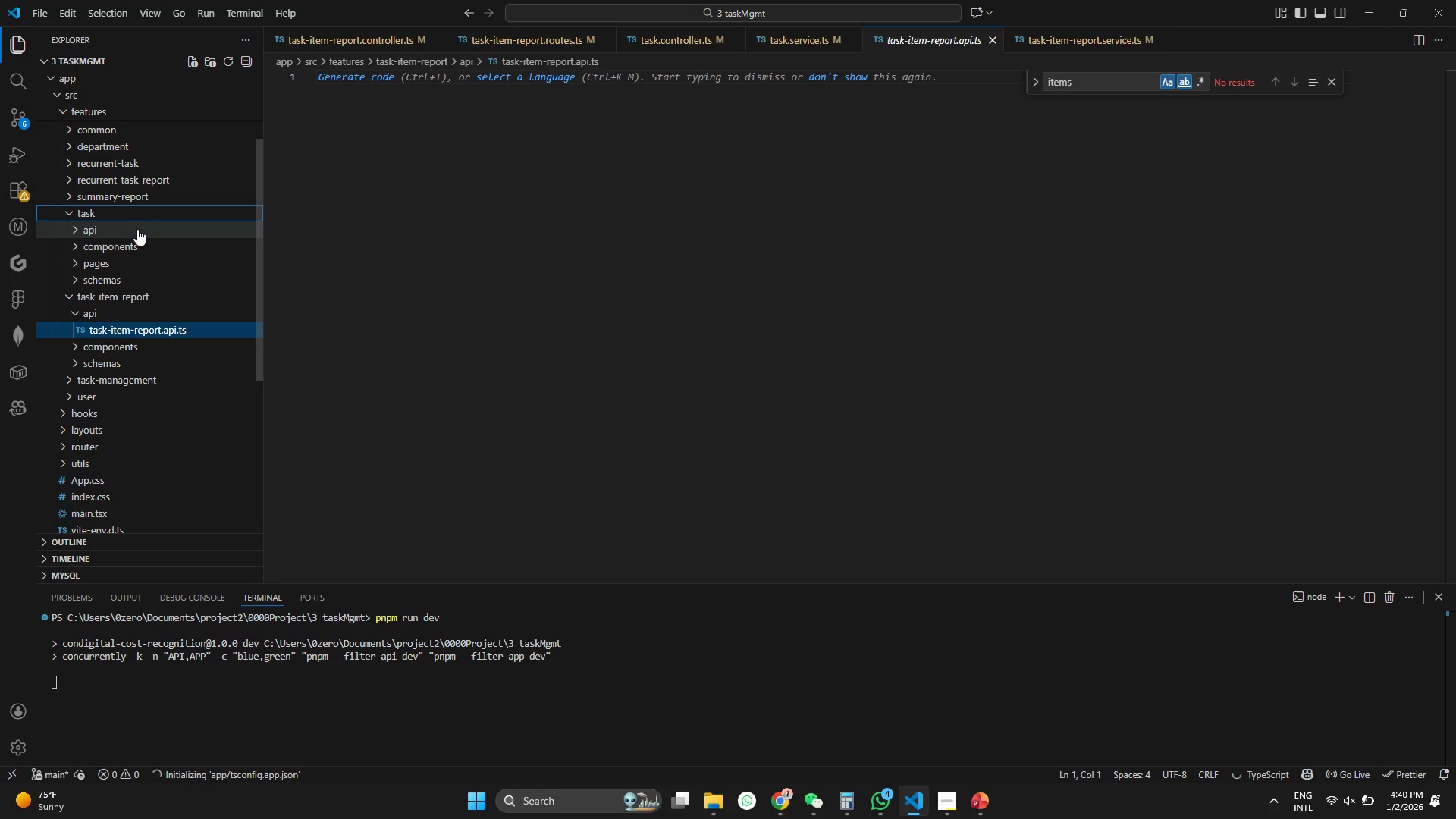 
left_click([128, 230])
 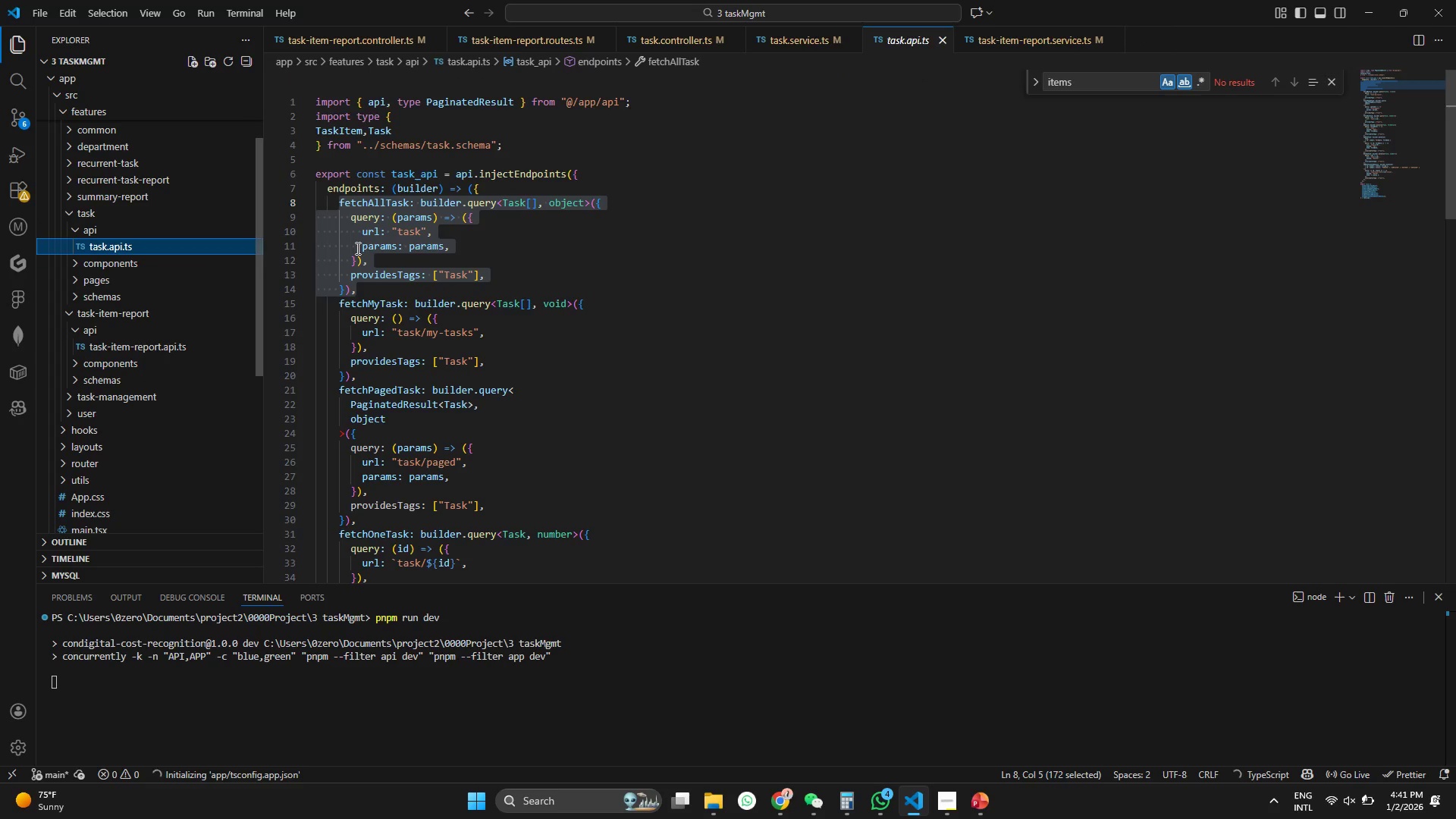 
left_click([366, 246])
 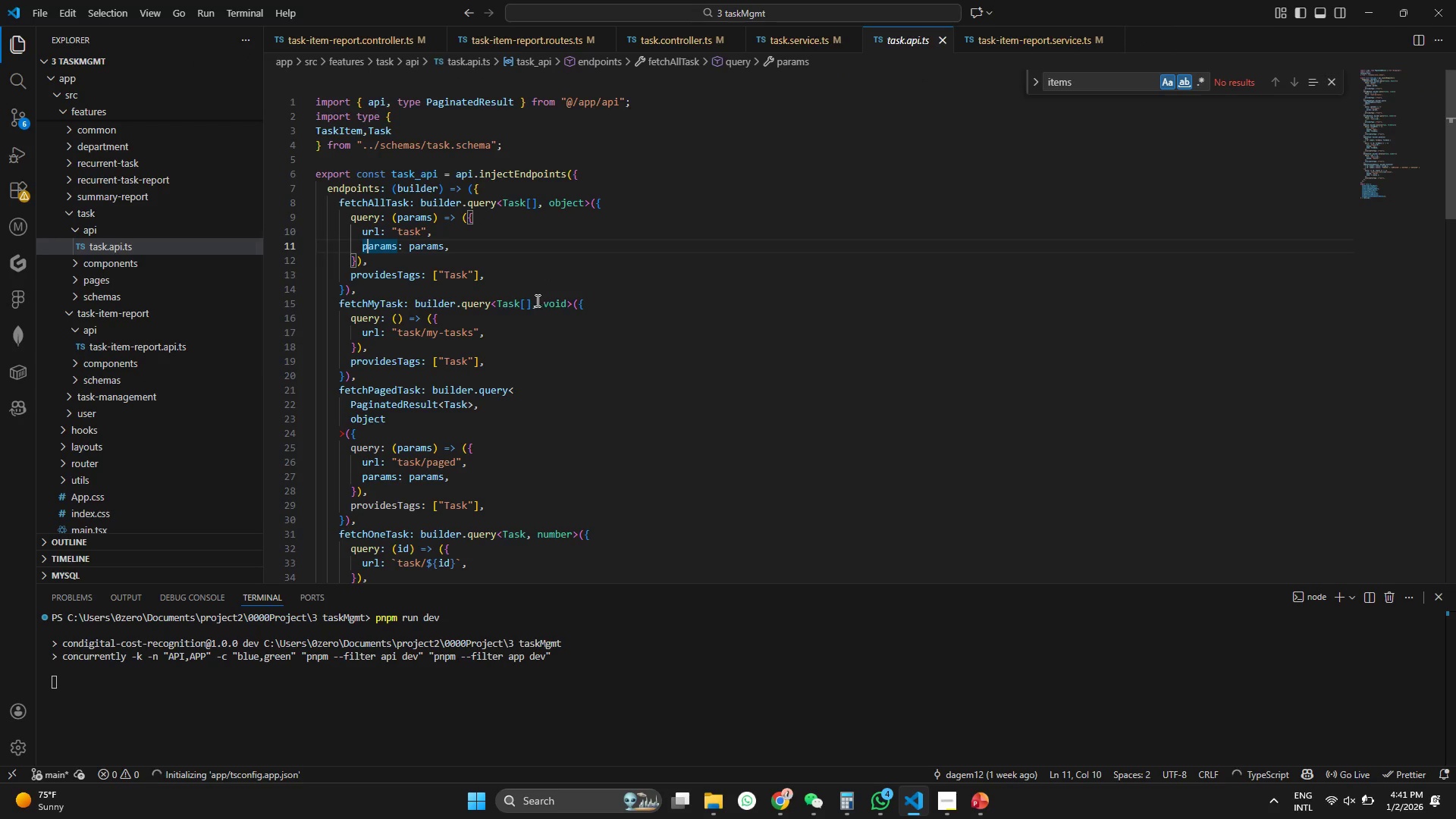 
scroll: coordinate [536, 300], scroll_direction: up, amount: 5.0
 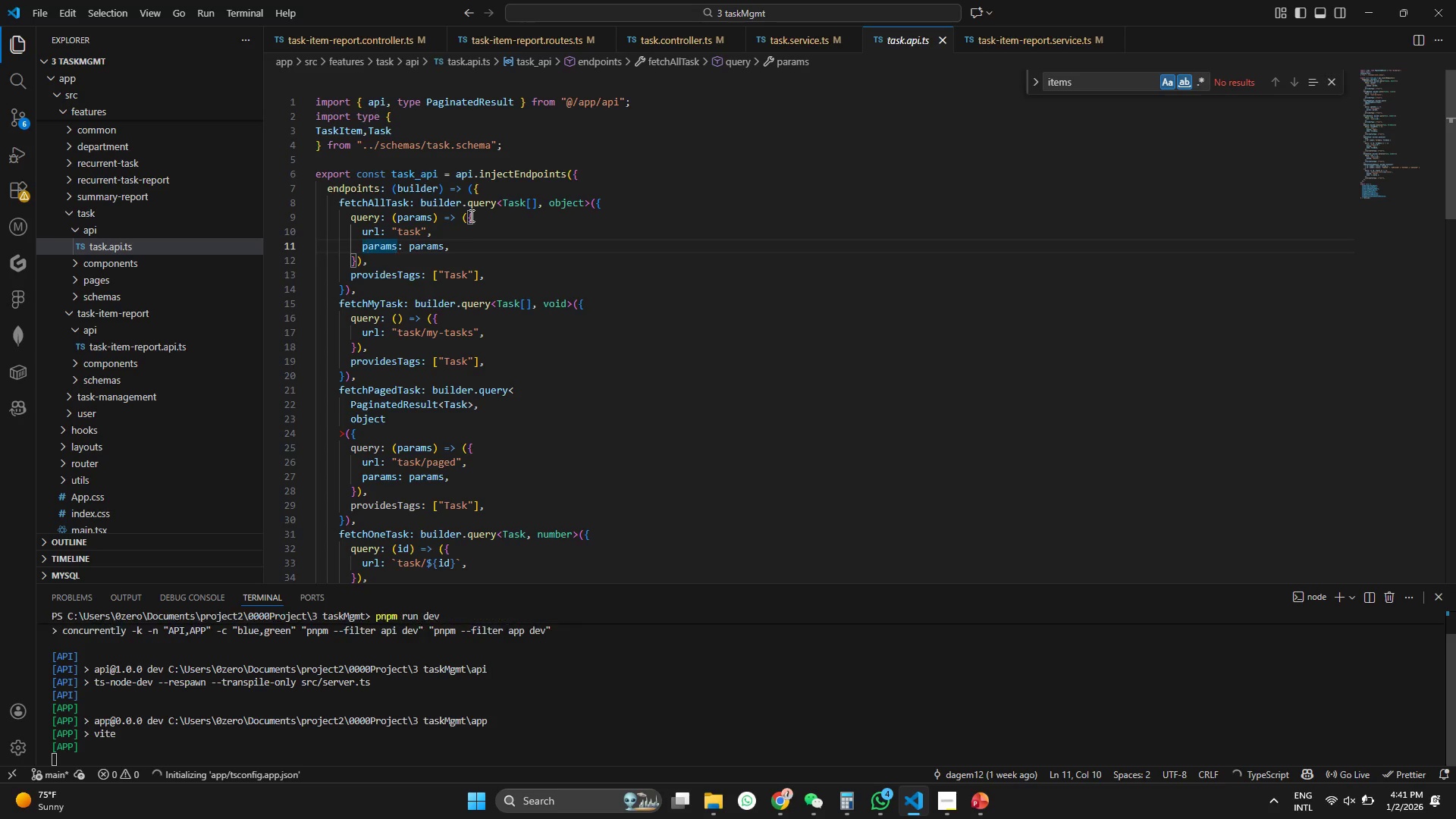 
left_click([306, 187])
 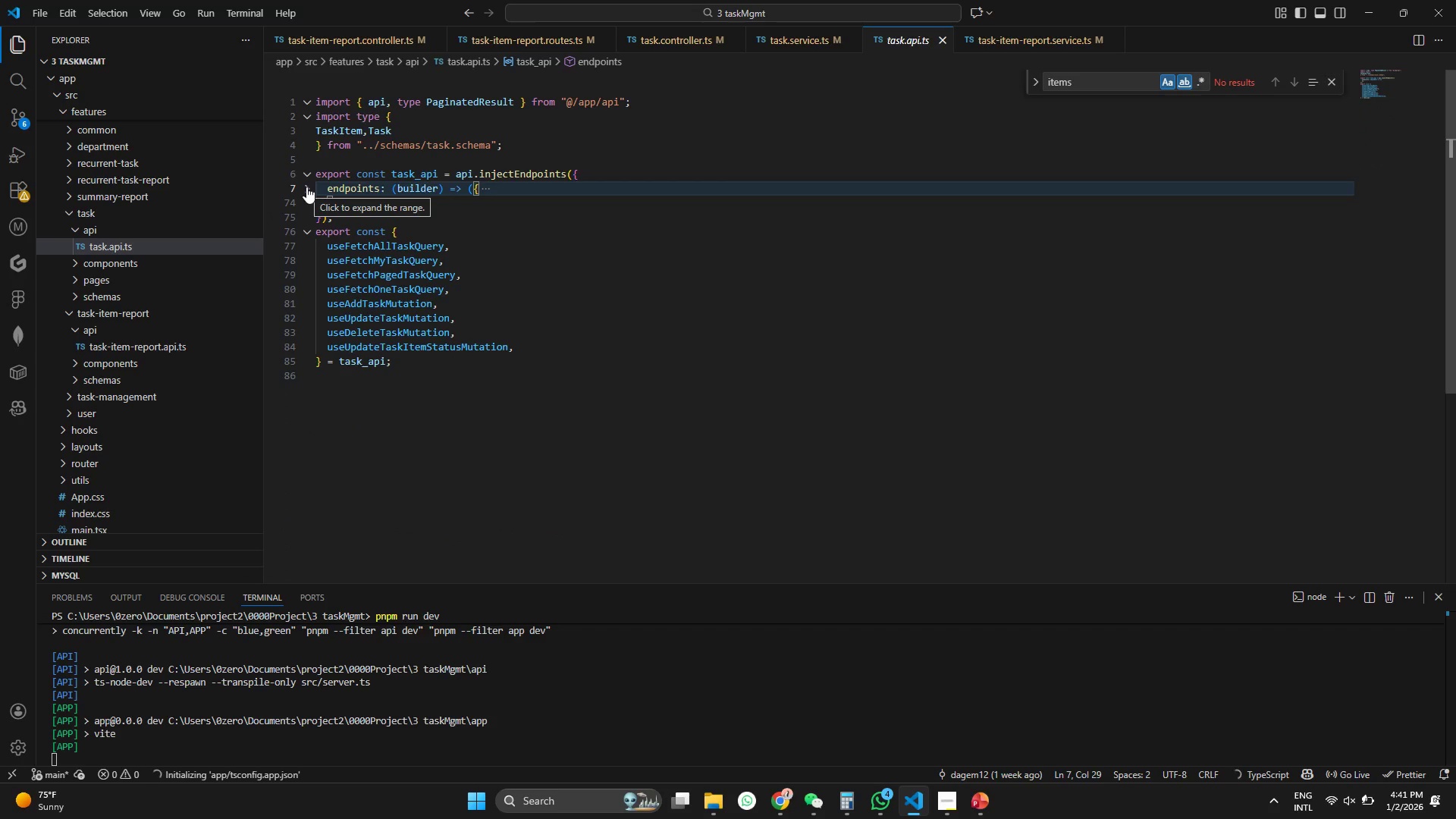 
left_click([306, 187])
 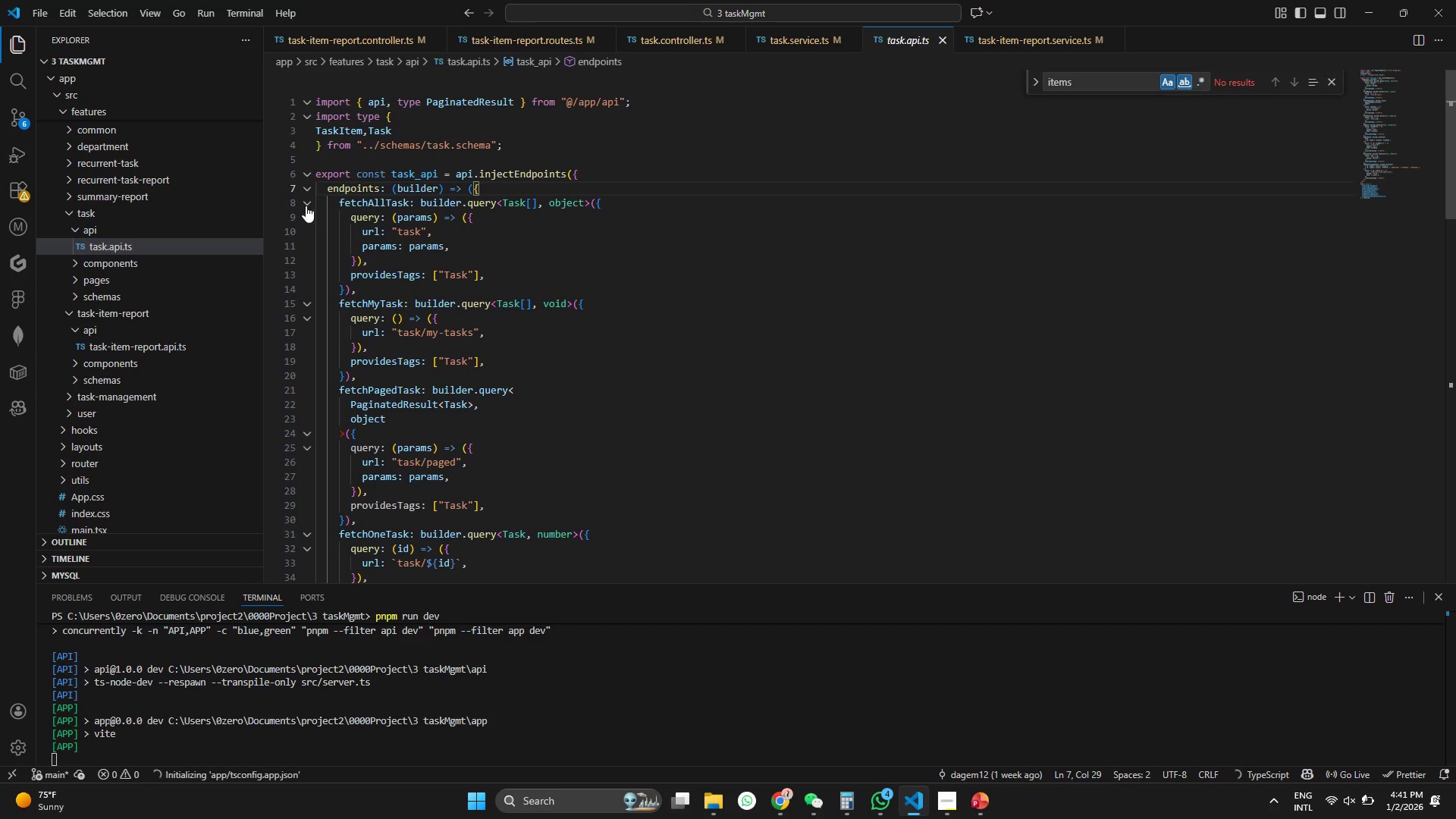 
left_click([306, 206])
 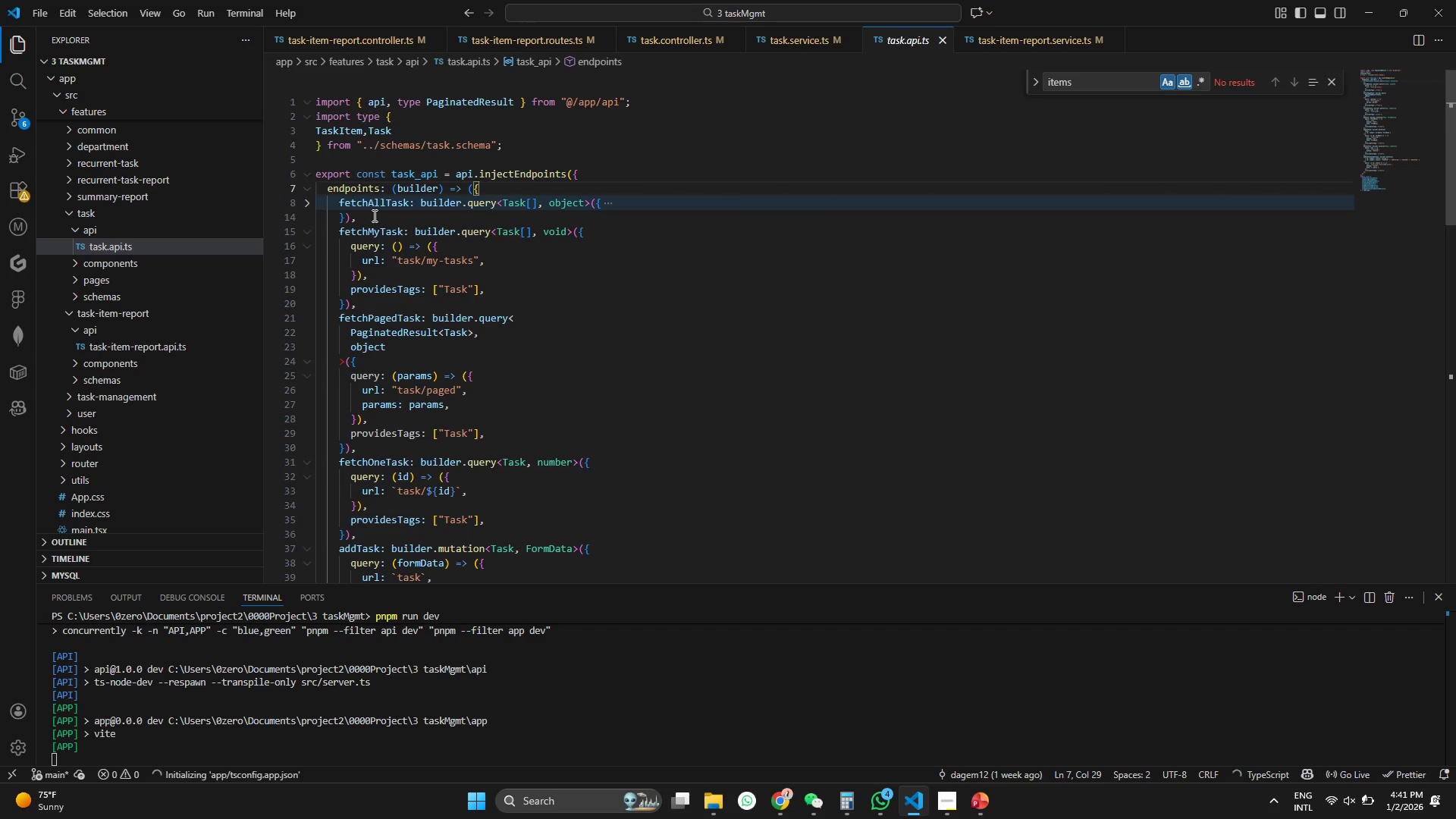 
left_click_drag(start_coordinate=[373, 215], to_coordinate=[268, 90])
 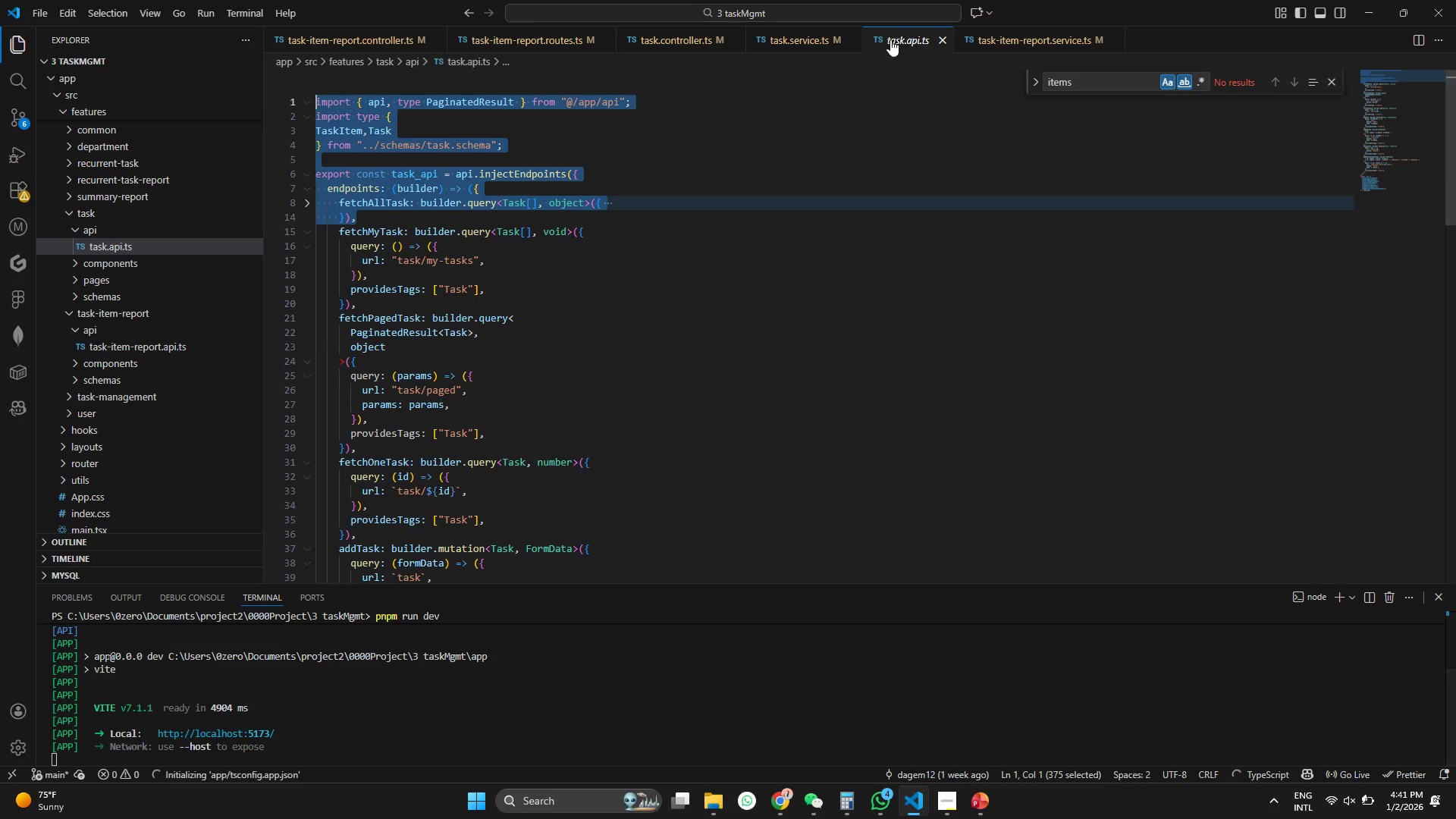 
key(Control+ControlLeft)
 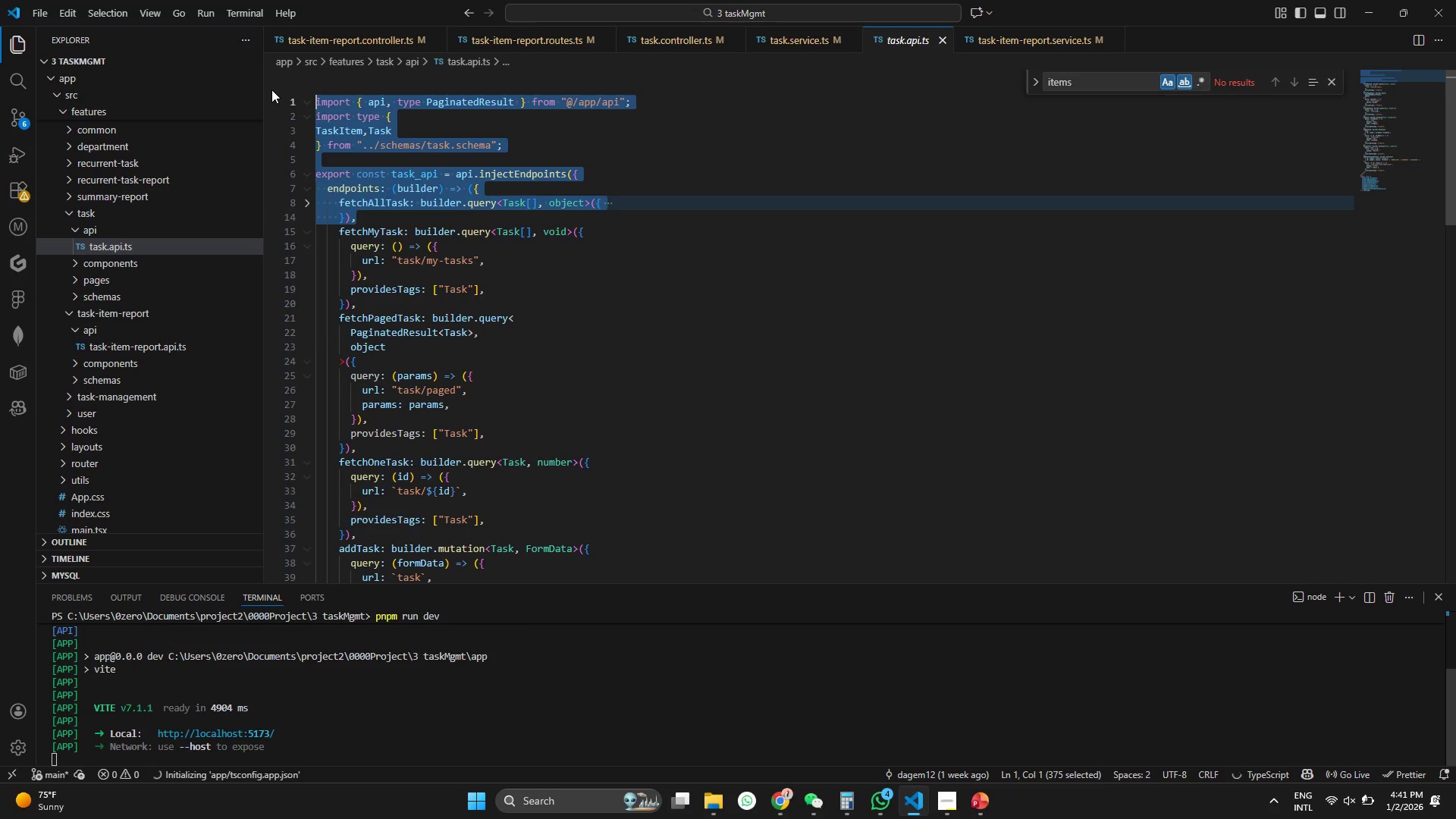 
key(Control+C)
 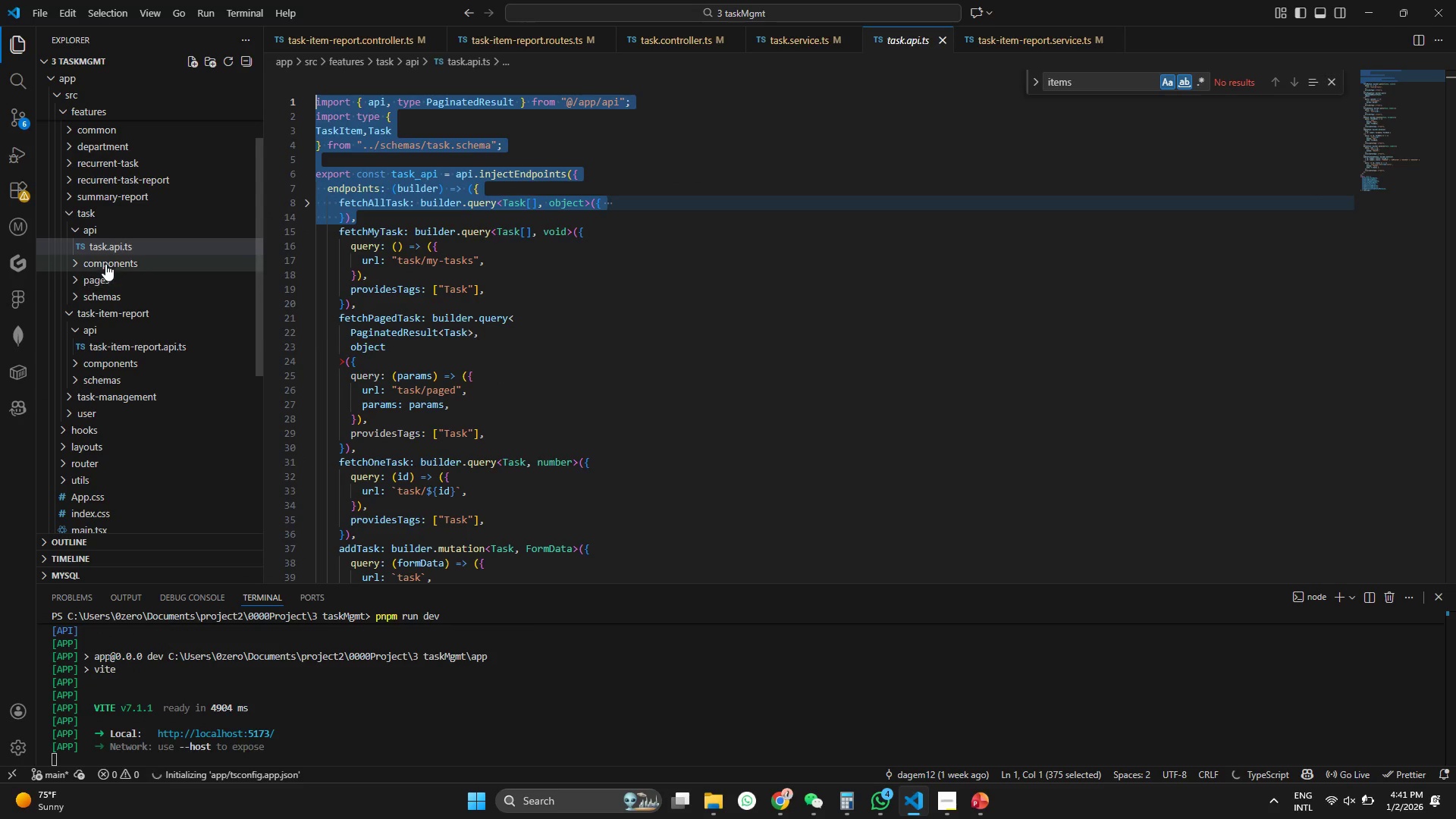 
left_click([74, 228])
 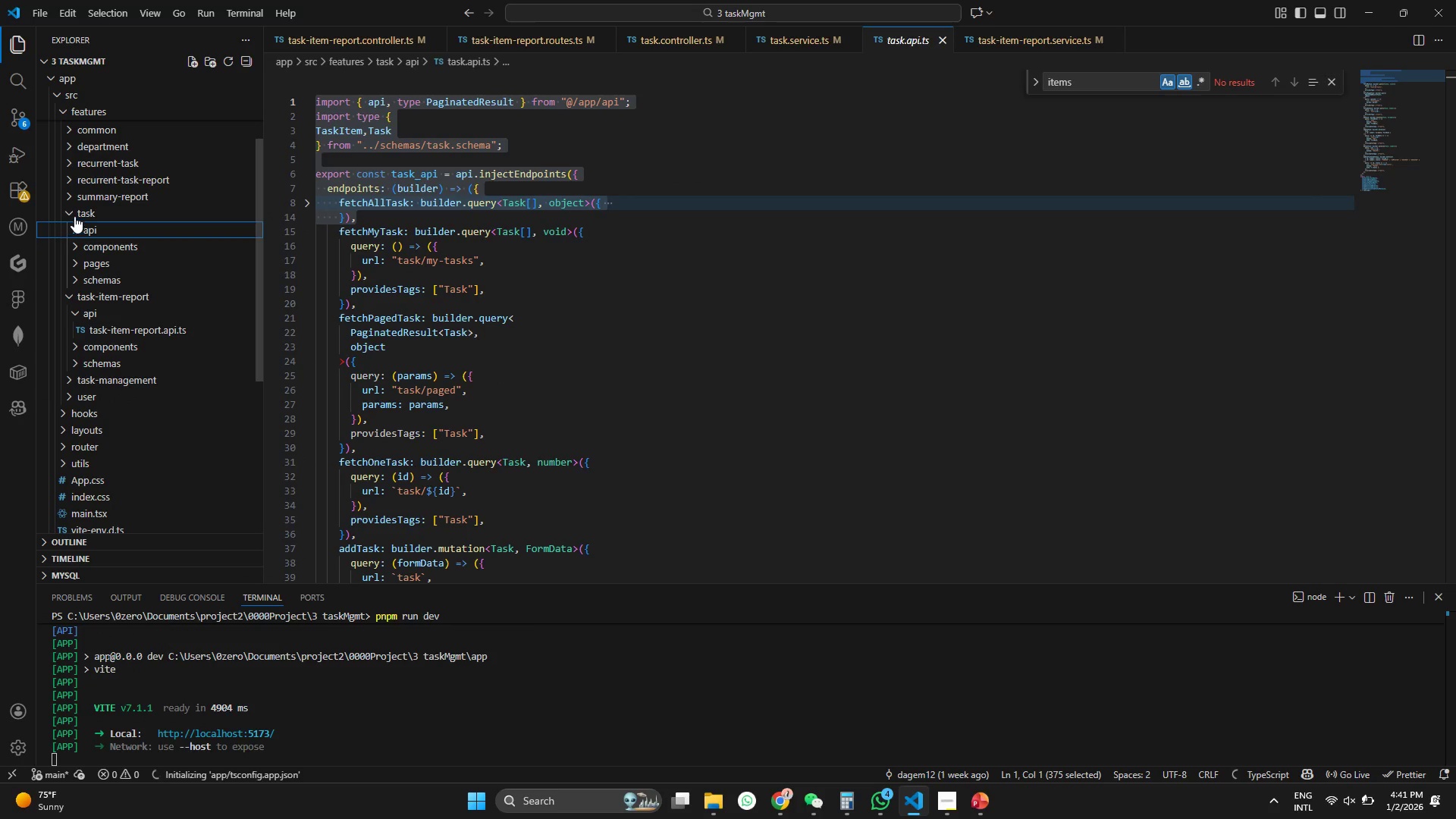 
left_click([74, 216])
 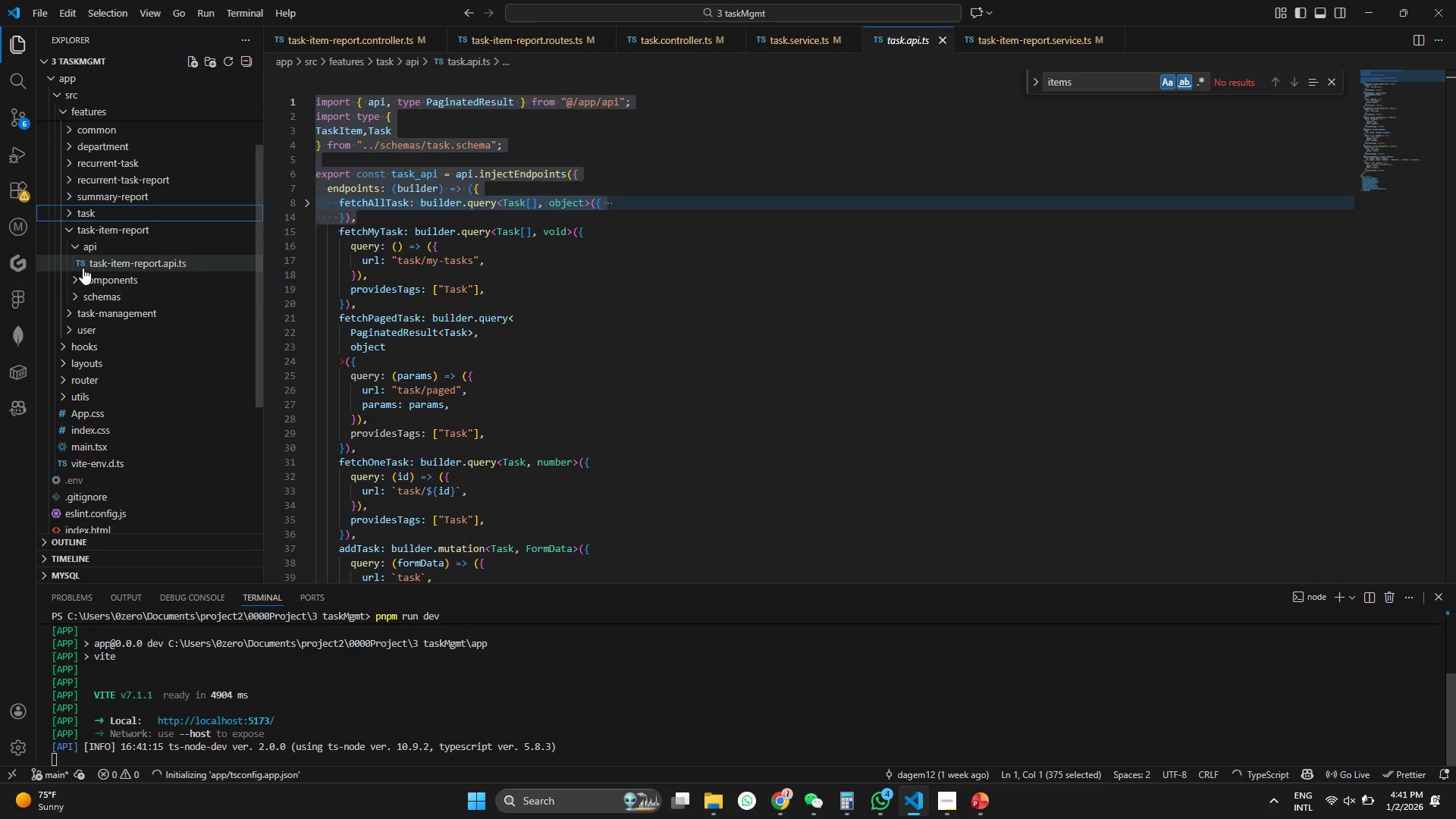 
left_click([125, 270])
 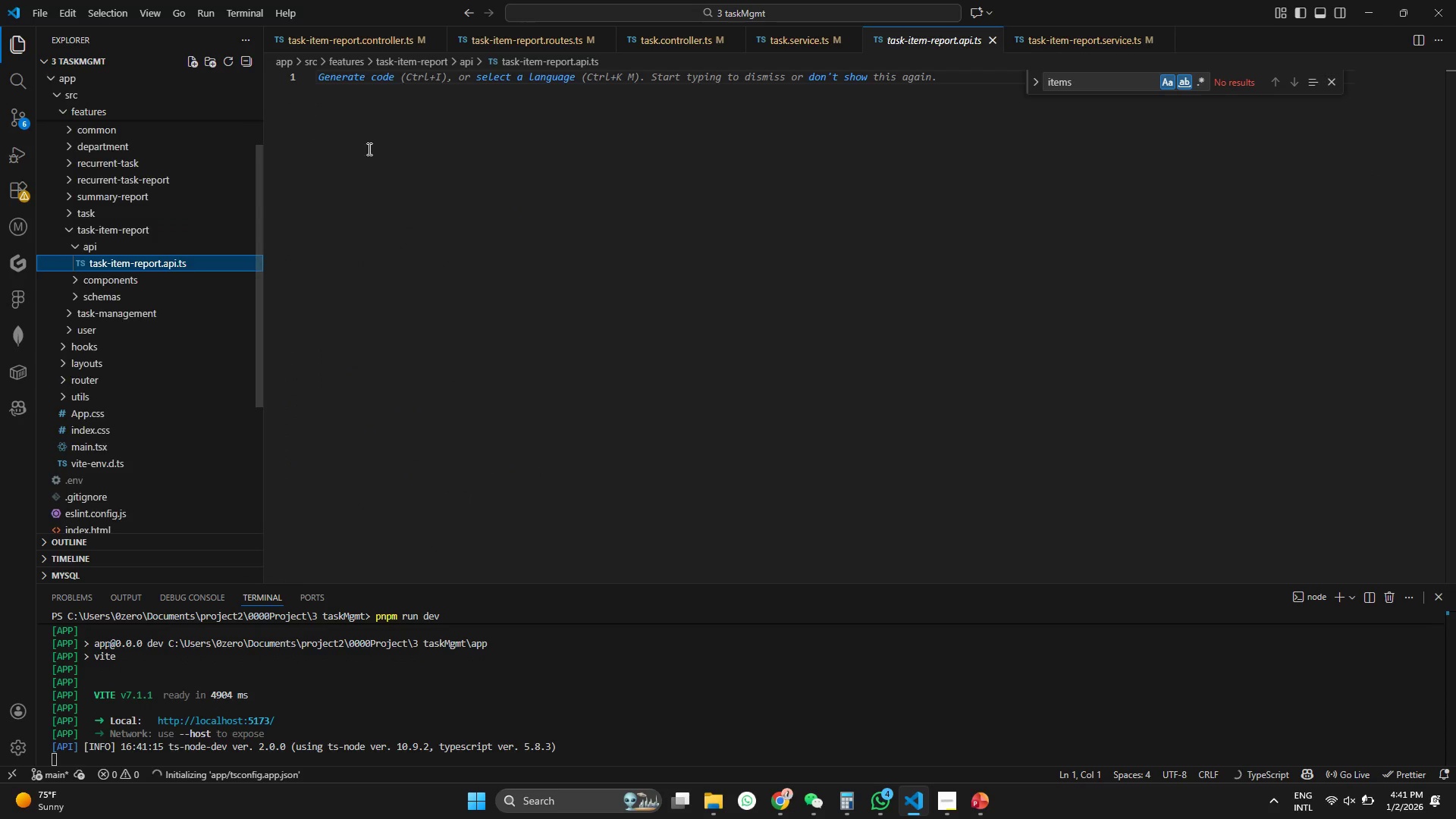 
left_click([371, 148])
 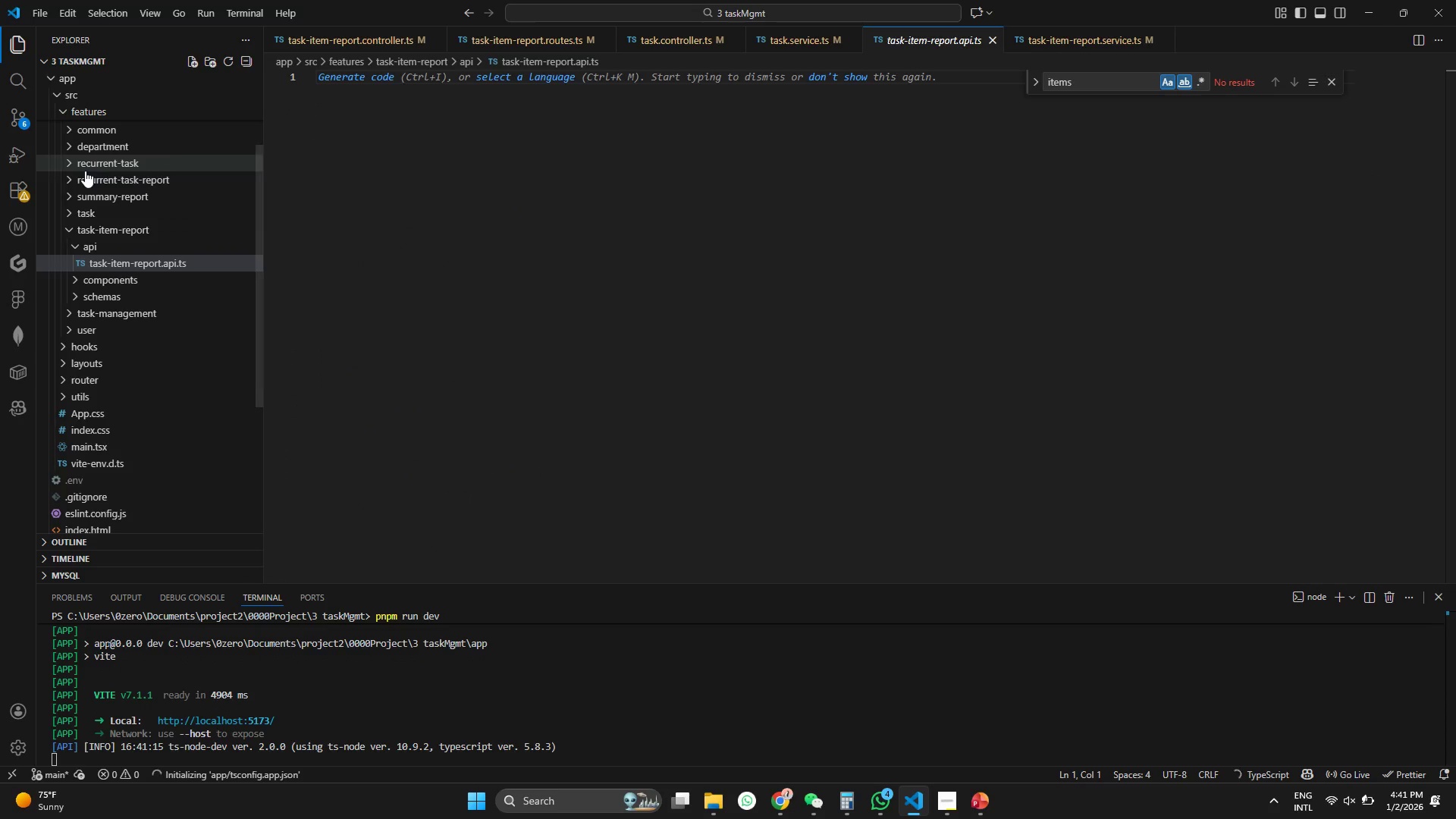 
left_click([88, 180])
 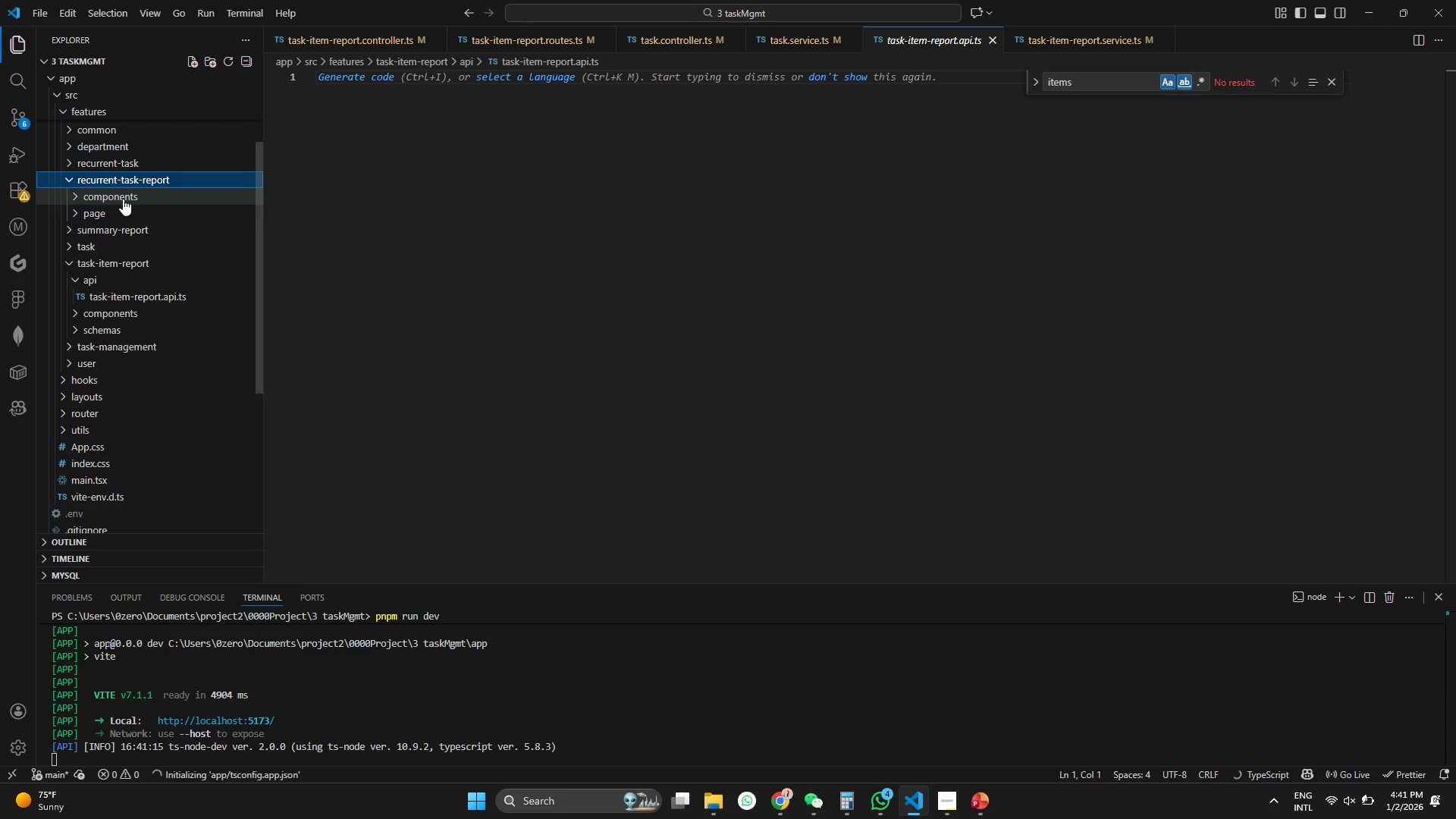 
double_click([123, 199])
 